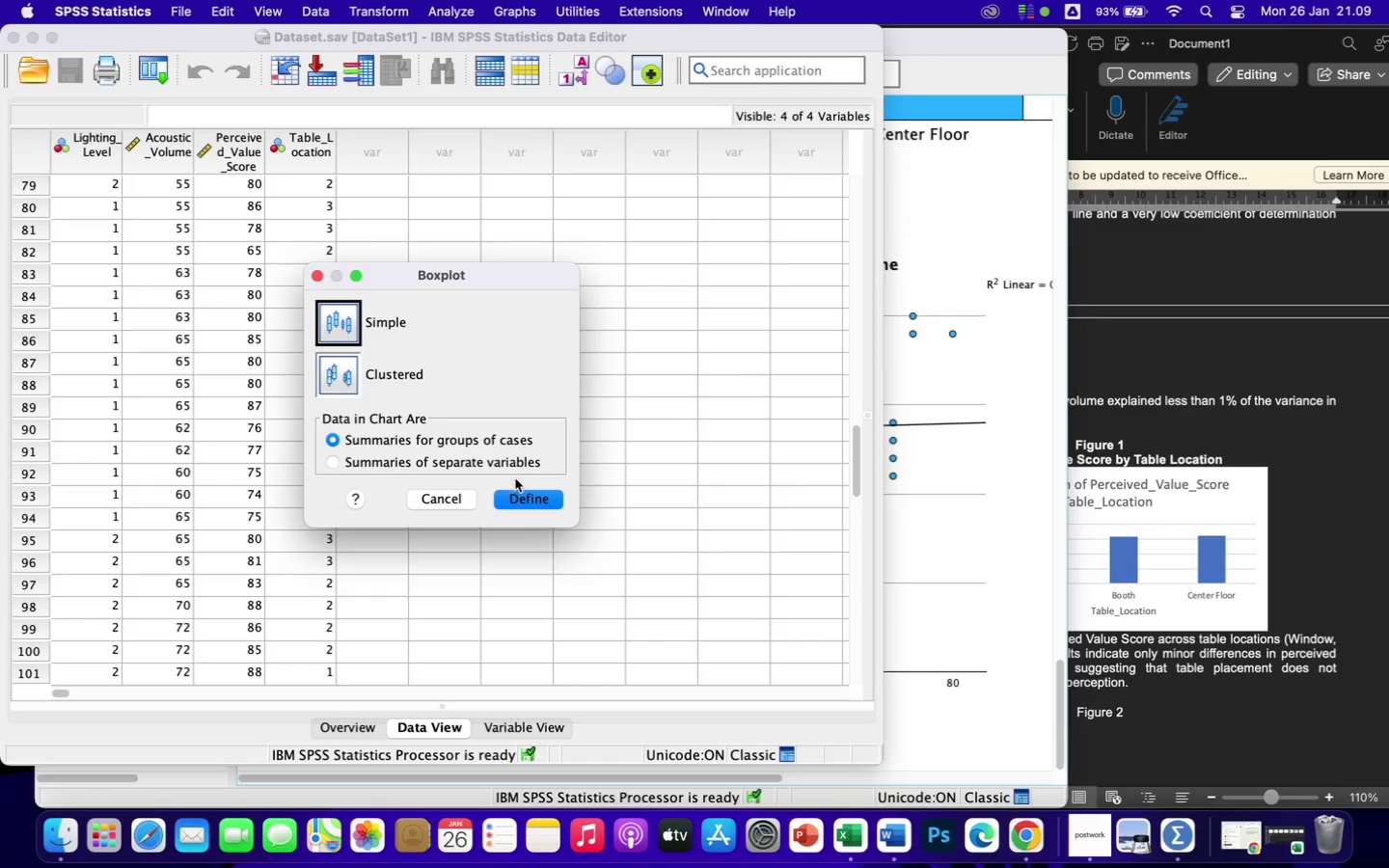 
wait(9.07)
 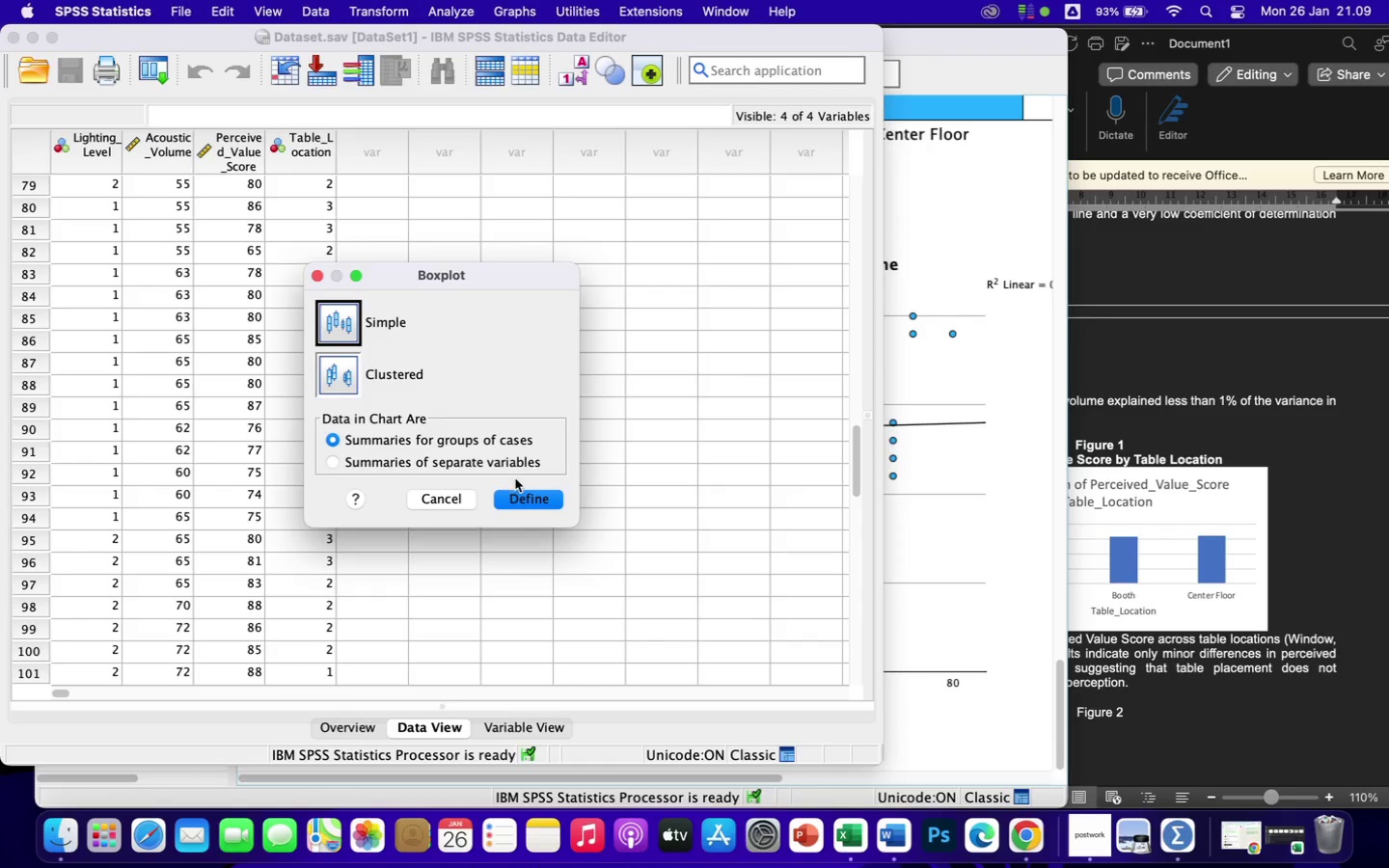 
left_click([547, 506])
 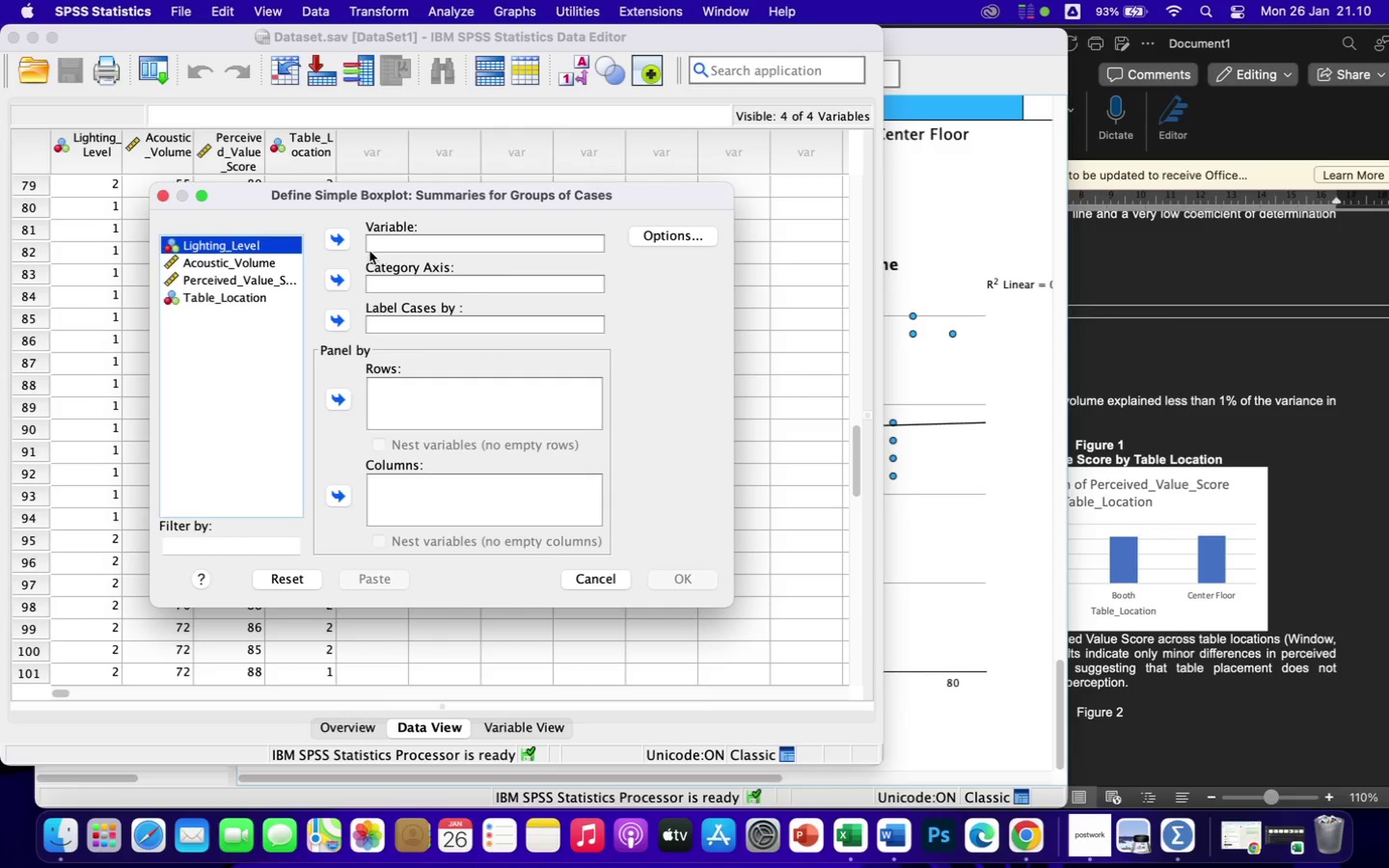 
wait(11.43)
 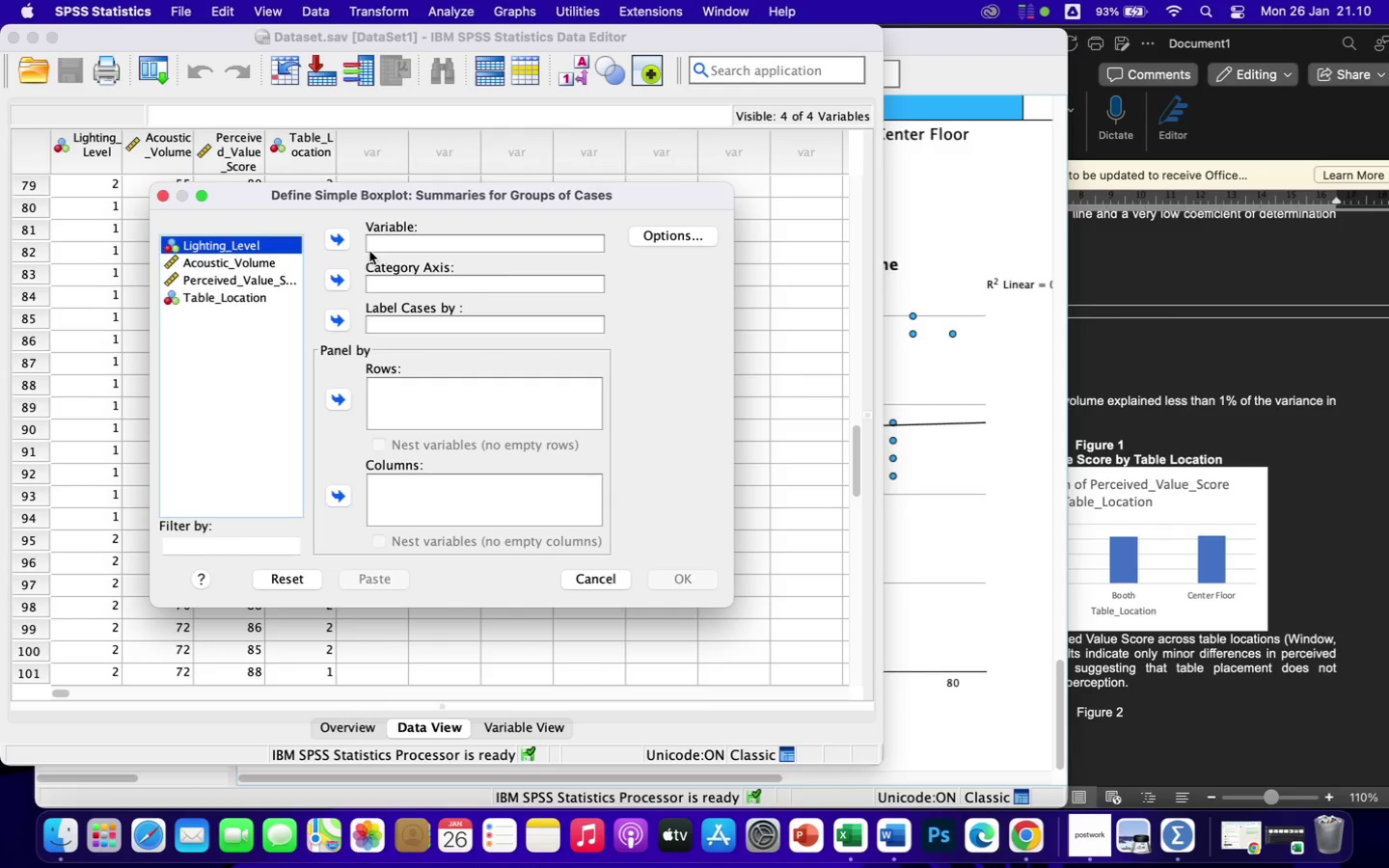 
left_click([229, 283])
 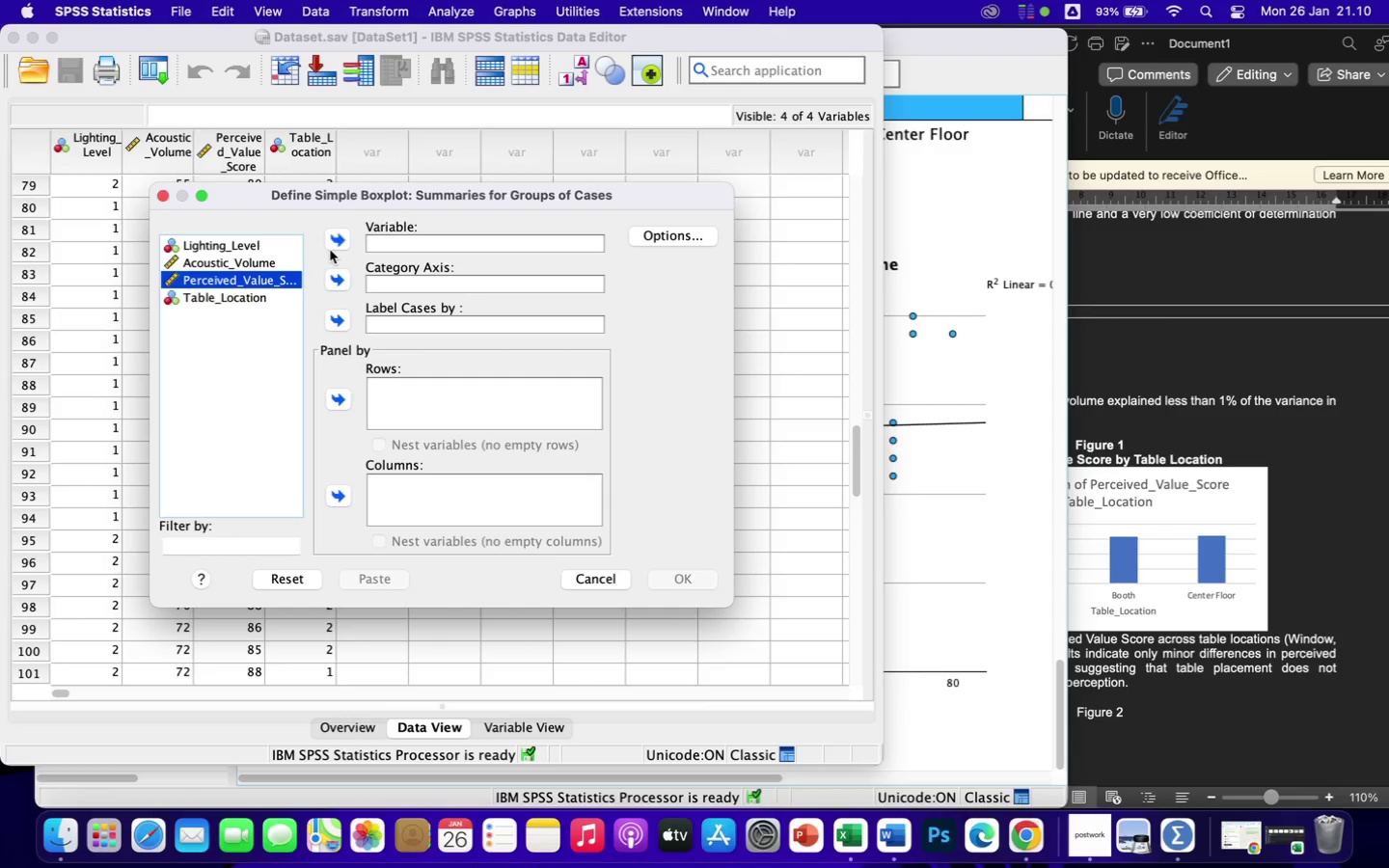 
wait(5.42)
 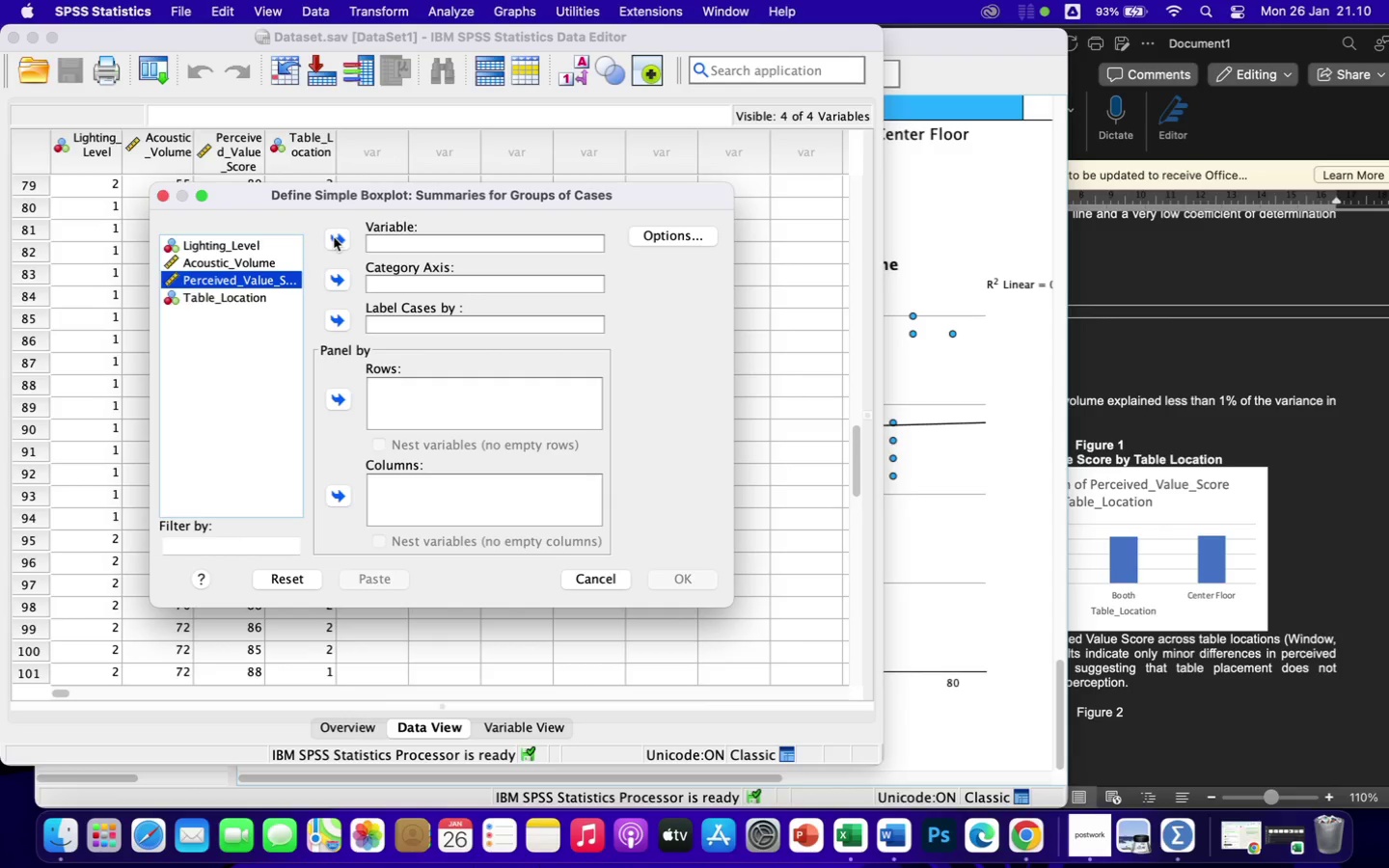 
left_click([339, 240])
 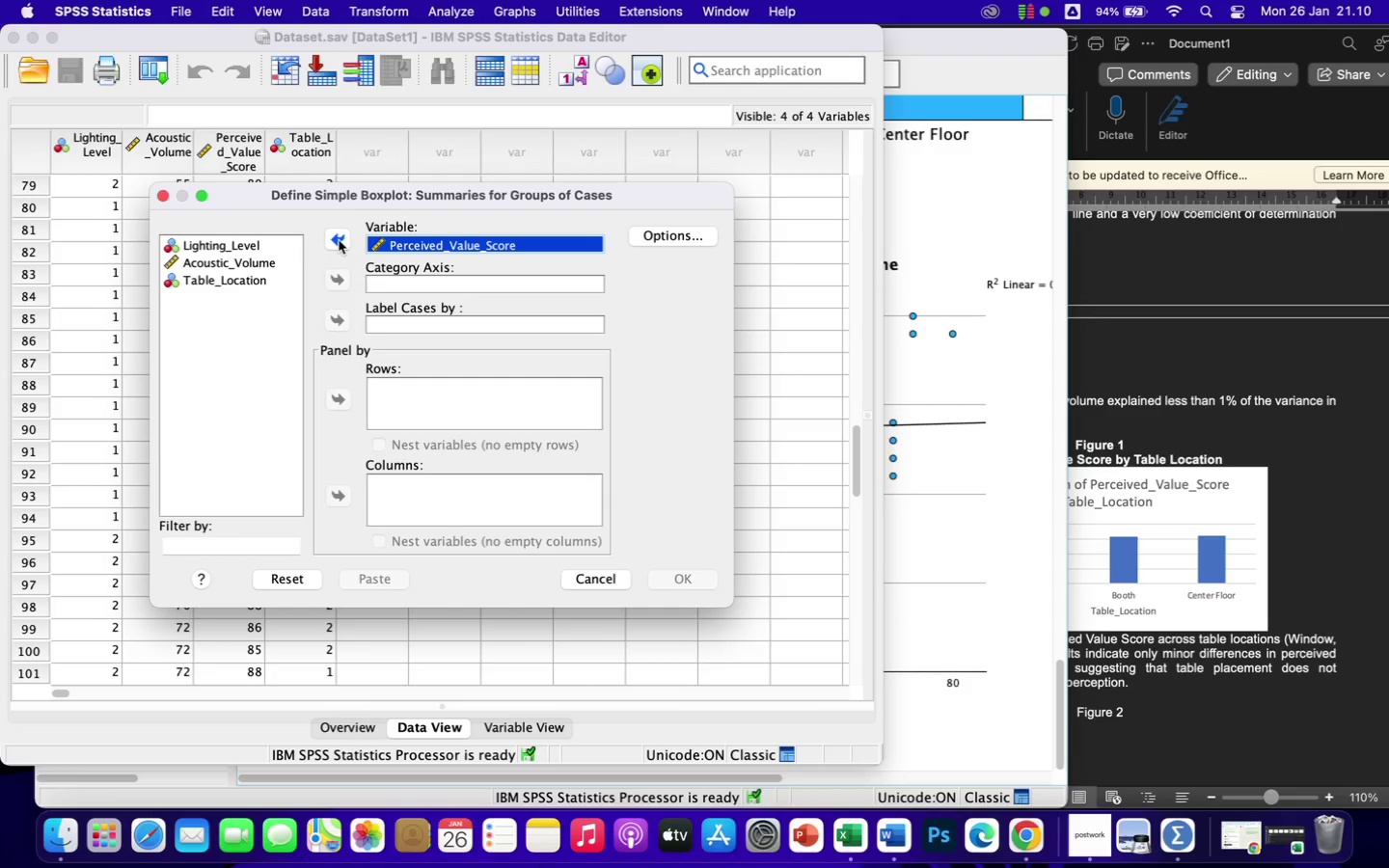 
wait(15.59)
 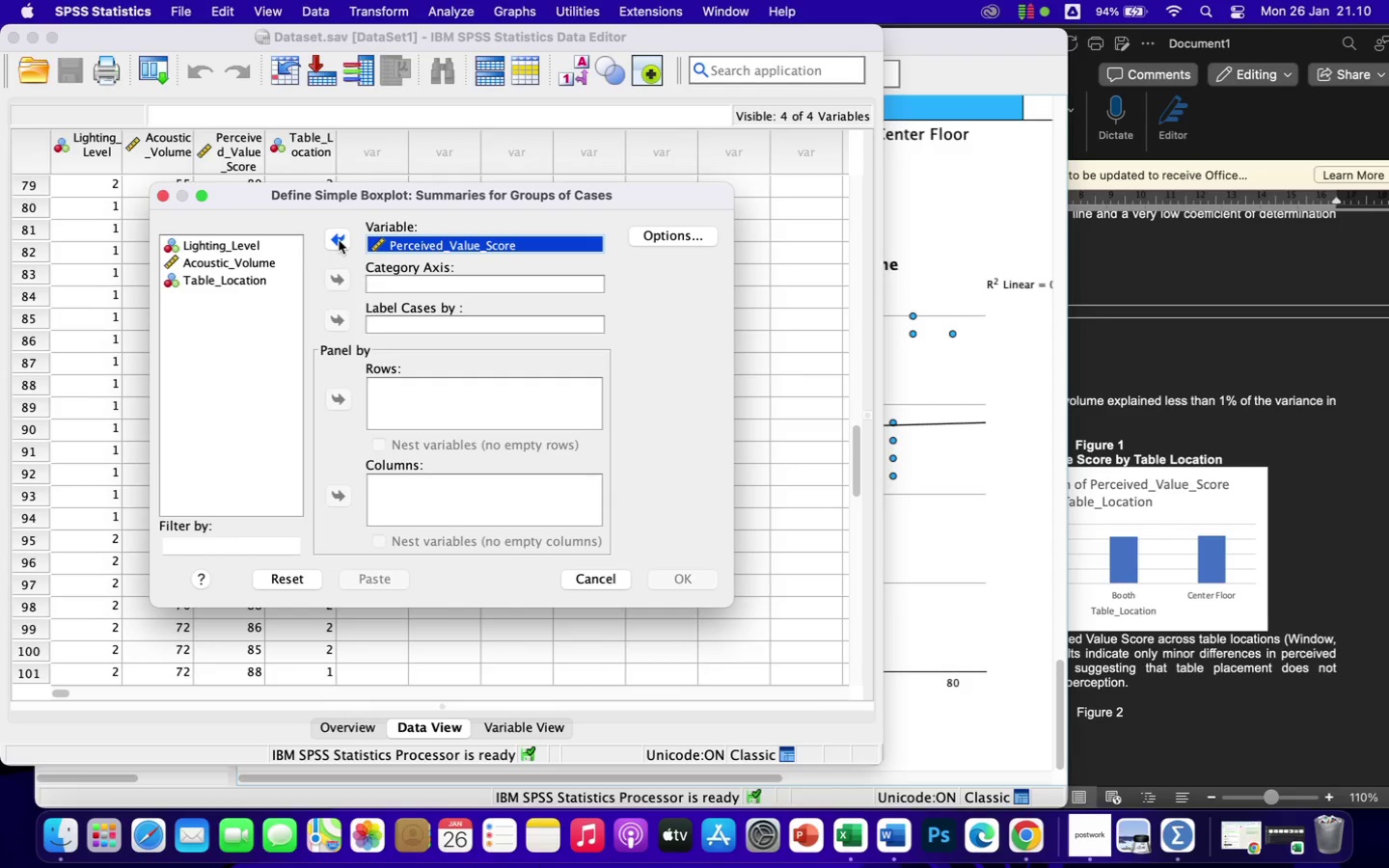 
left_click([418, 282])
 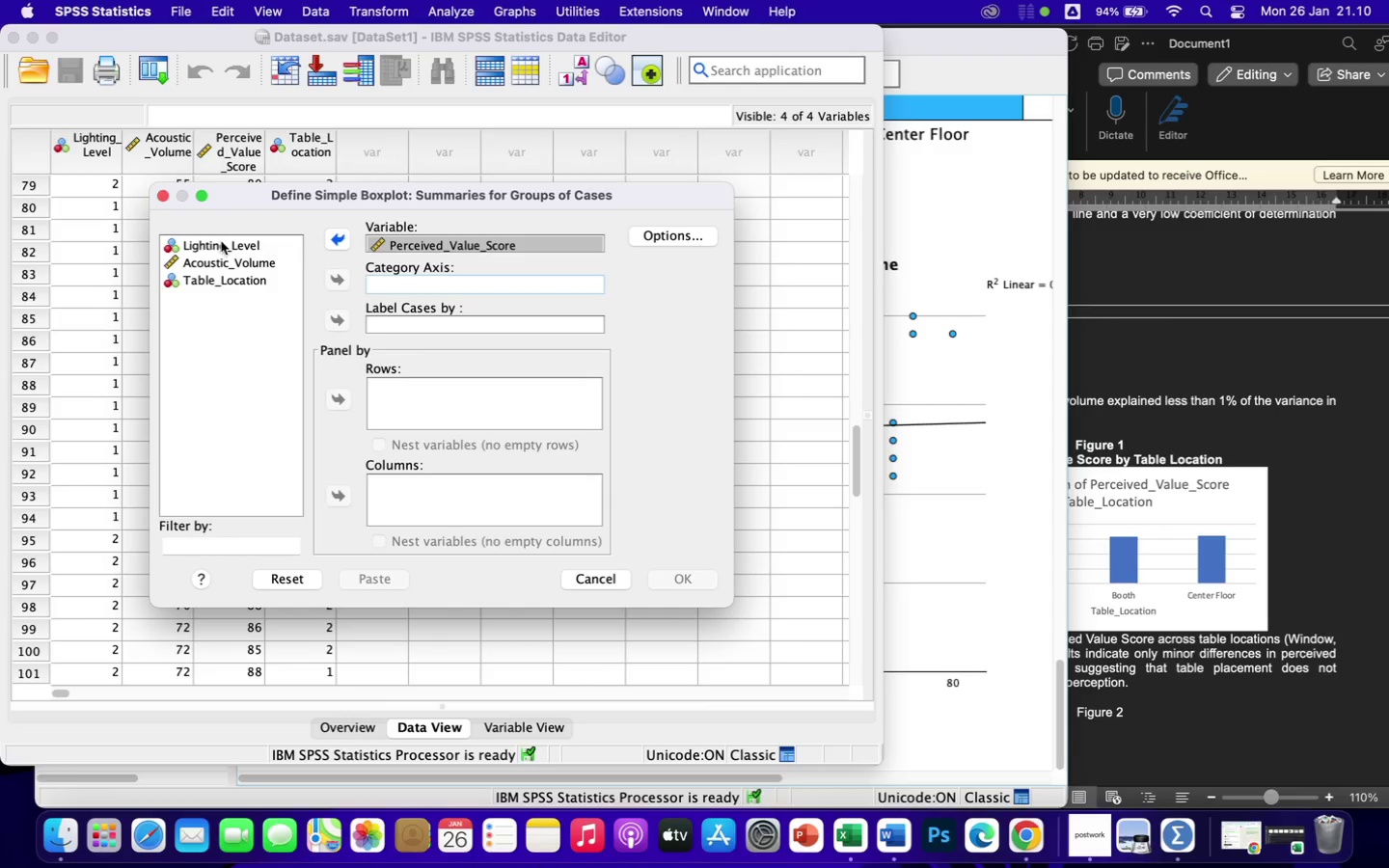 
left_click([221, 243])
 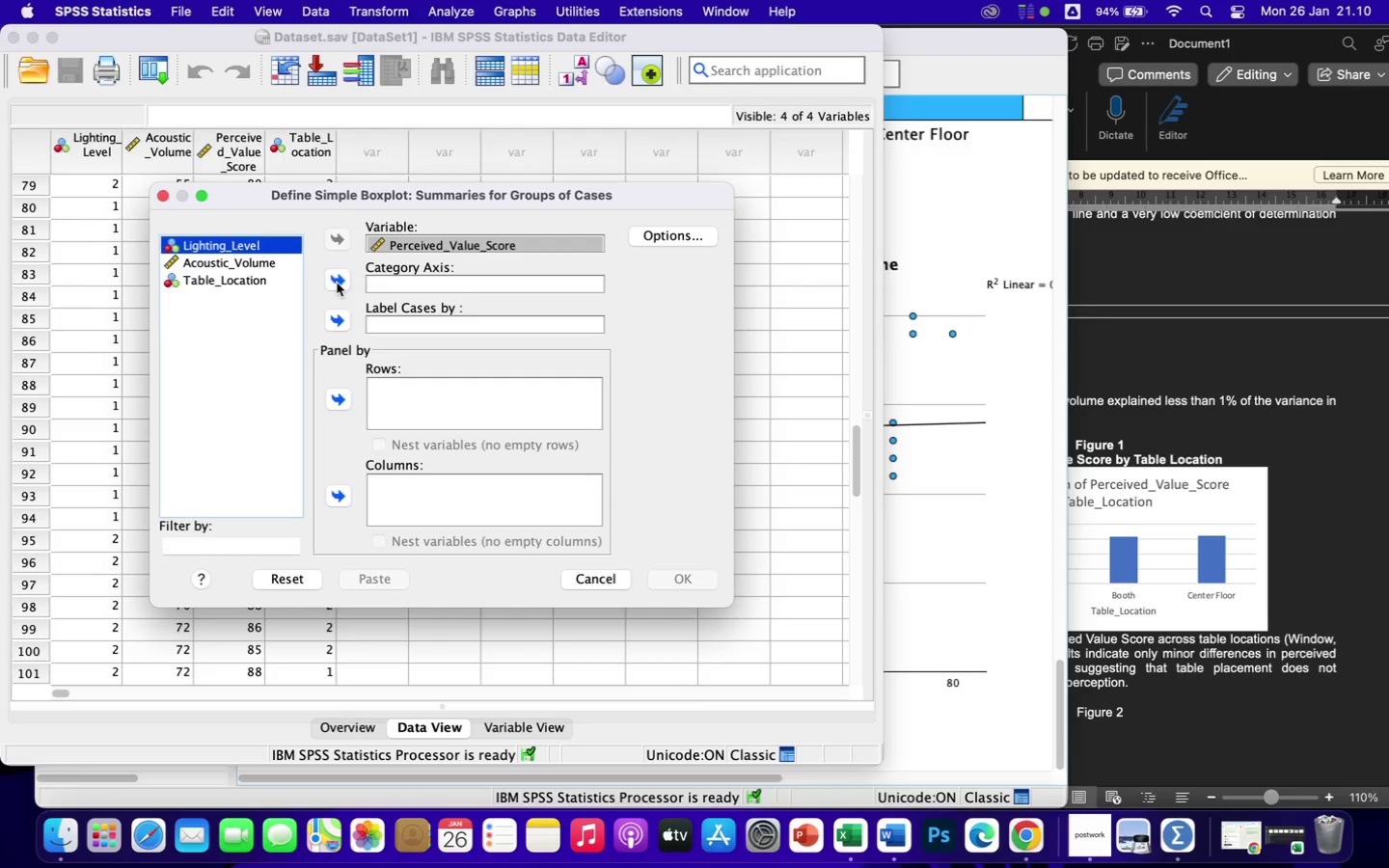 
left_click([337, 283])
 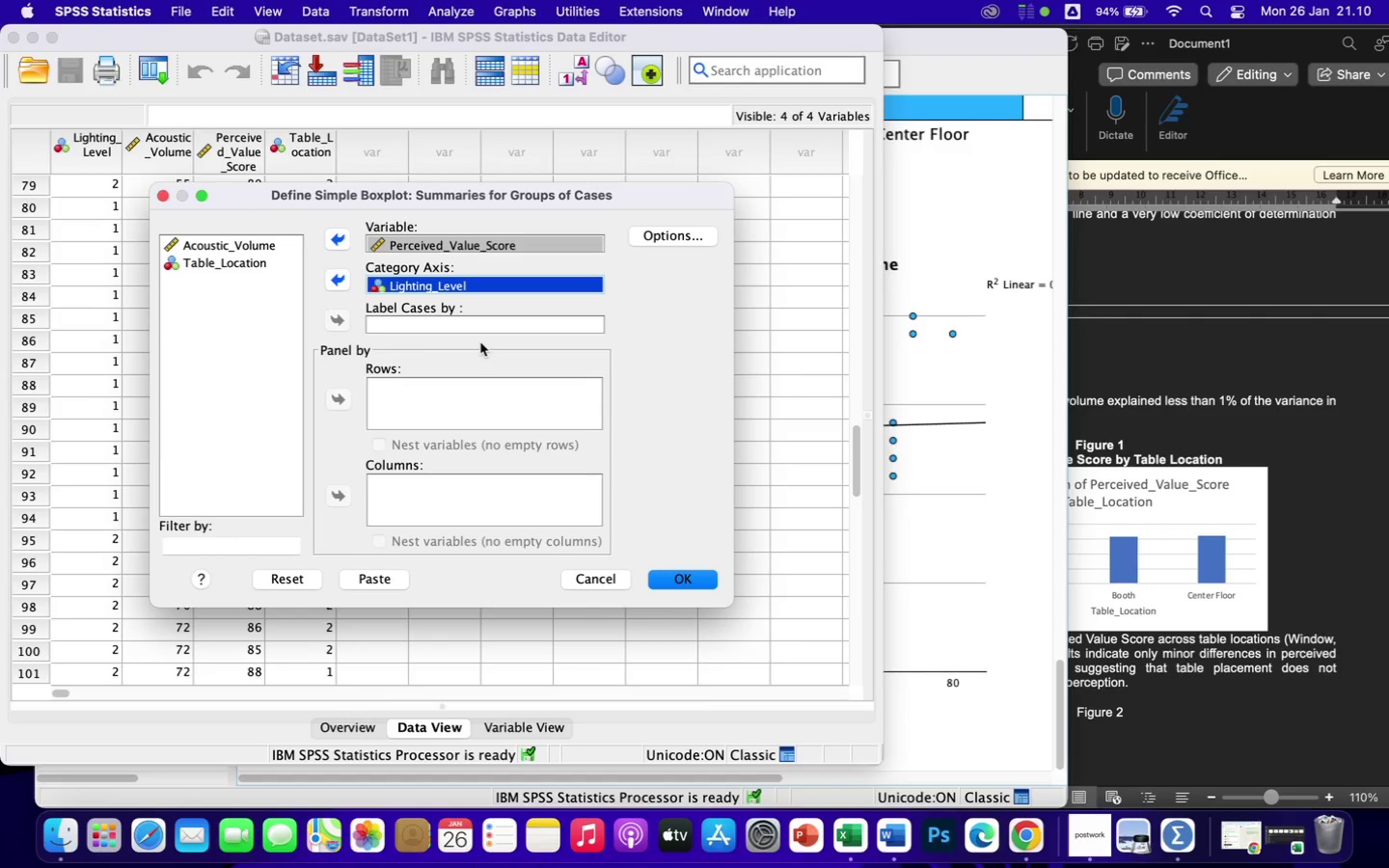 
wait(17.99)
 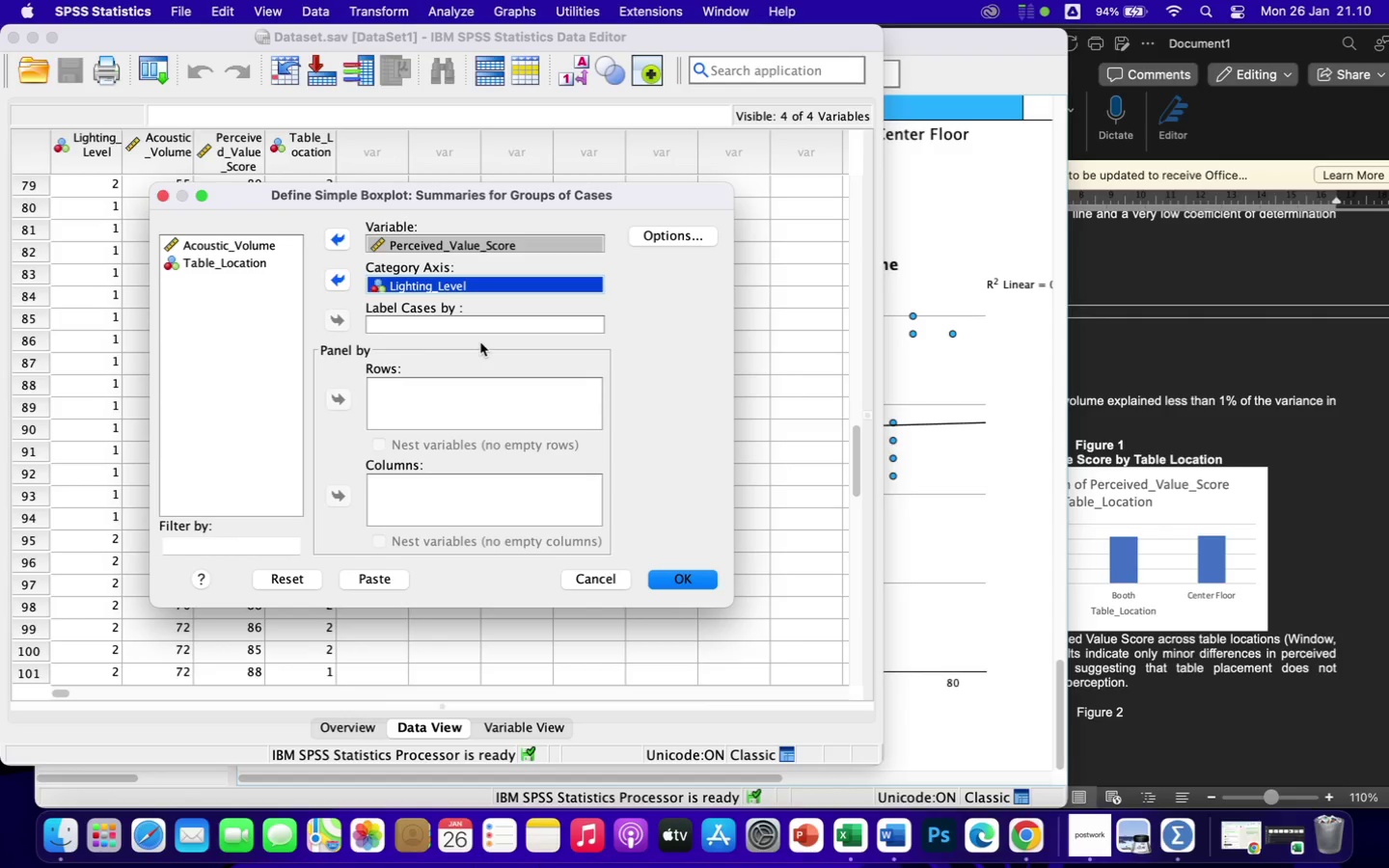 
left_click([699, 574])
 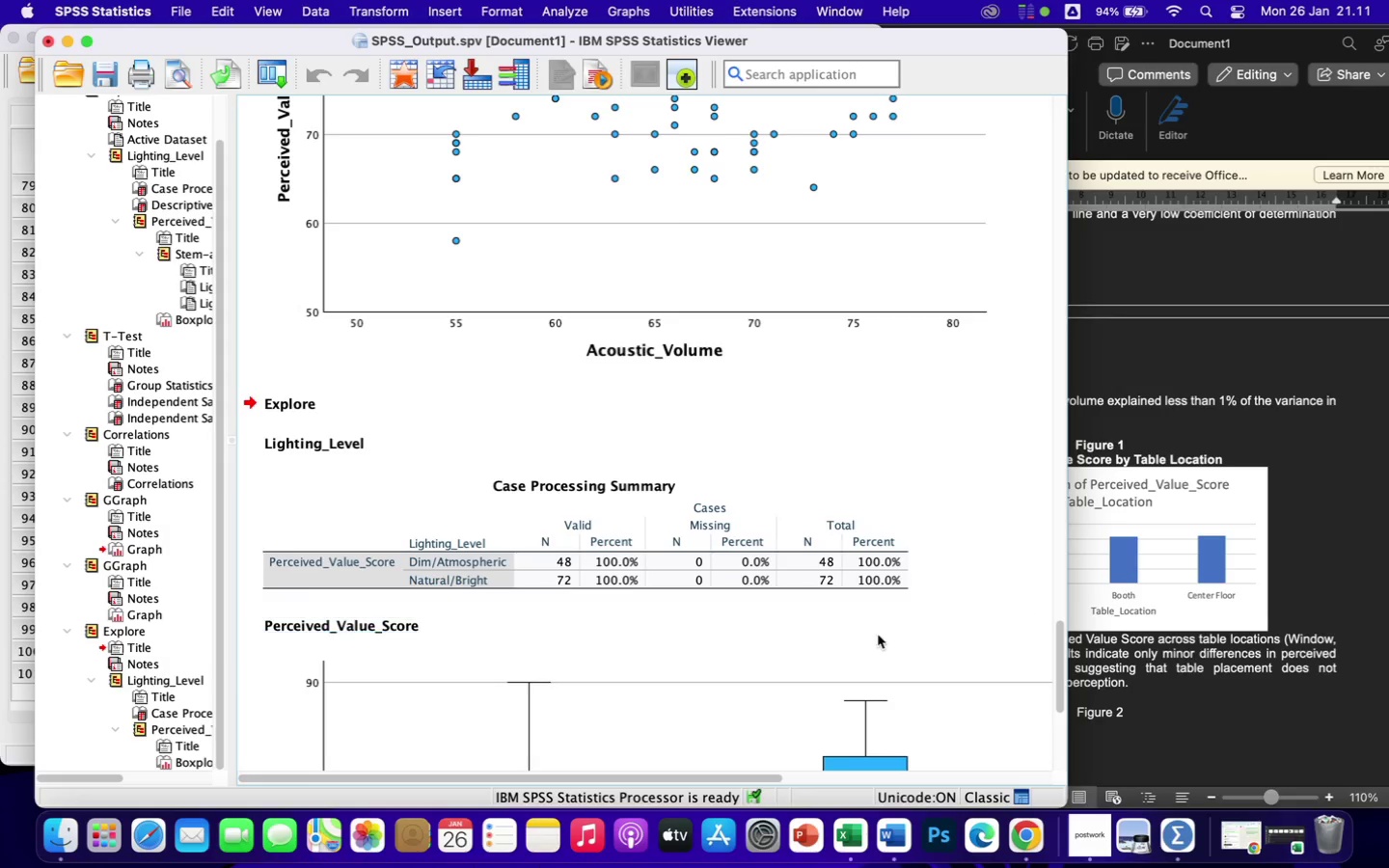 
scroll: coordinate [882, 640], scroll_direction: down, amount: 9.0
 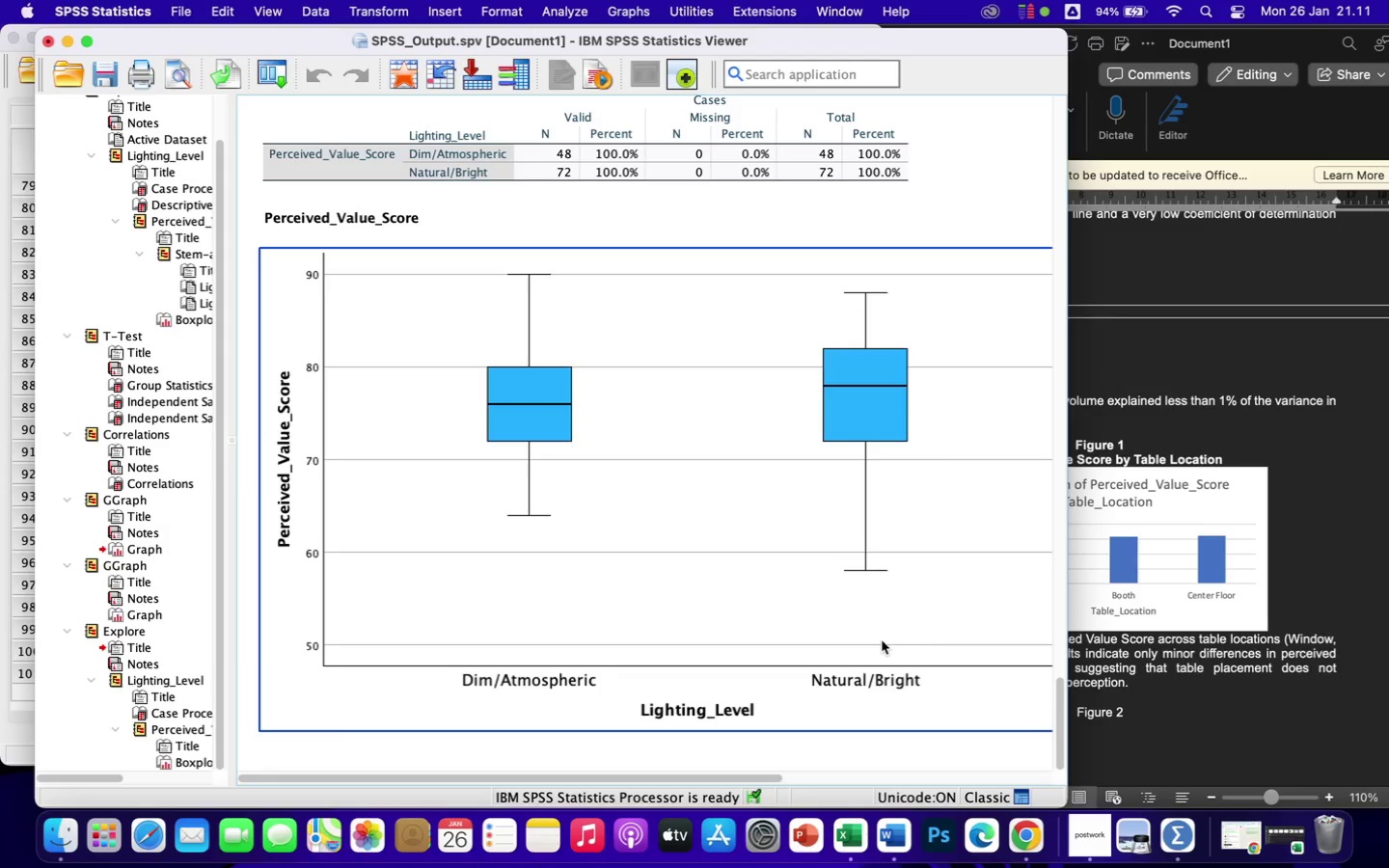 
wait(12.46)
 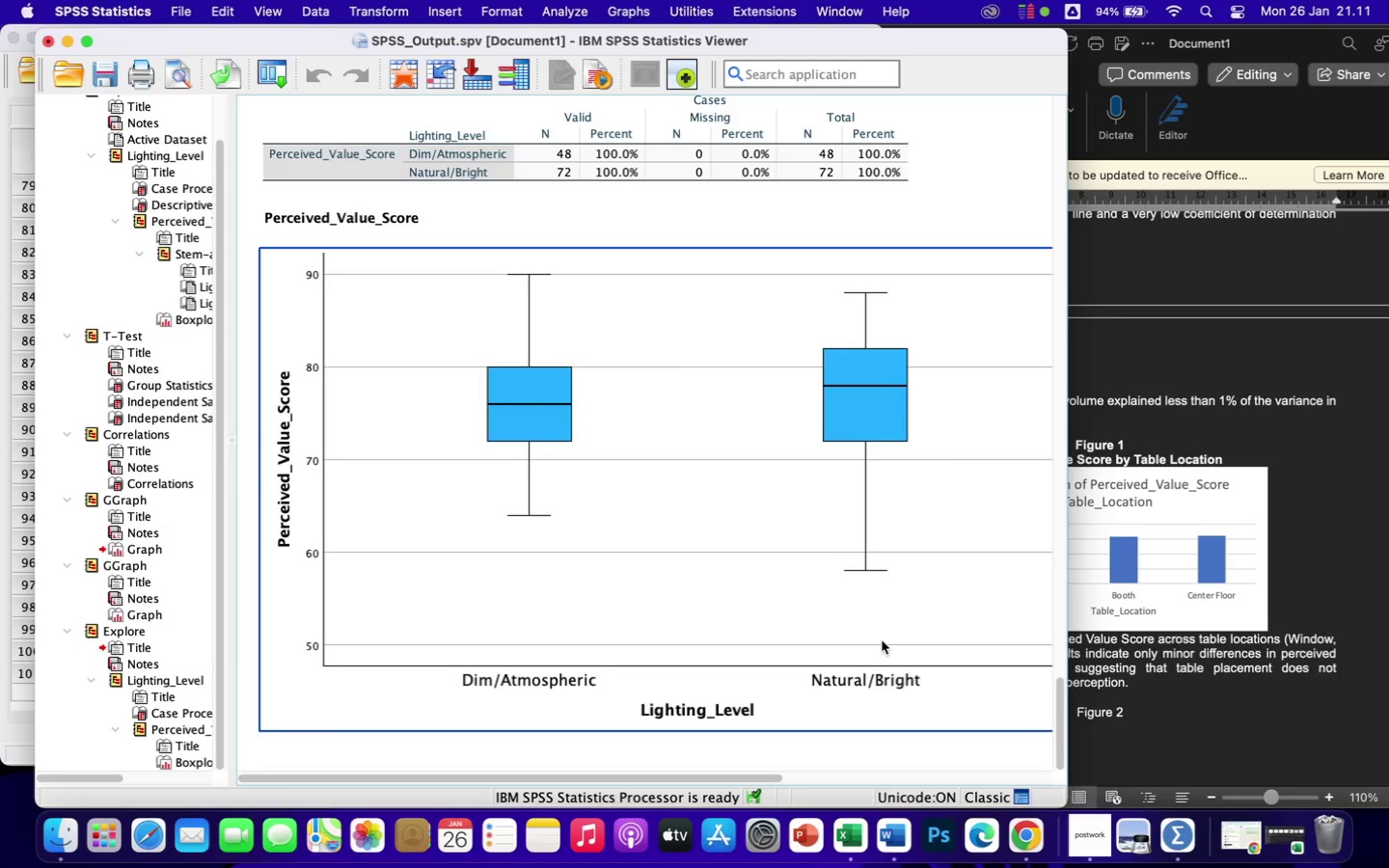 
scroll: coordinate [818, 634], scroll_direction: up, amount: 3.0
 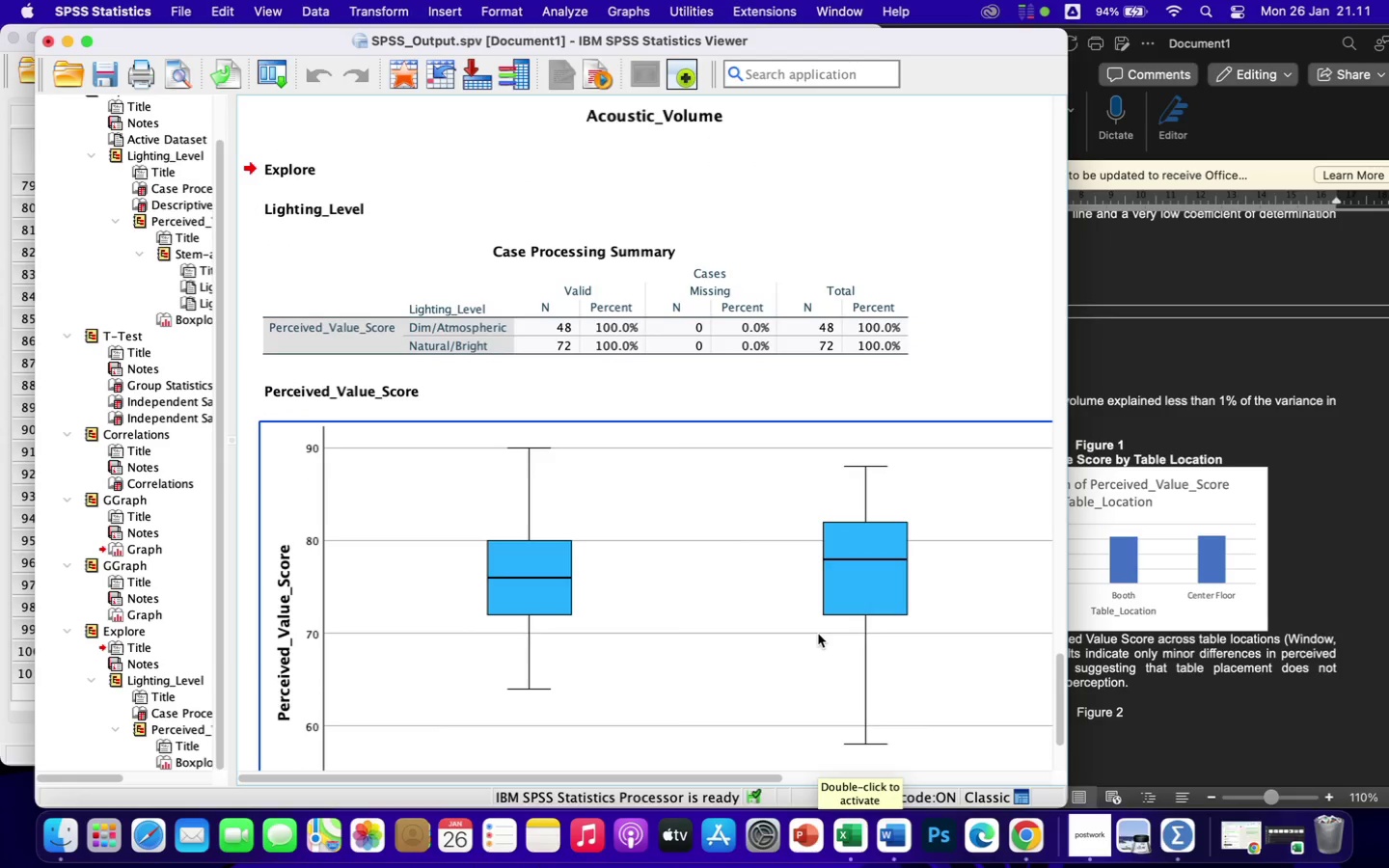 
scroll: coordinate [818, 634], scroll_direction: down, amount: 20.0
 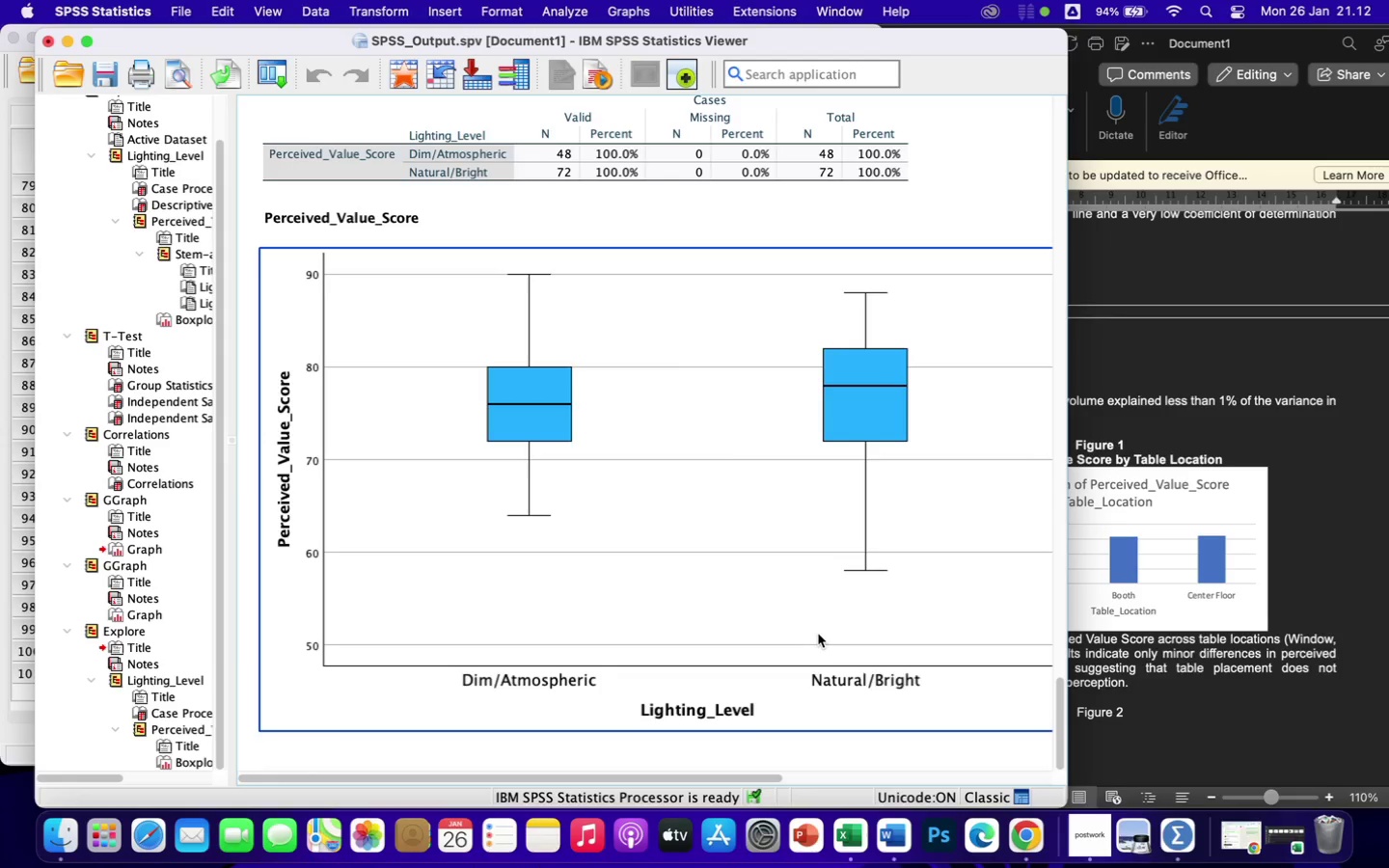 
wait(45.33)
 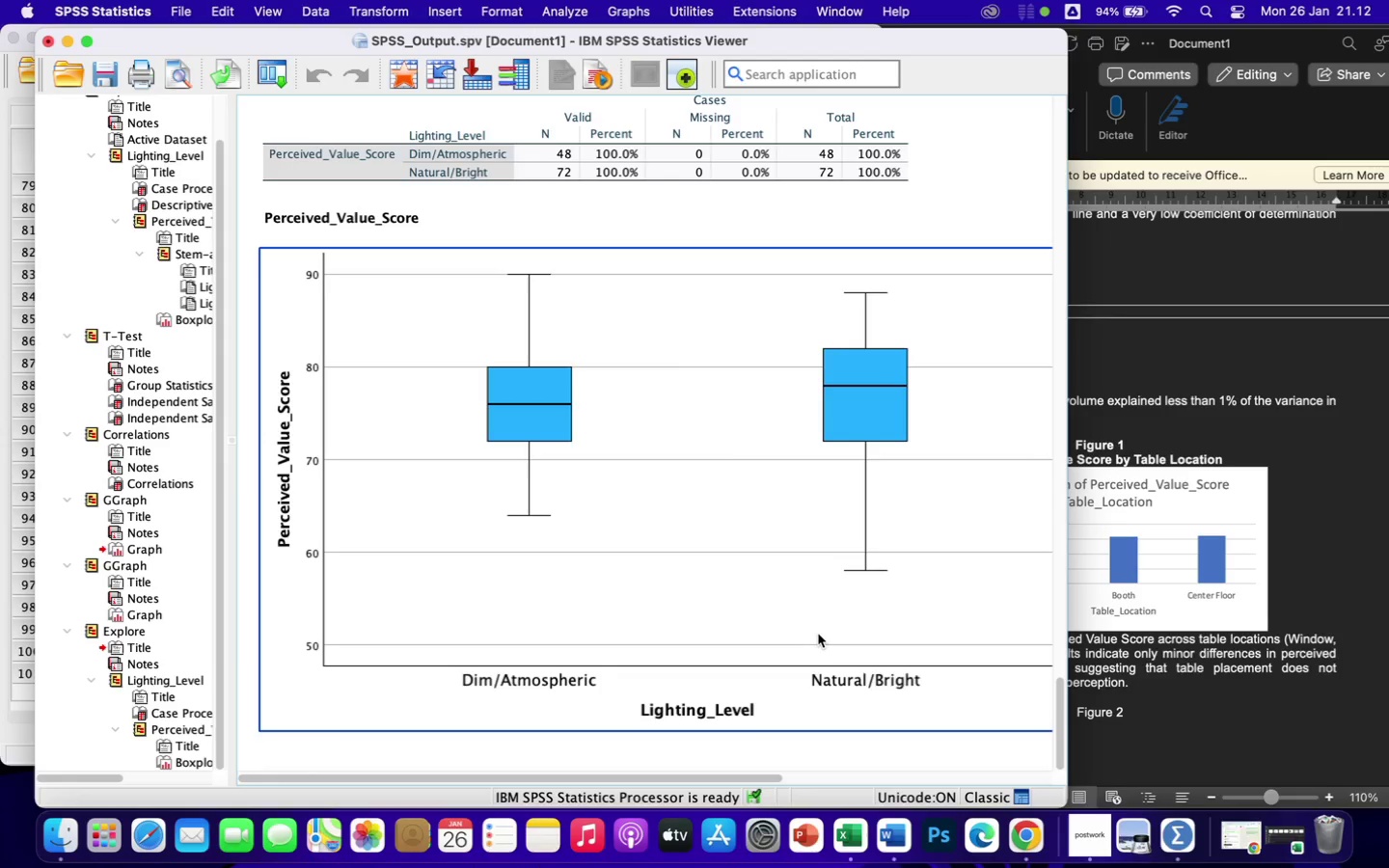 
left_click([1318, 497])
 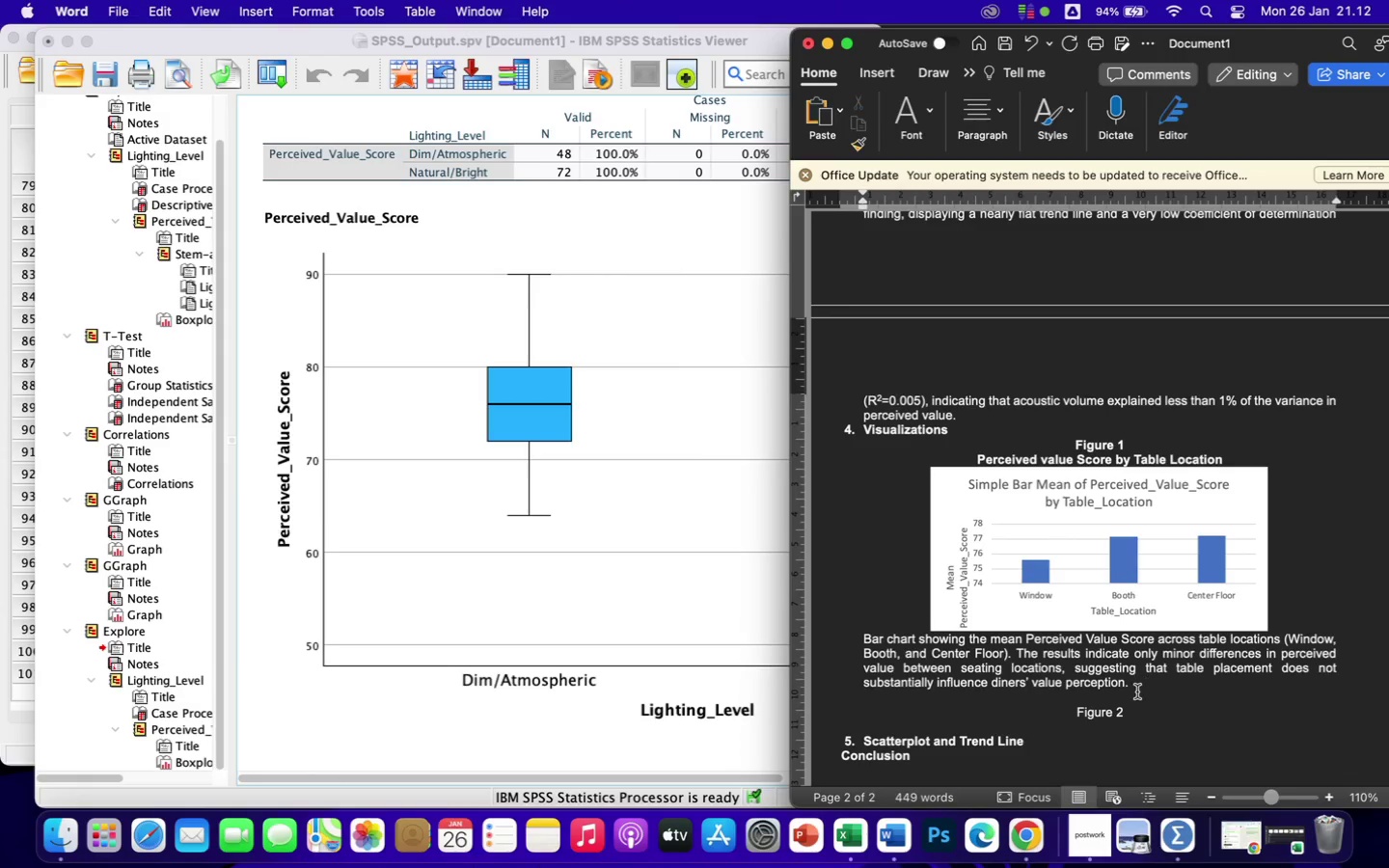 
left_click_drag(start_coordinate=[1132, 713], to_coordinate=[1073, 714])
 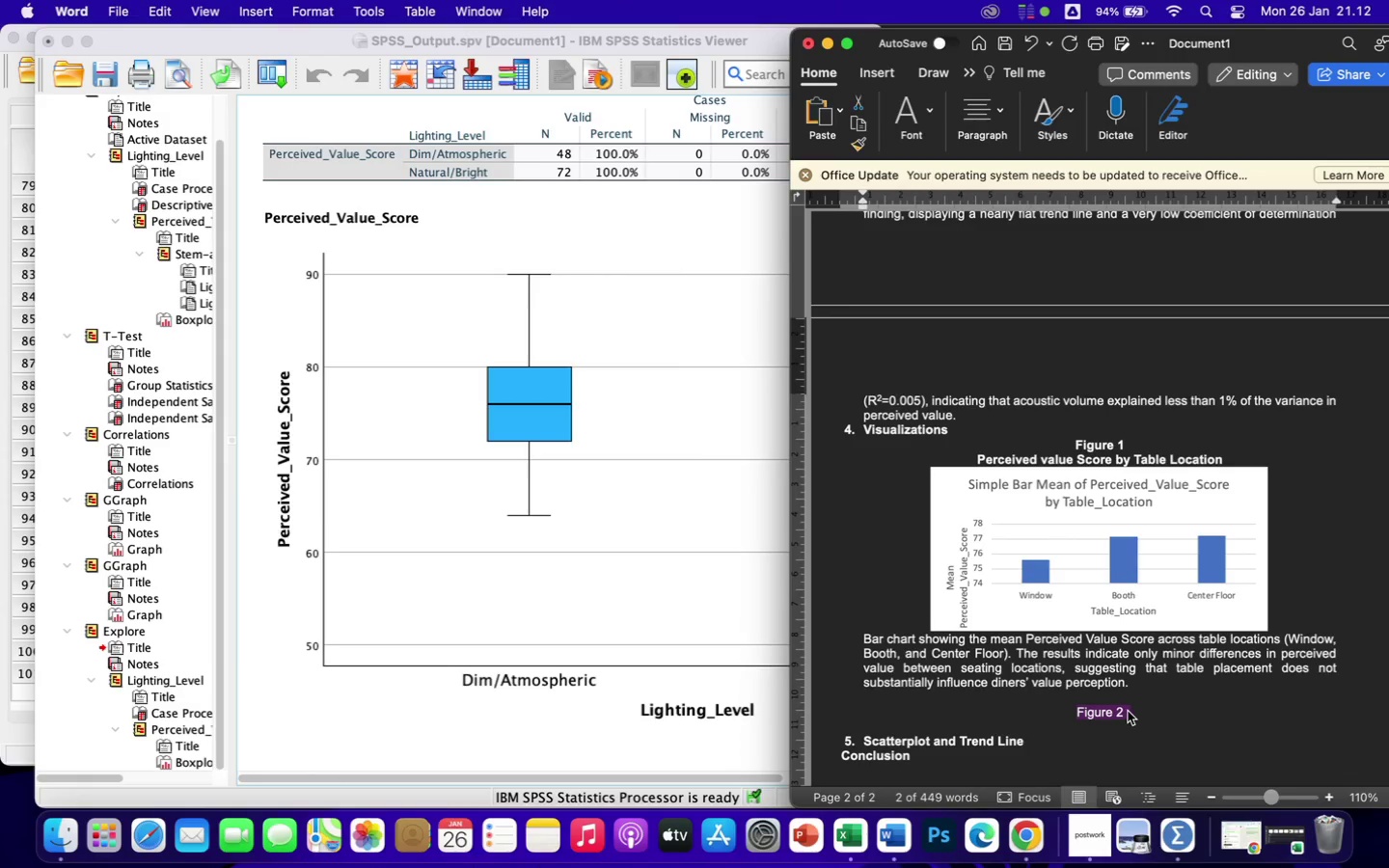 
left_click([1129, 711])
 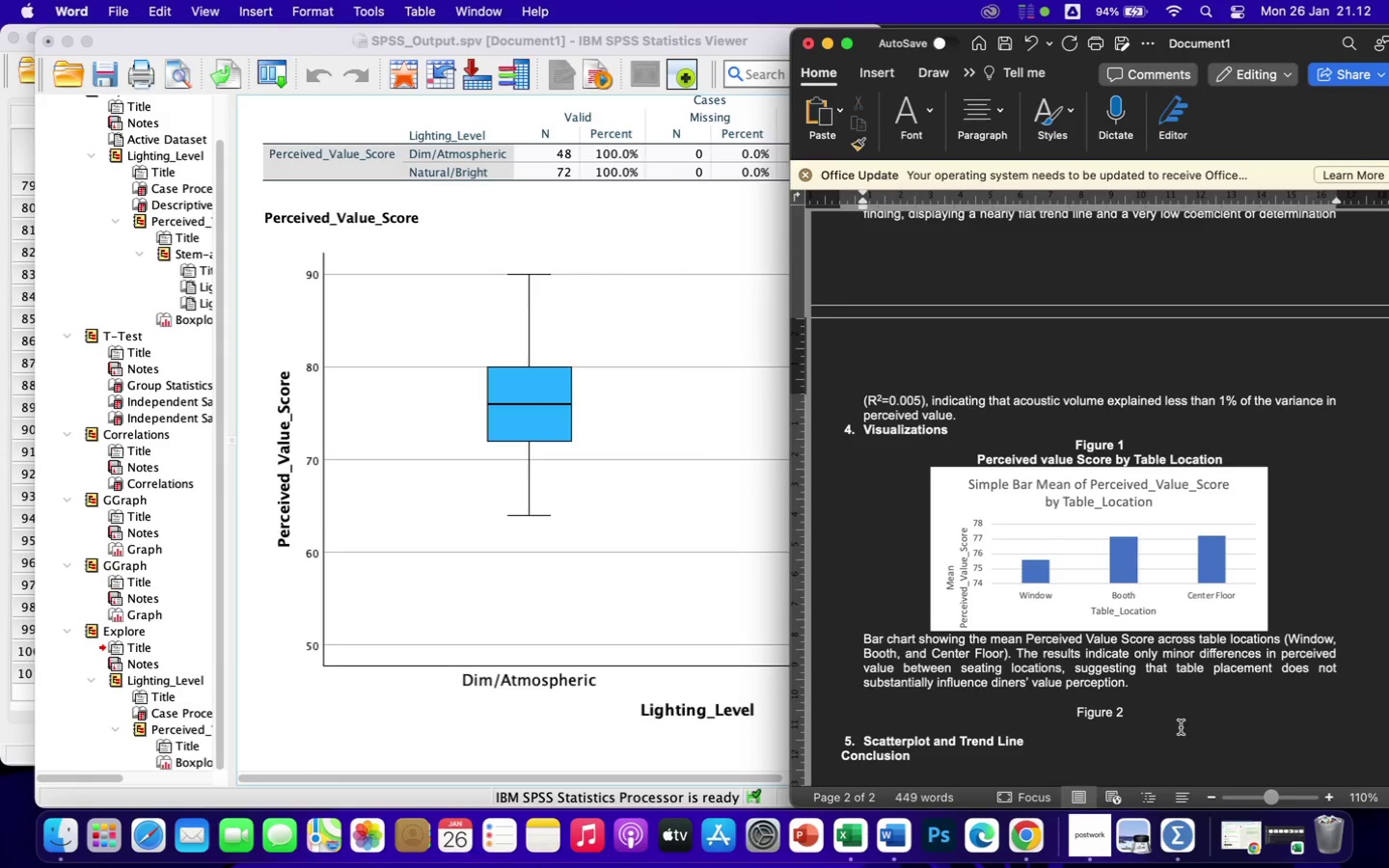 
key(Enter)
 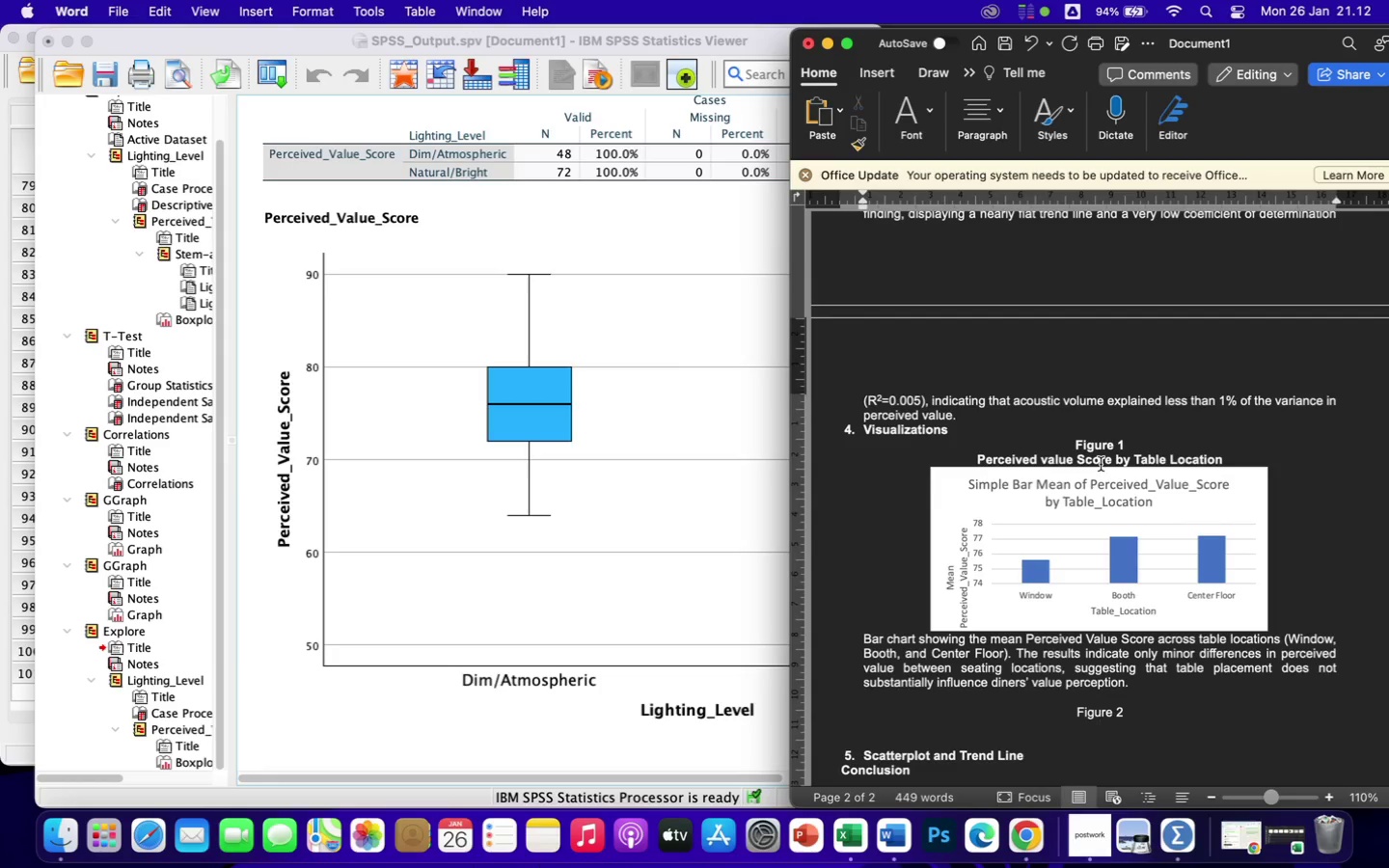 
wait(10.44)
 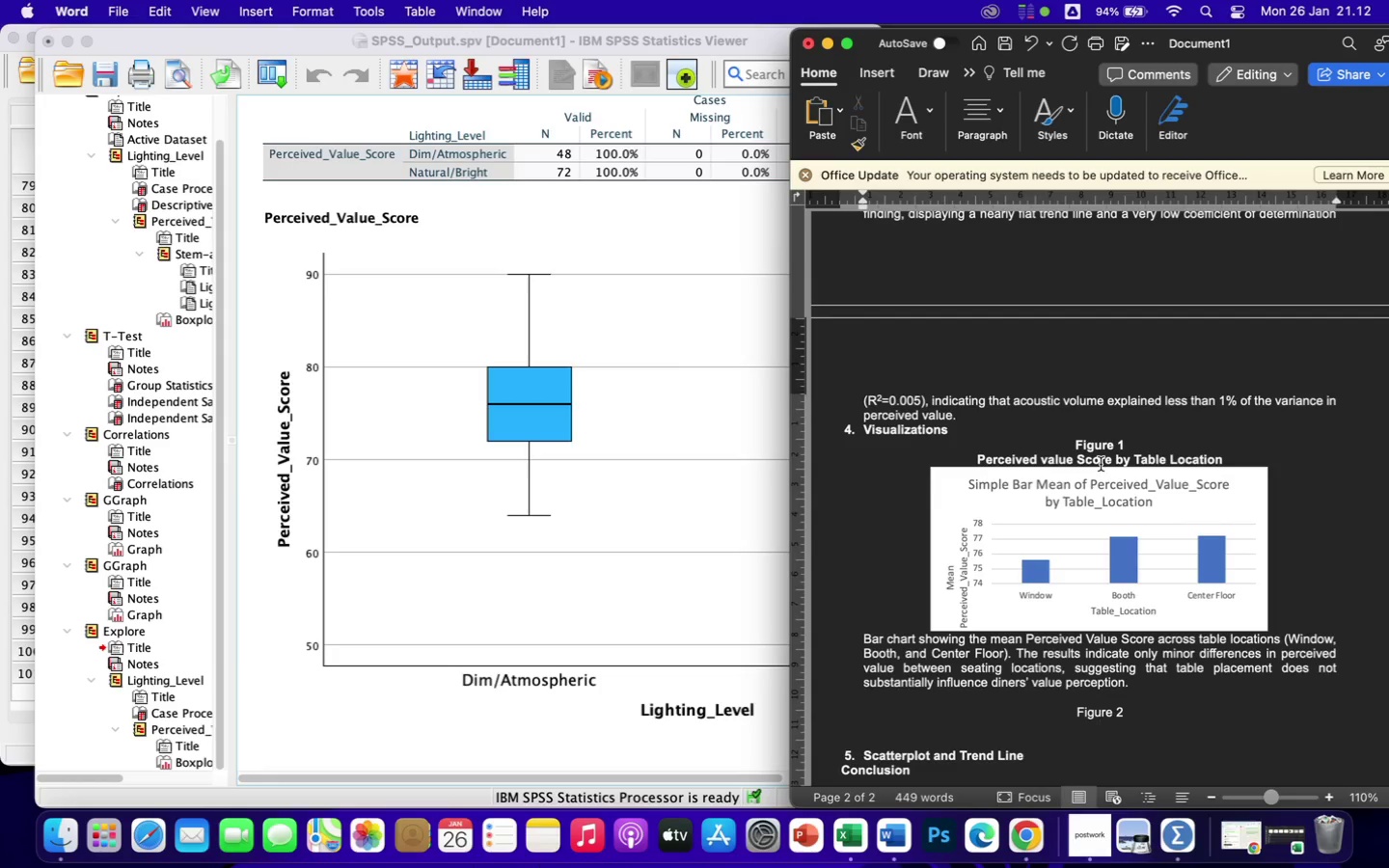 
left_click([979, 459])
 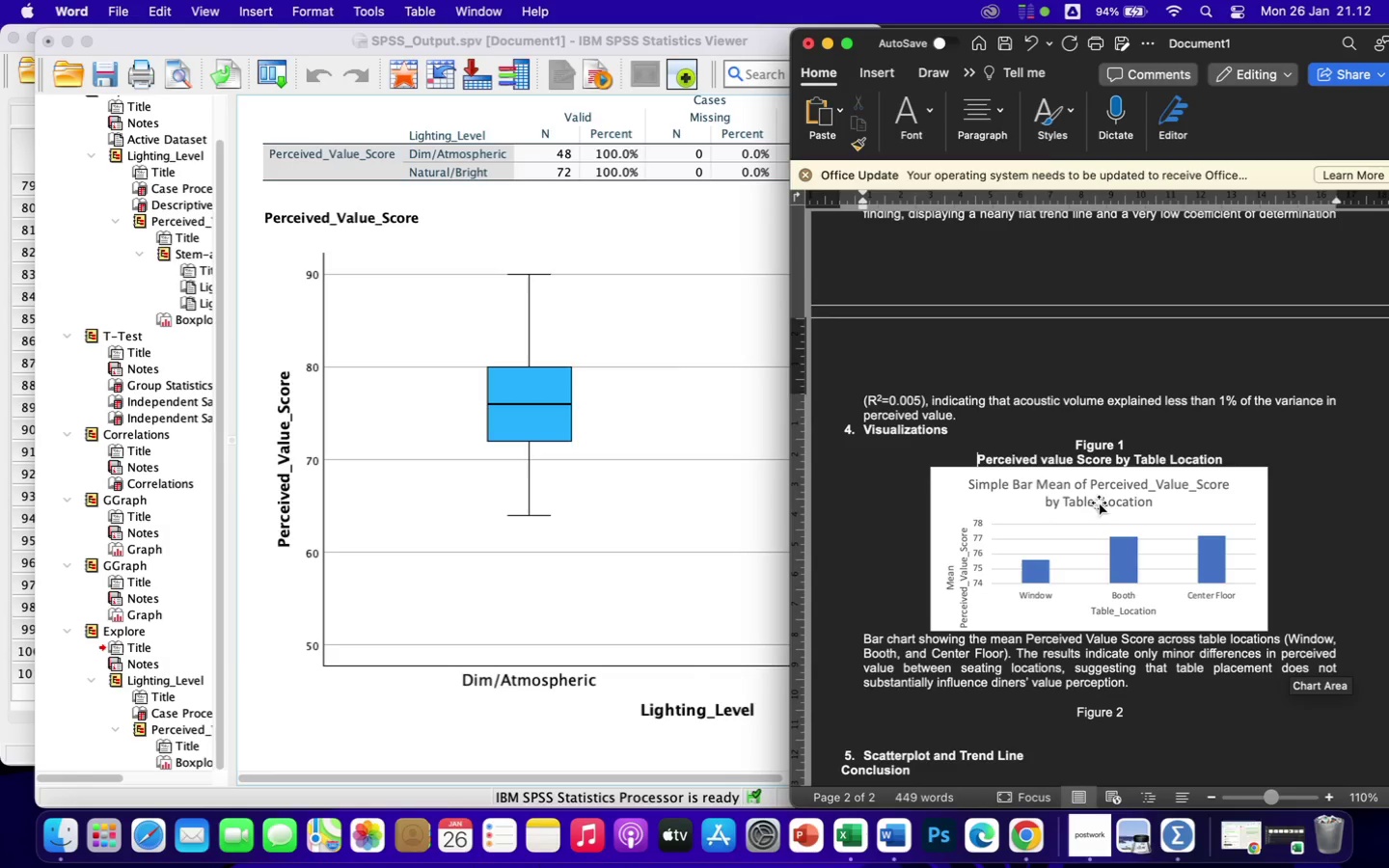 
type(bar Chart - )
 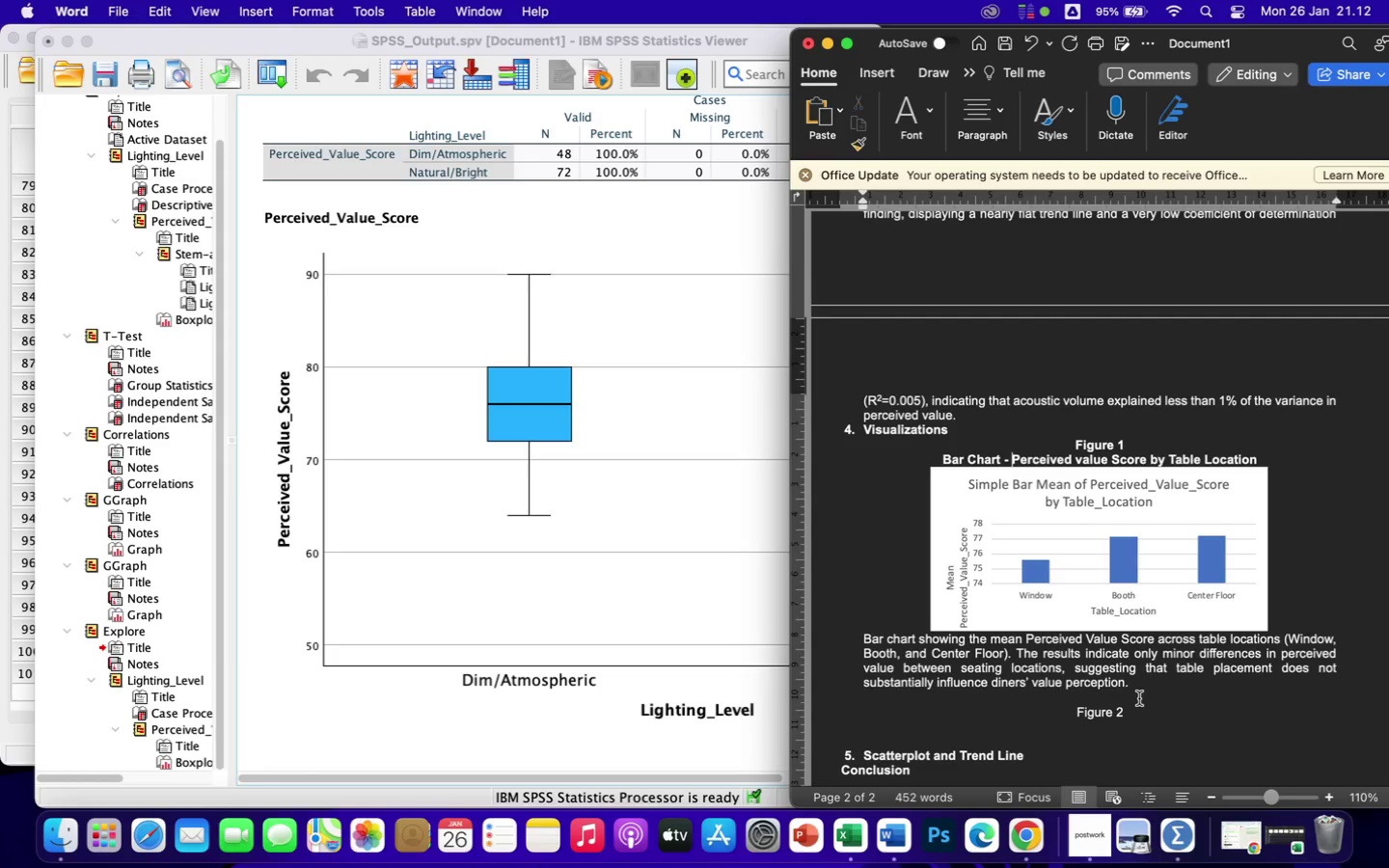 
left_click([1134, 708])
 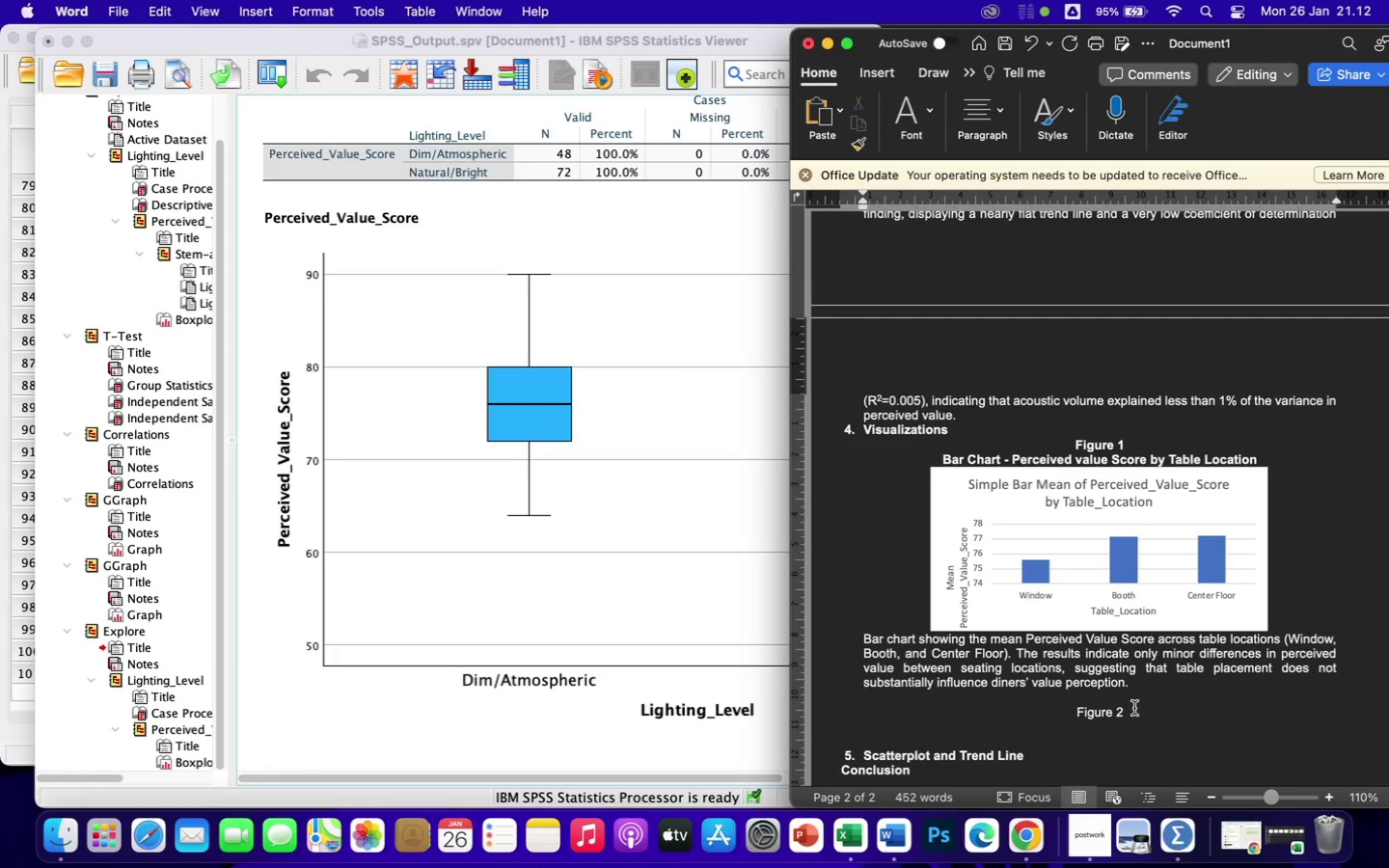 
key(Enter)
 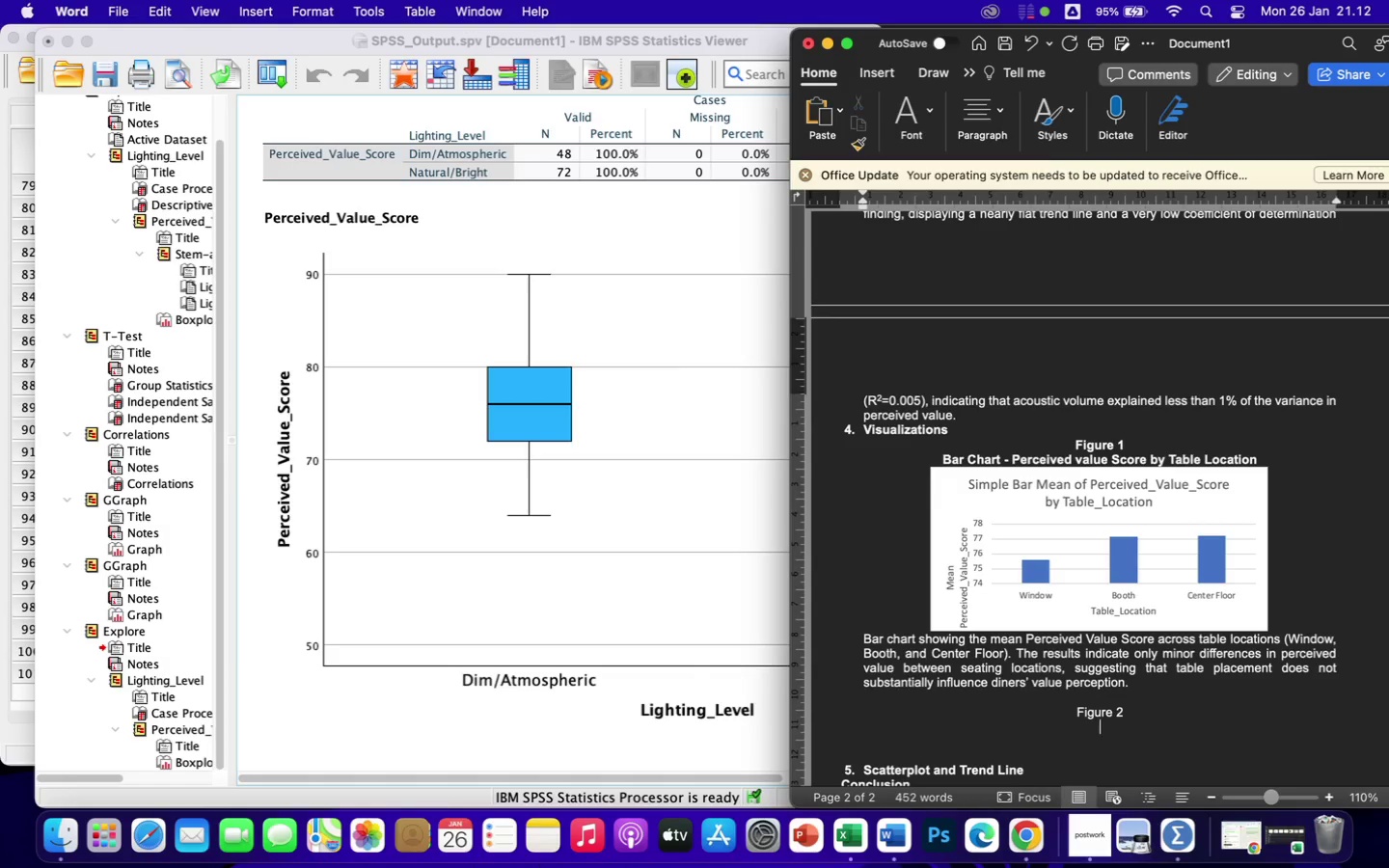 
type(Boxplot - Perceived Value Score by Lighting Level)
 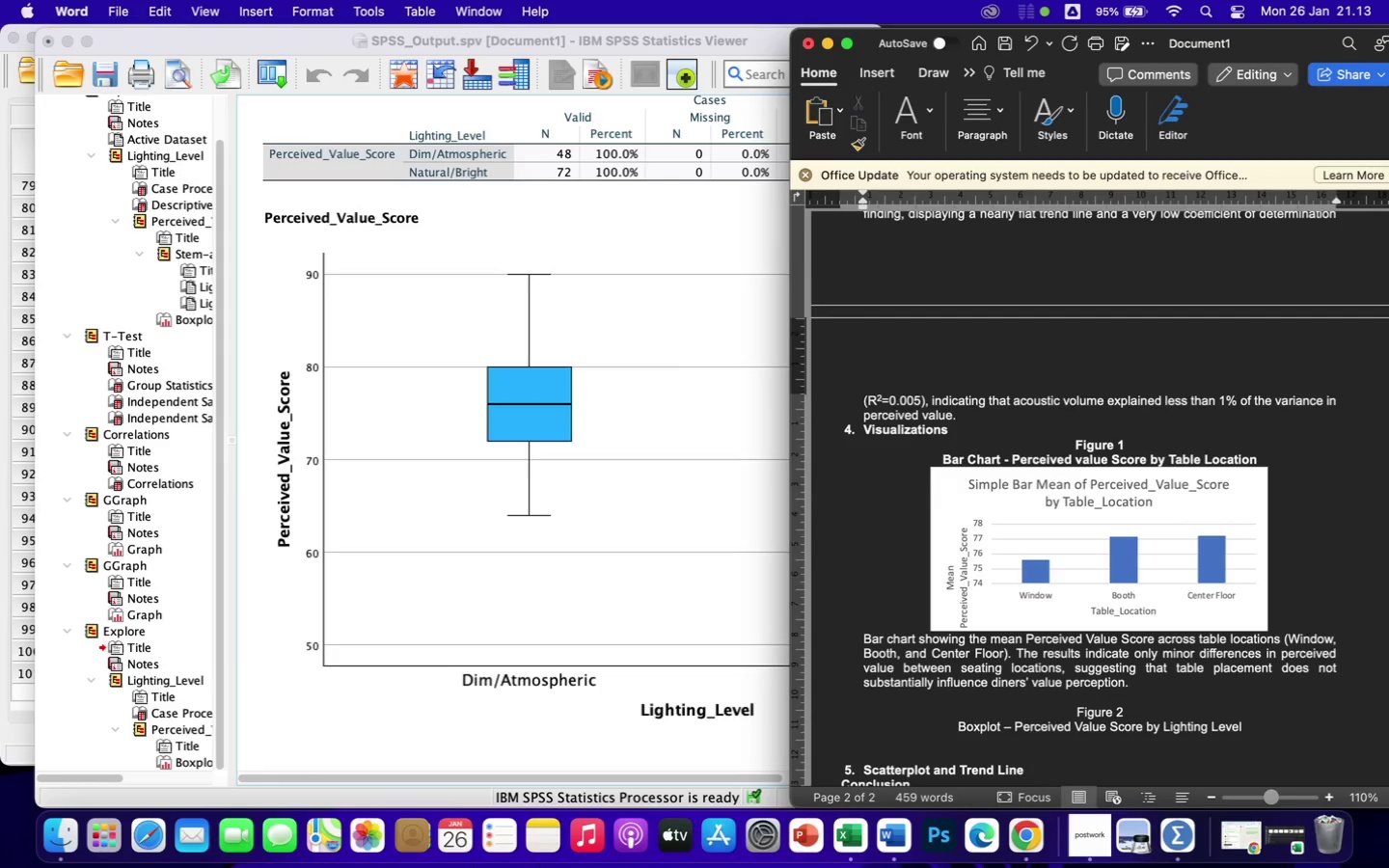 
wait(64.74)
 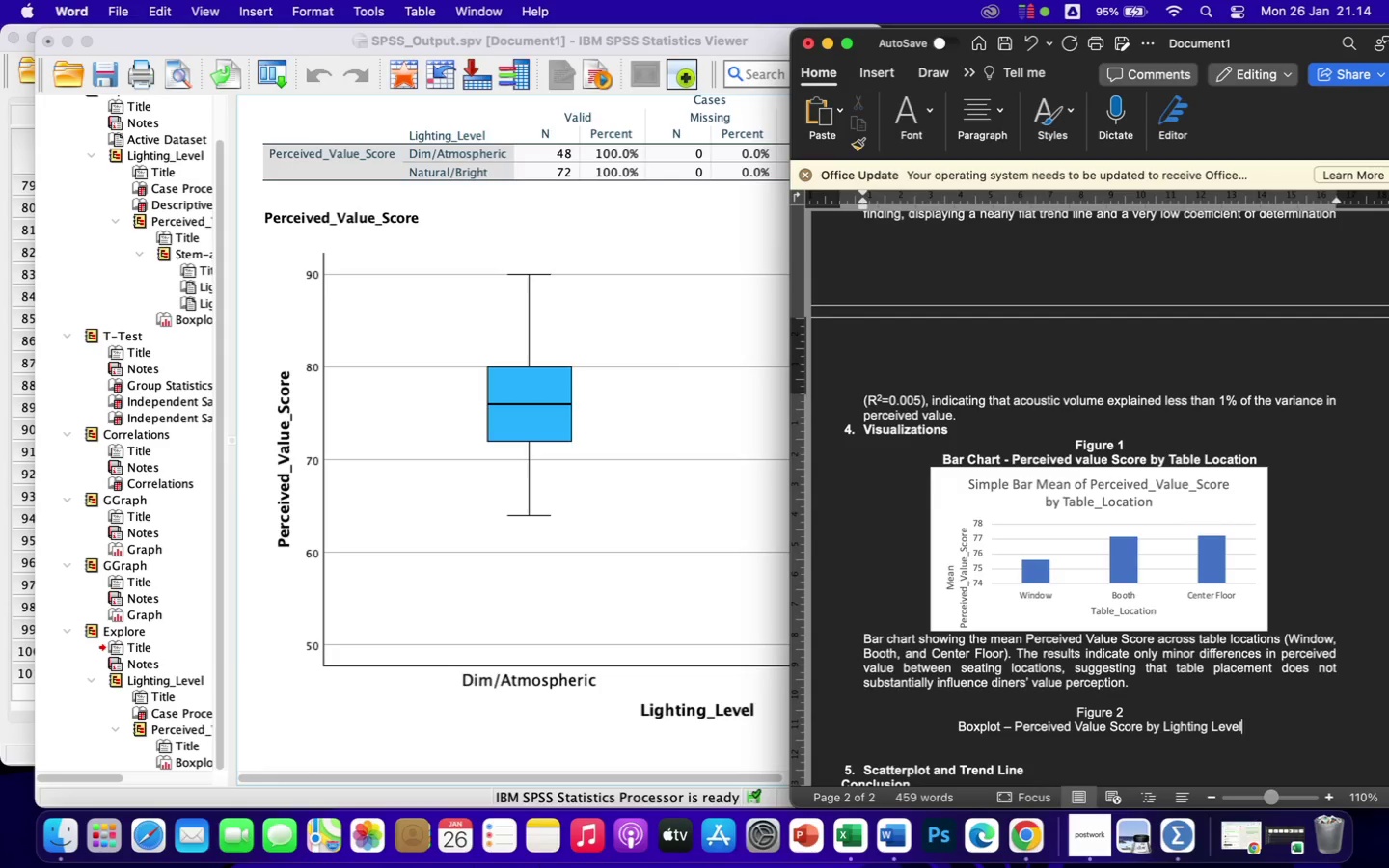 
left_click_drag(start_coordinate=[1076, 711], to_coordinate=[1266, 731])
 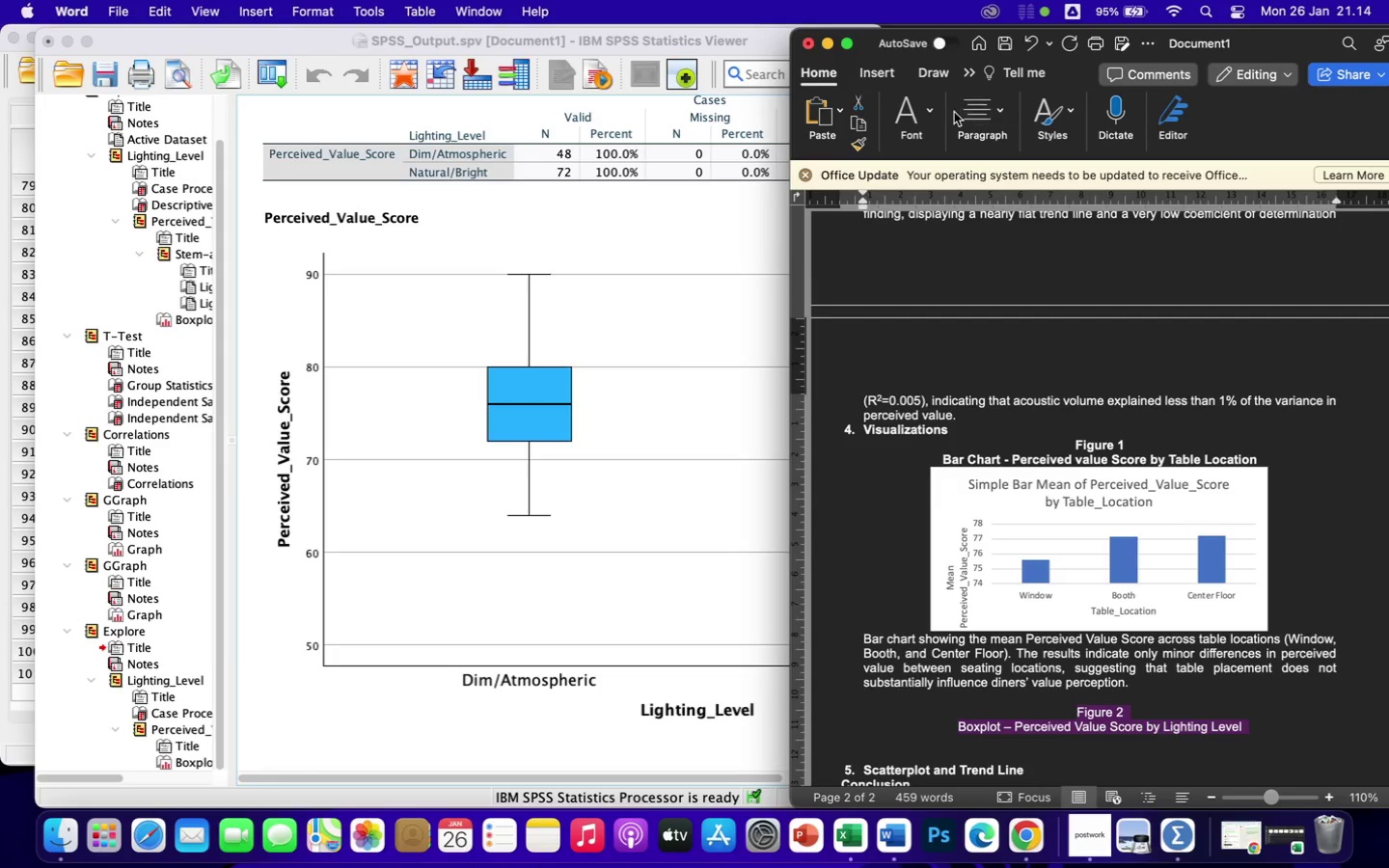 
left_click([931, 114])
 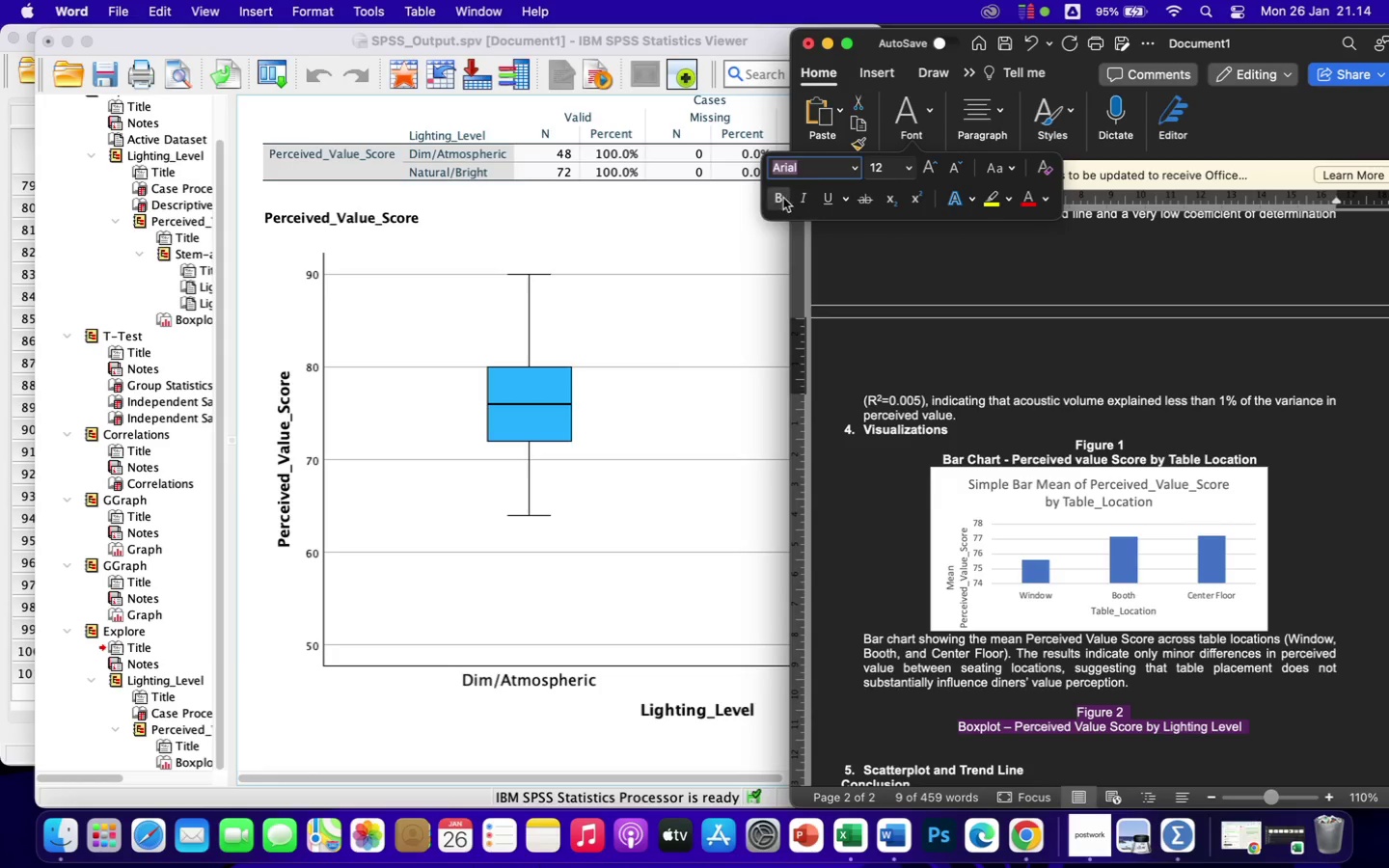 
left_click([778, 198])
 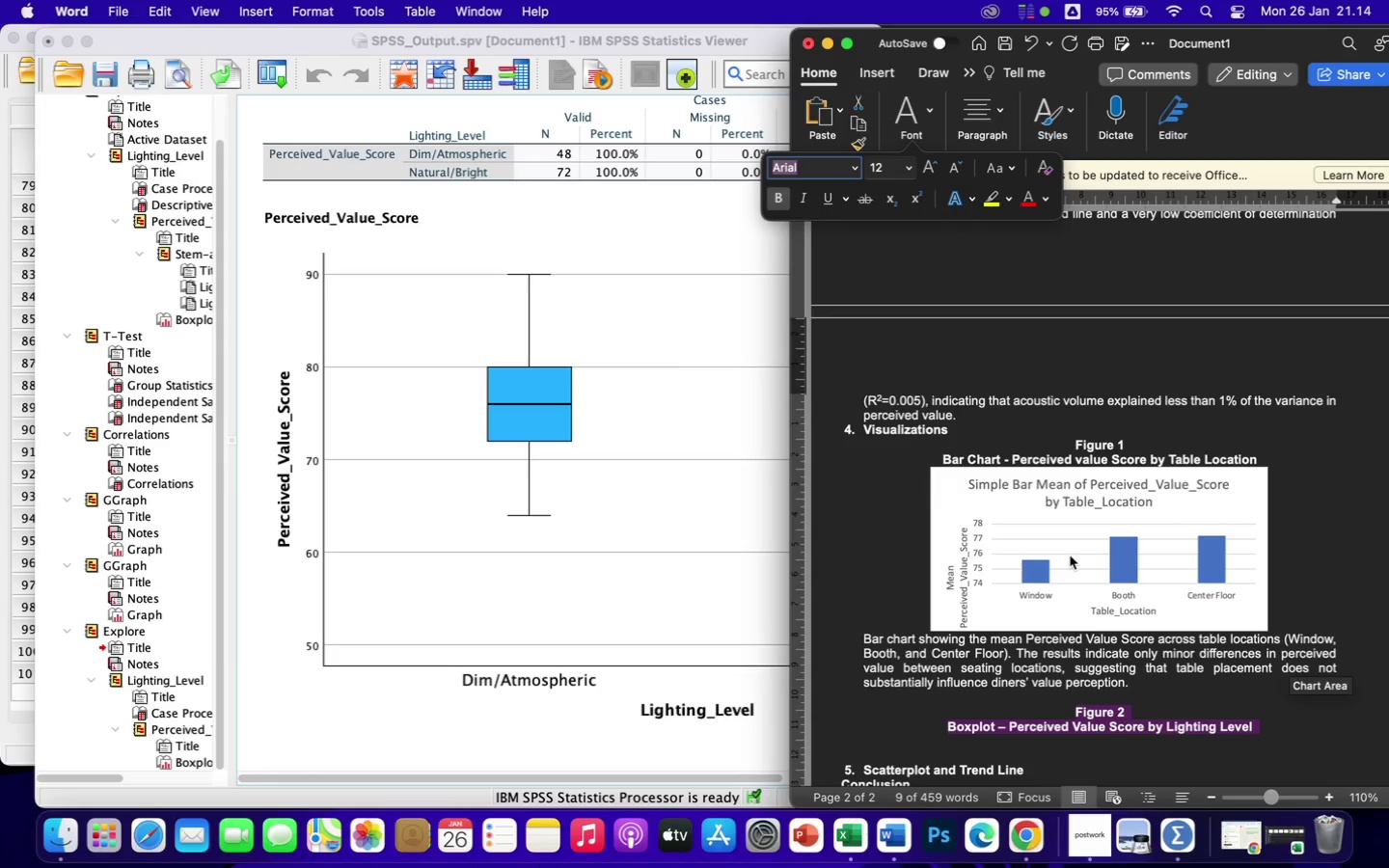 
wait(5.39)
 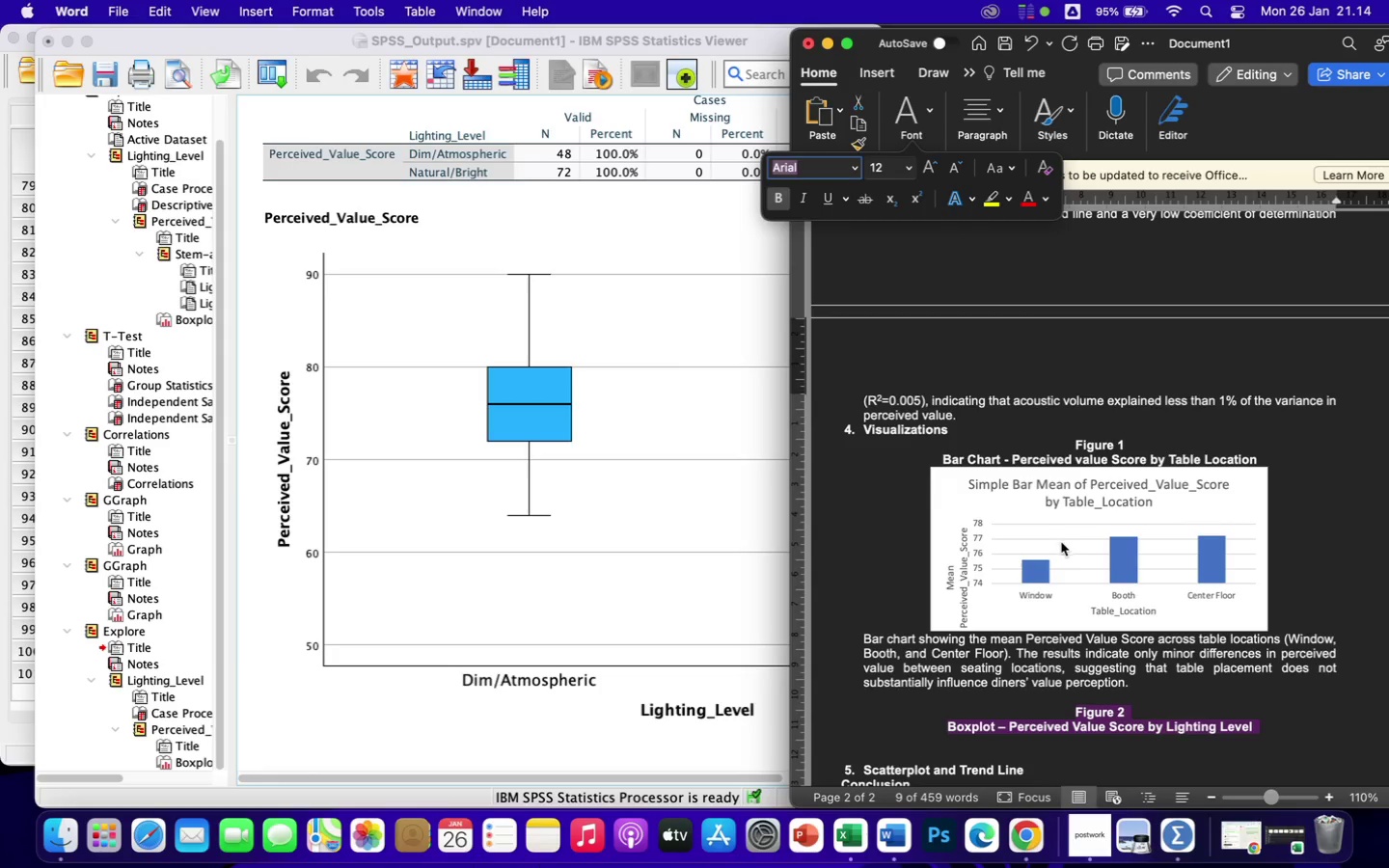 
left_click([1275, 723])
 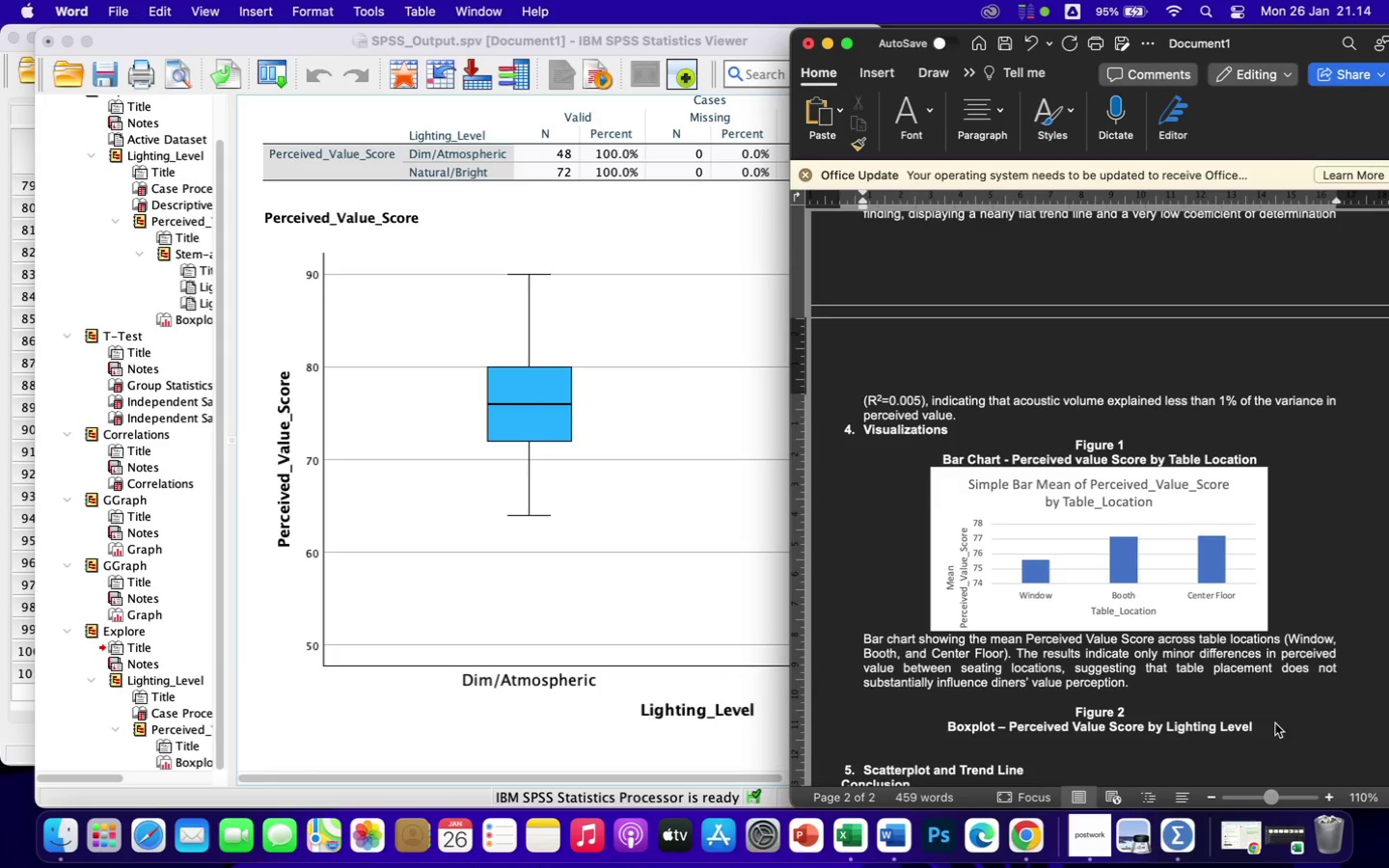 
key(Enter)
 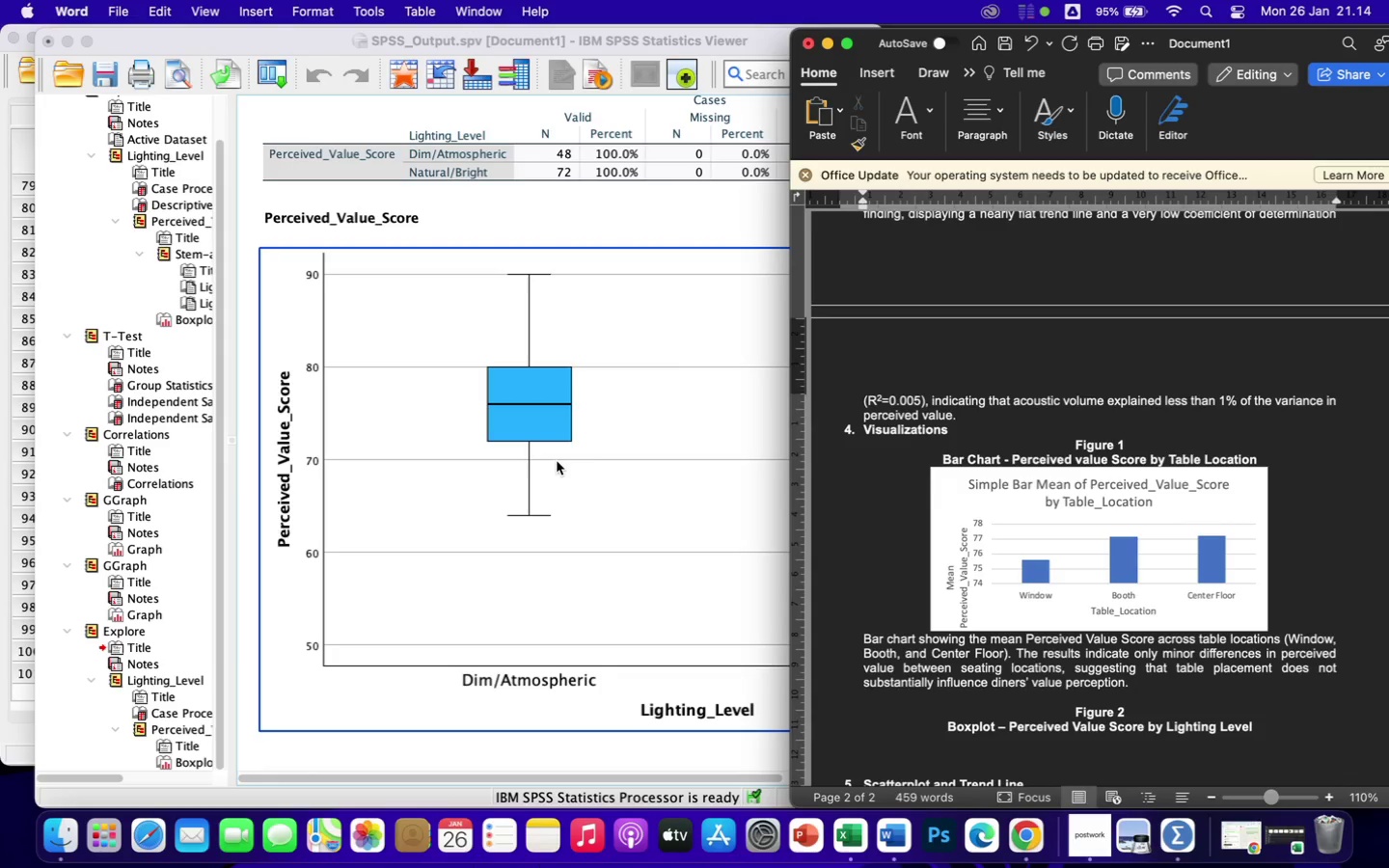 
left_click([506, 502])
 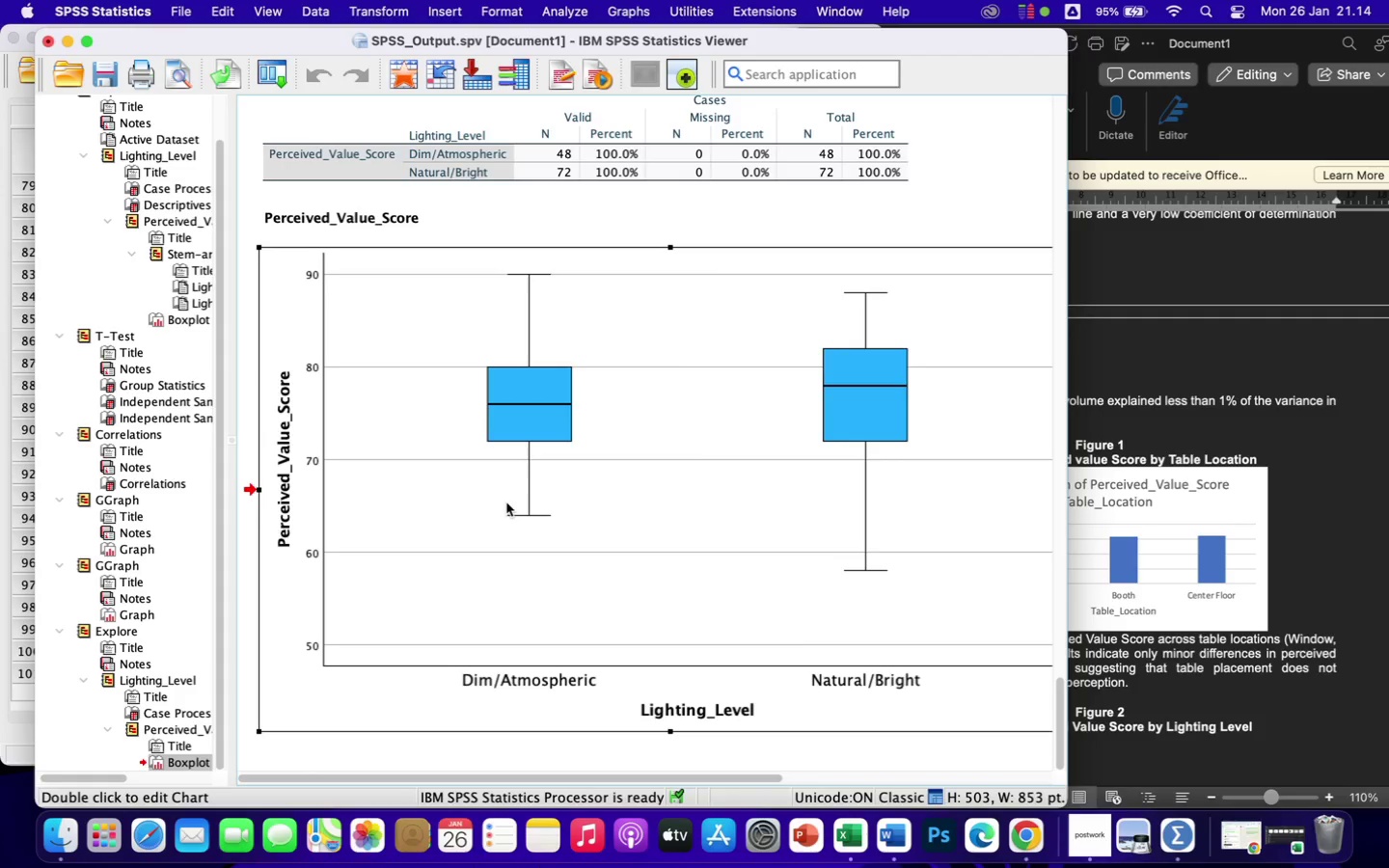 
left_click([506, 502])
 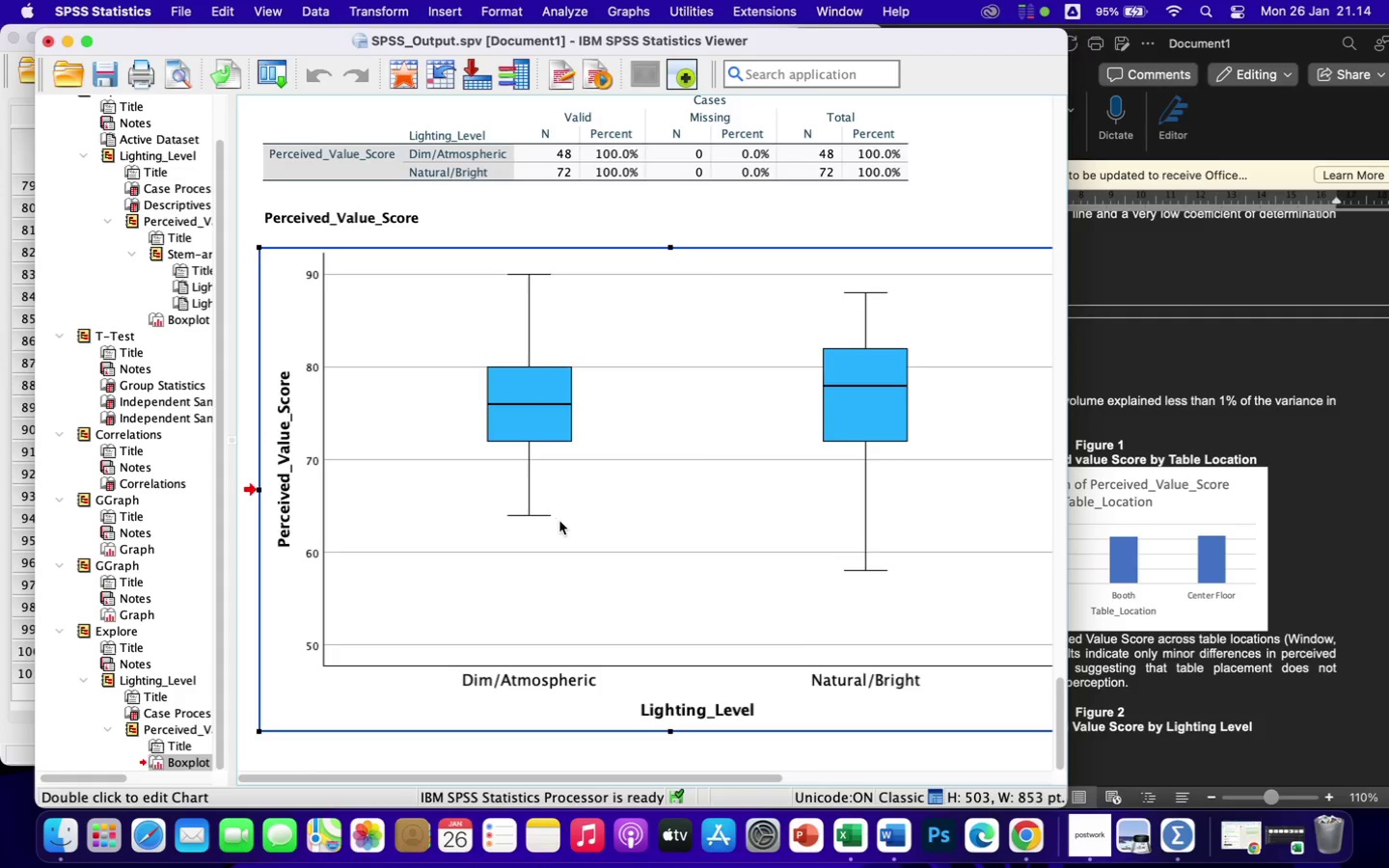 
right_click([562, 523])
 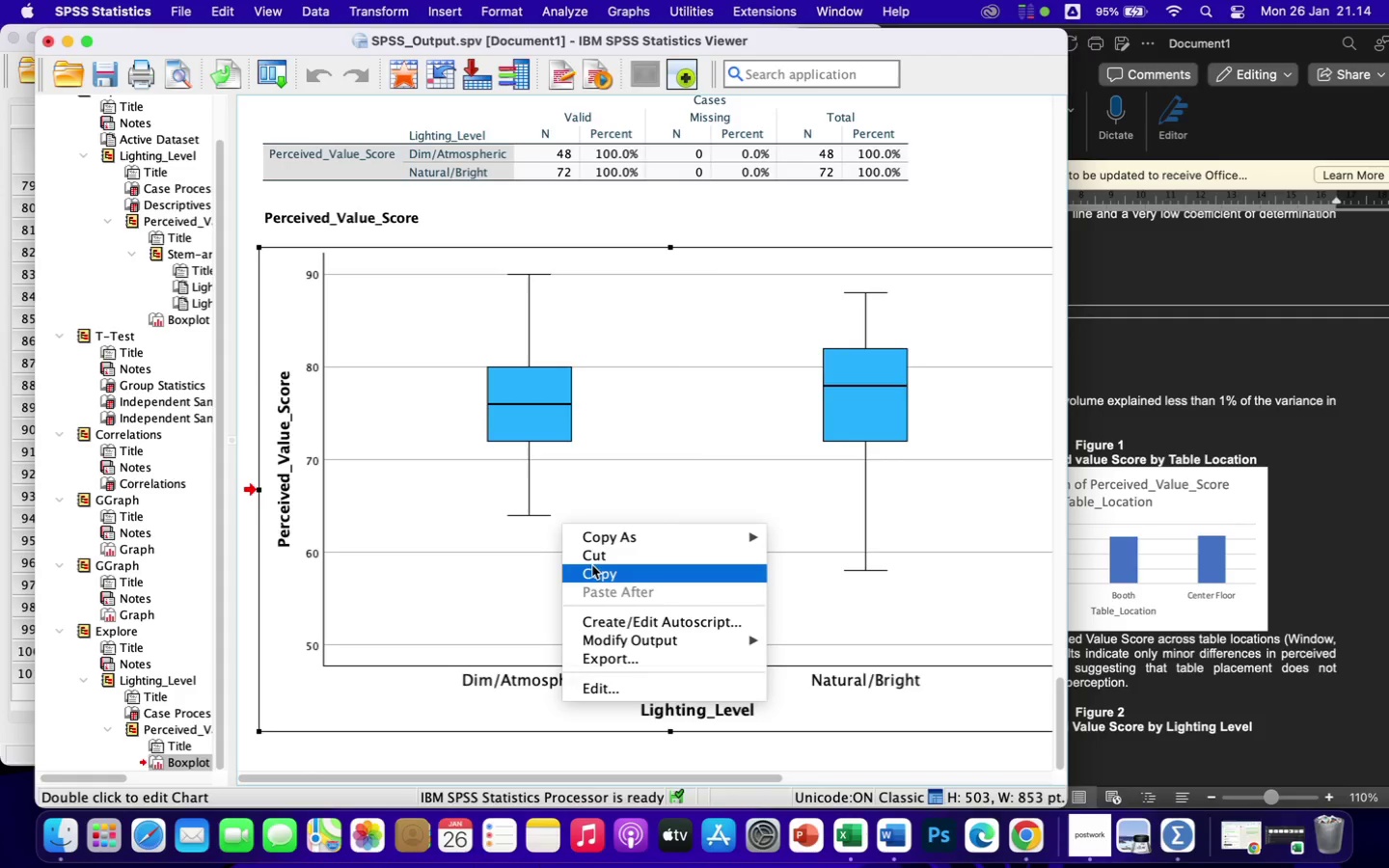 
left_click([597, 571])
 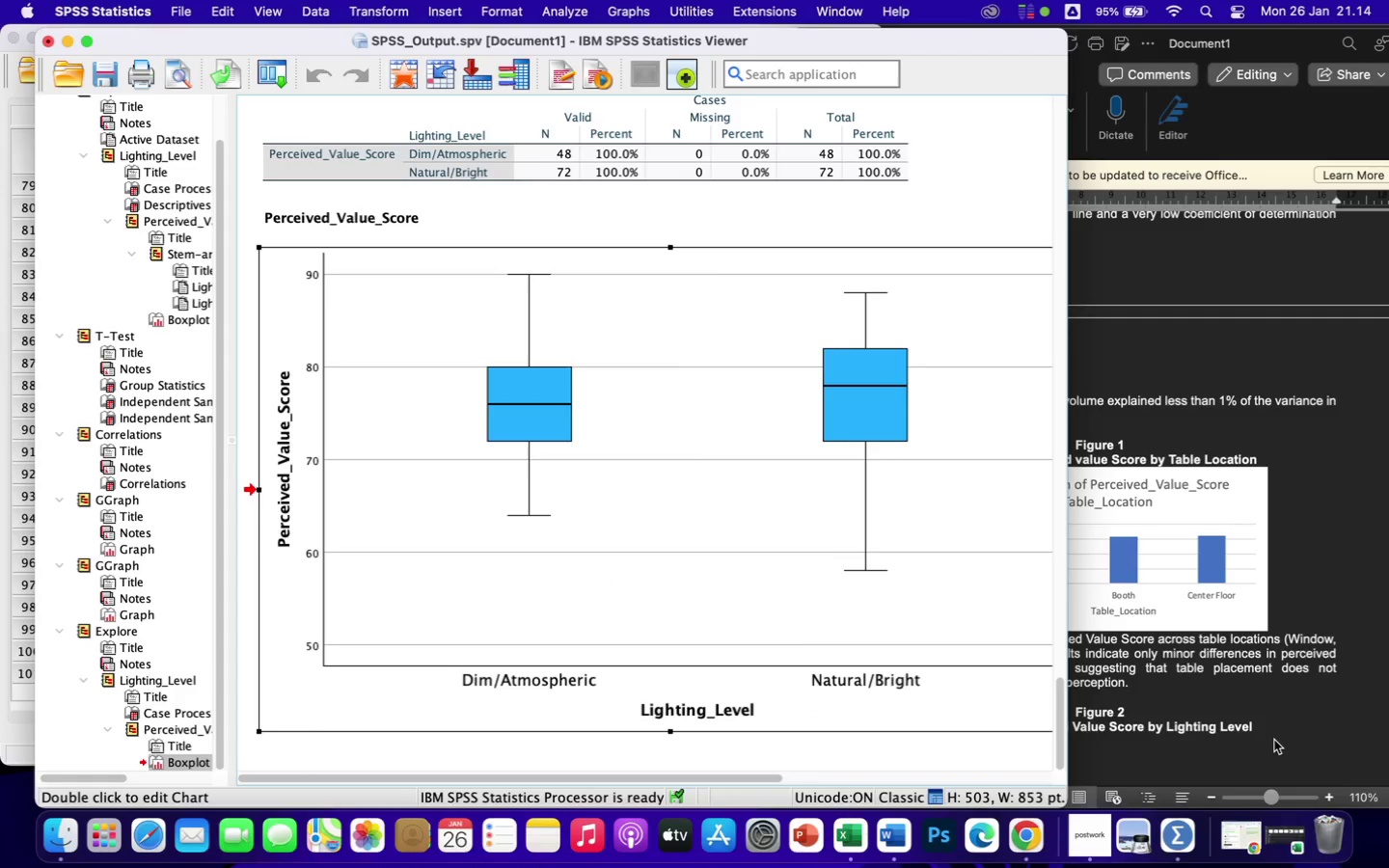 
left_click([1276, 740])
 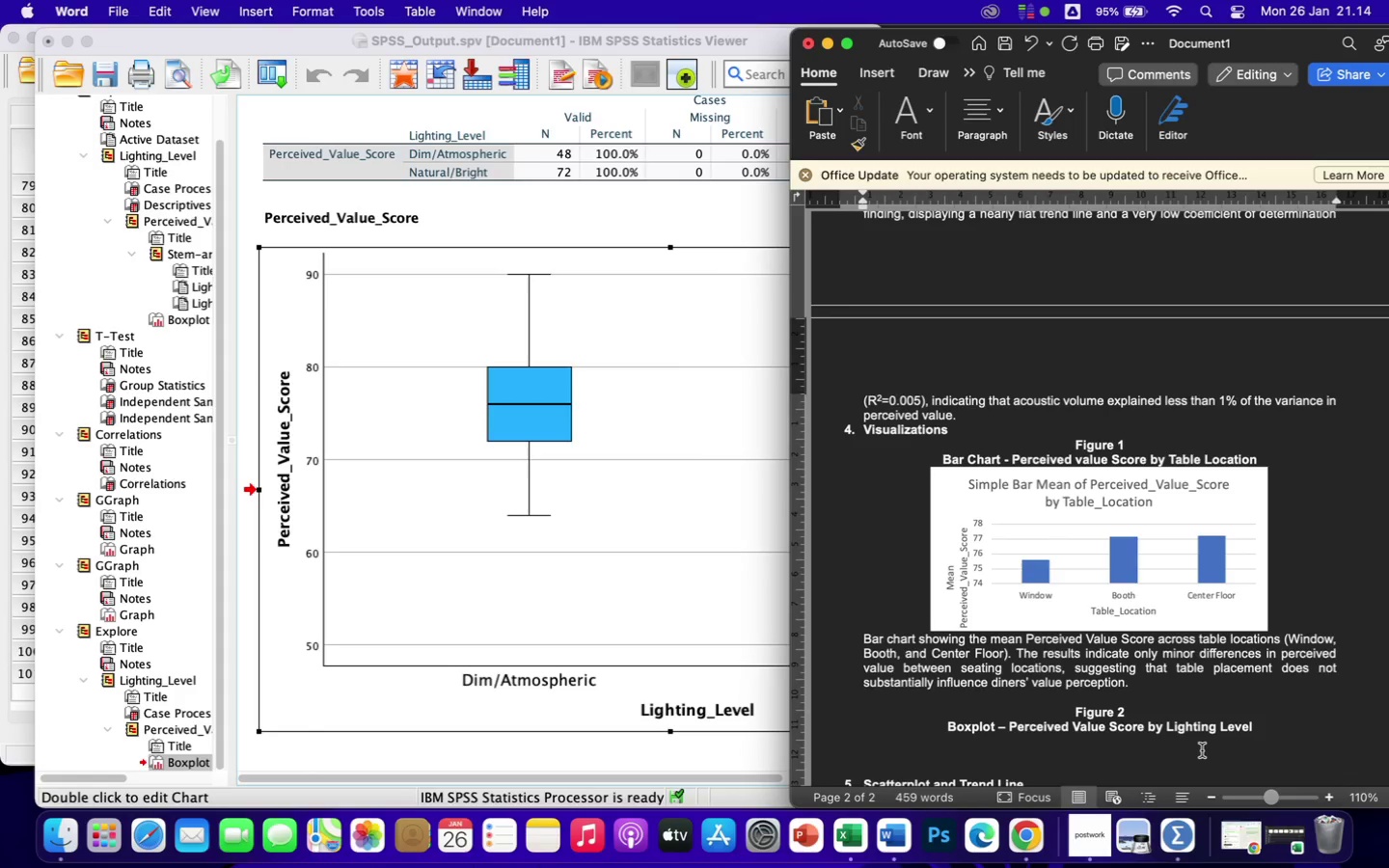 
key(Meta+V)
 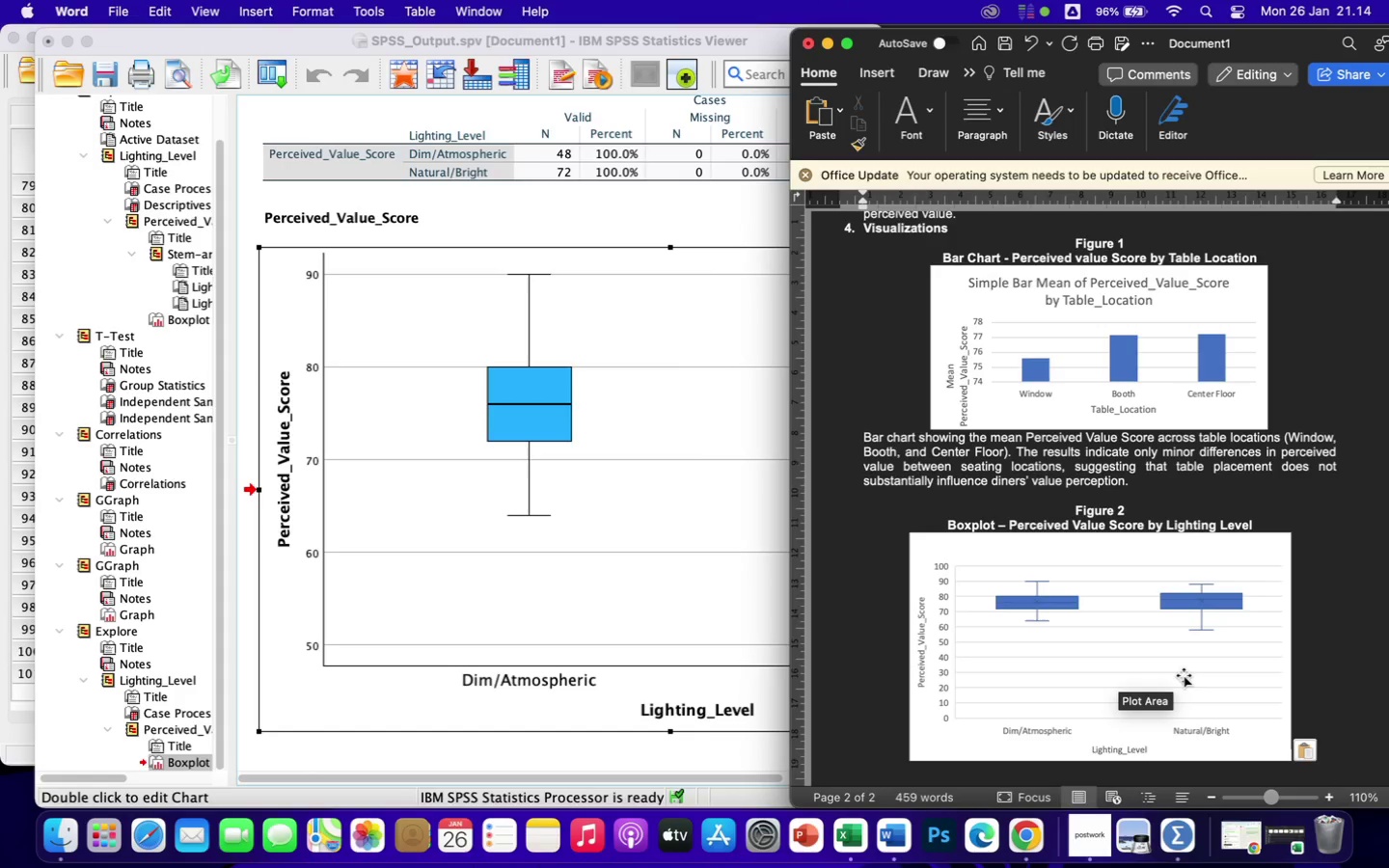 
left_click([1184, 675])
 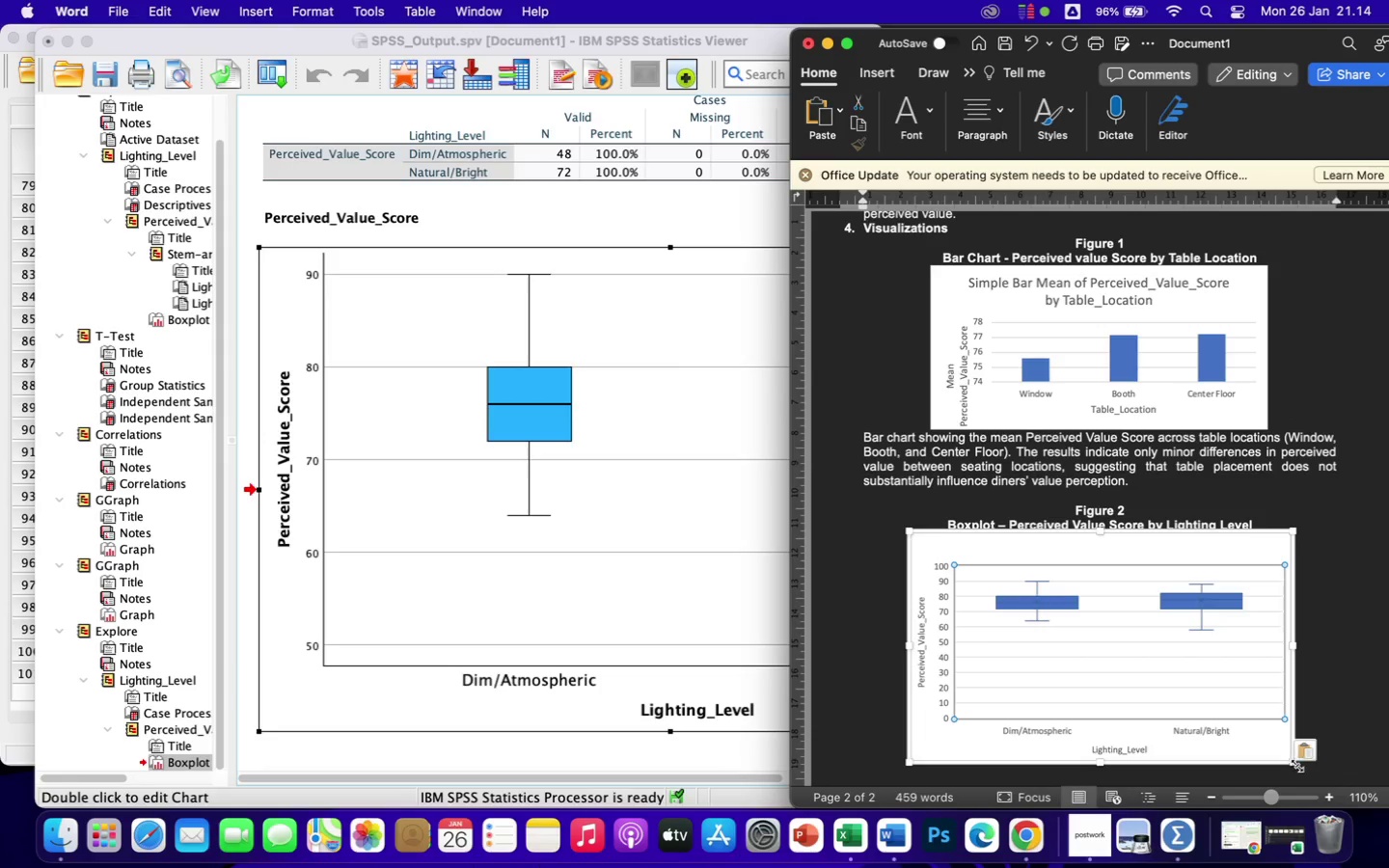 
left_click_drag(start_coordinate=[1296, 764], to_coordinate=[1234, 689])
 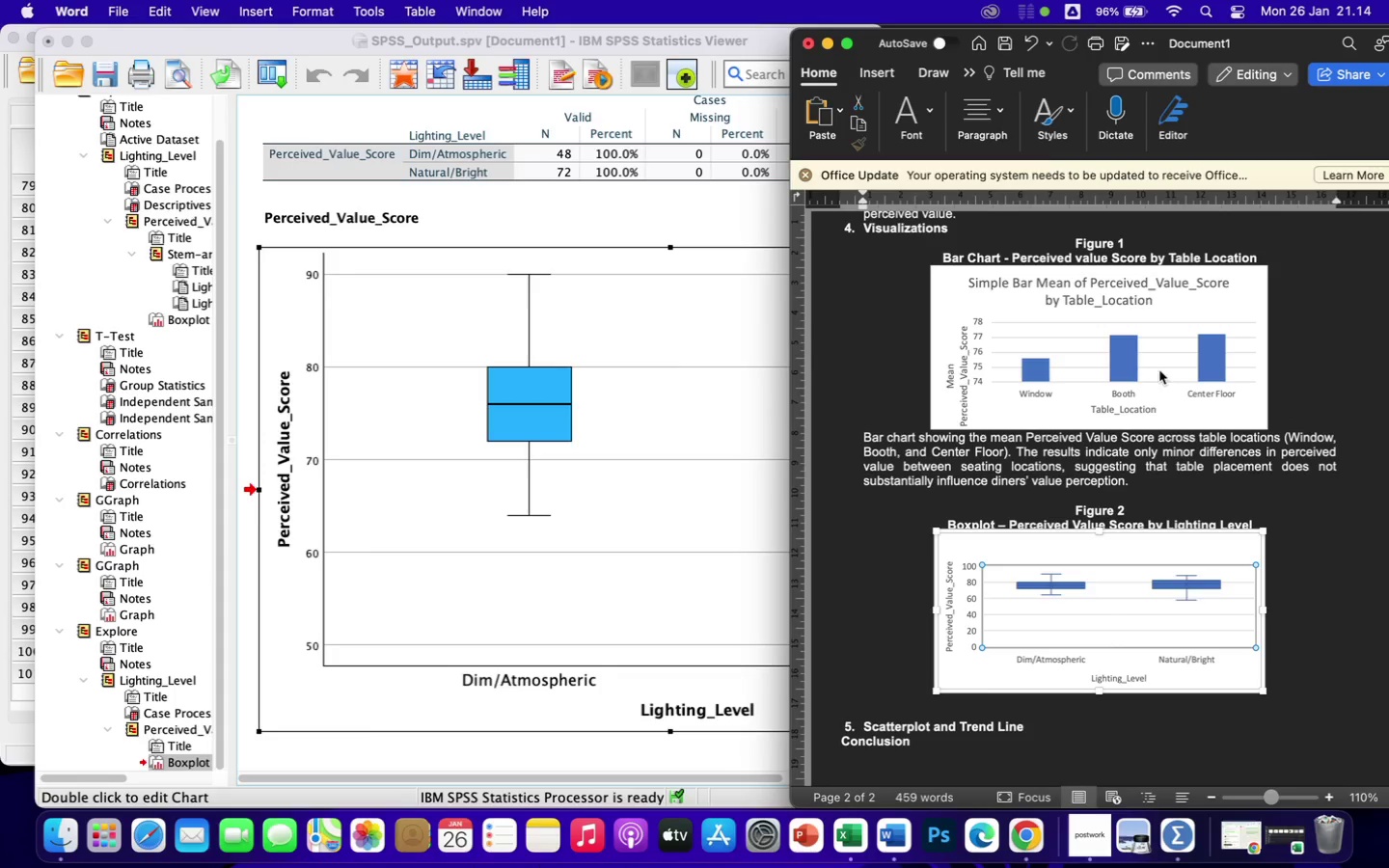 
left_click([1153, 372])
 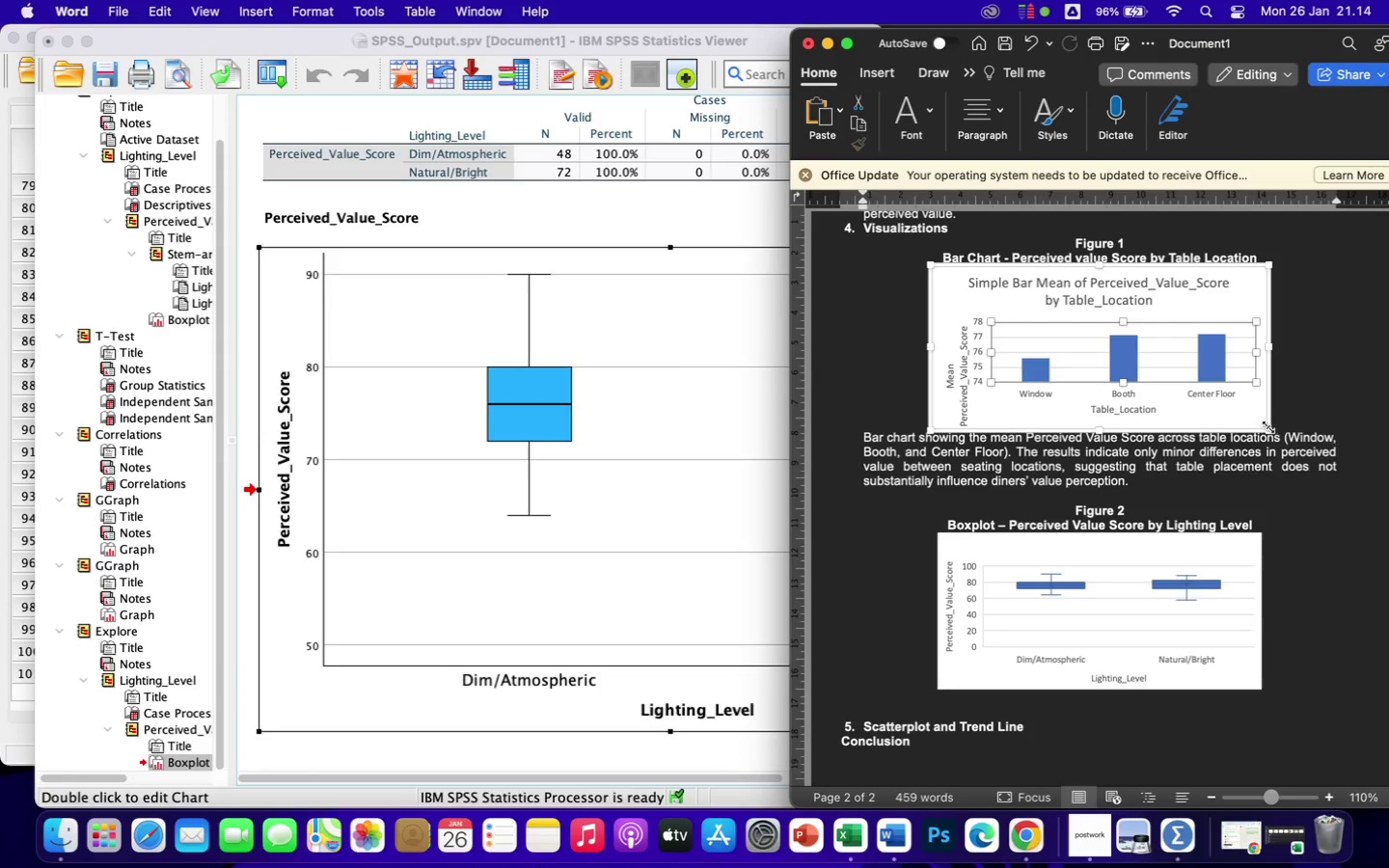 
left_click_drag(start_coordinate=[1266, 427], to_coordinate=[1245, 417])
 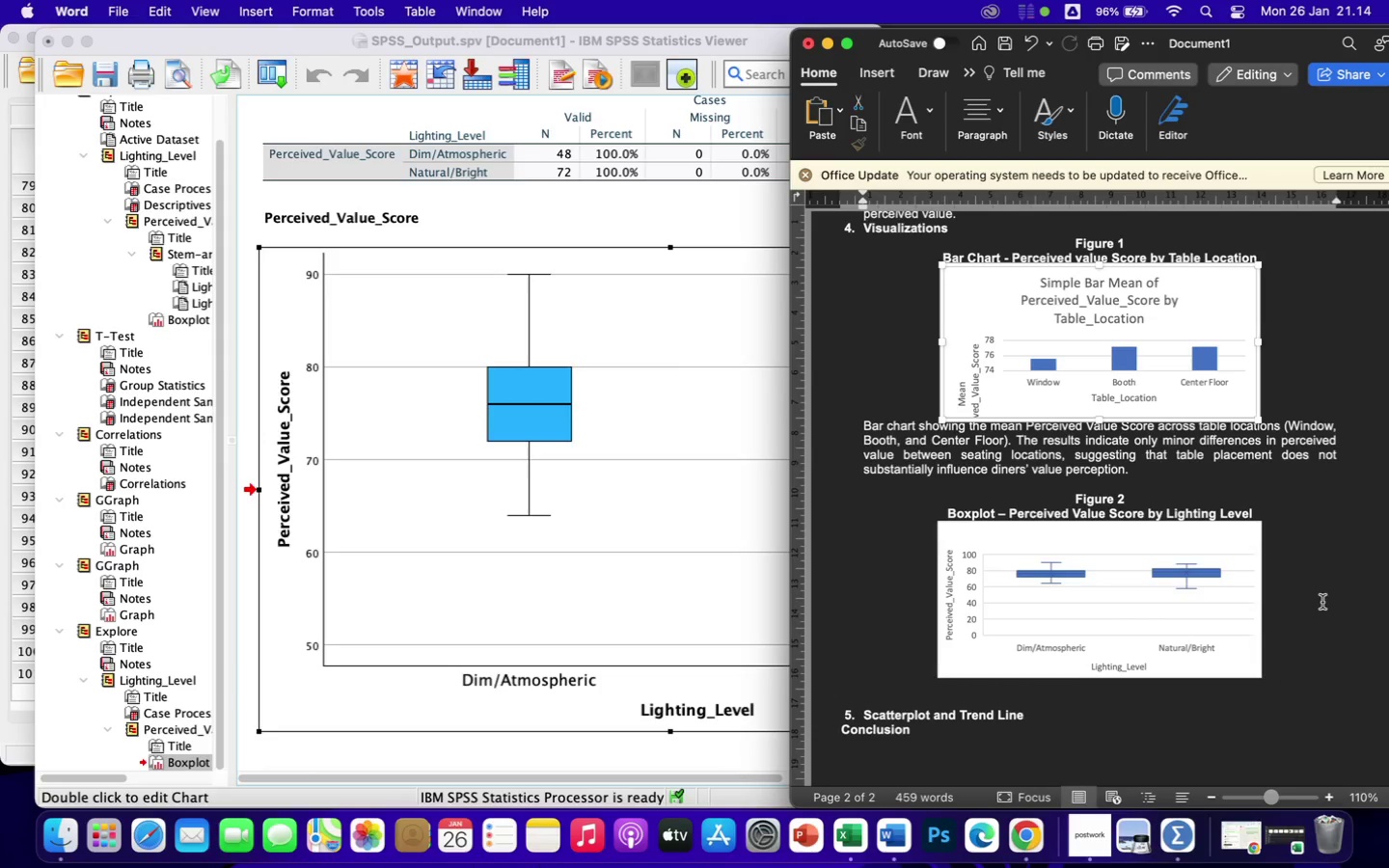 
left_click([1322, 602])
 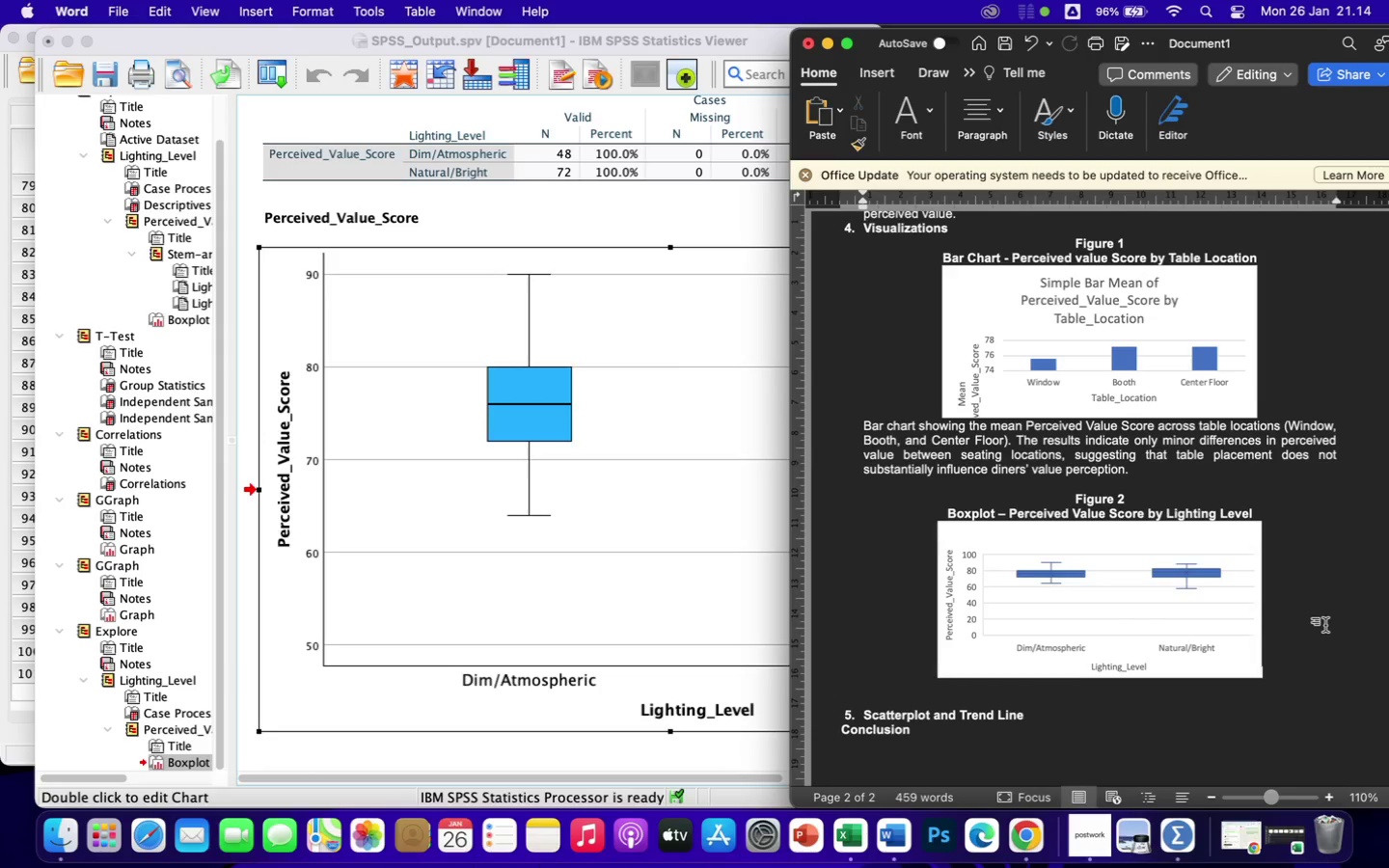 
scroll: coordinate [1326, 625], scroll_direction: down, amount: 9.0
 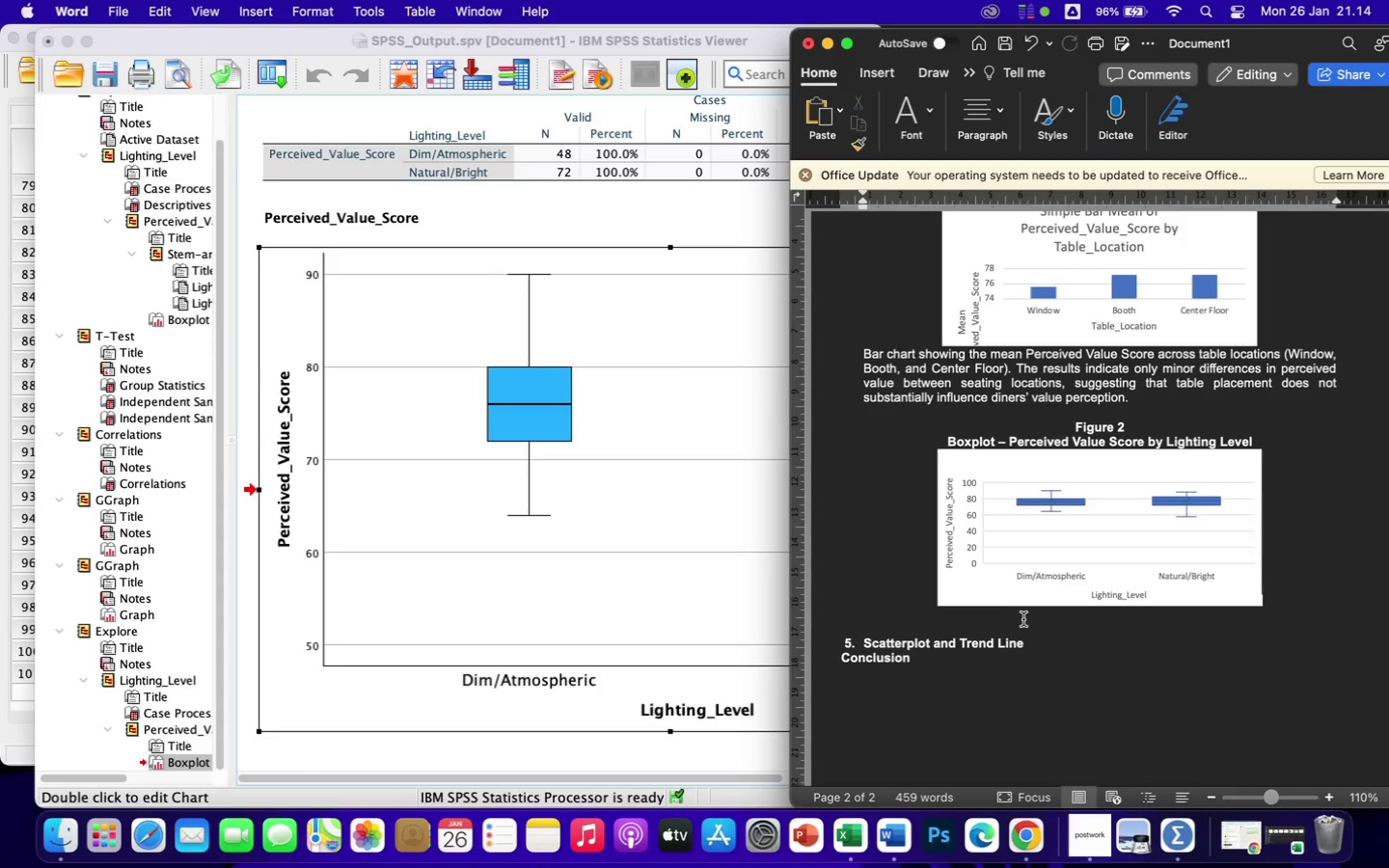 
left_click([1008, 623])
 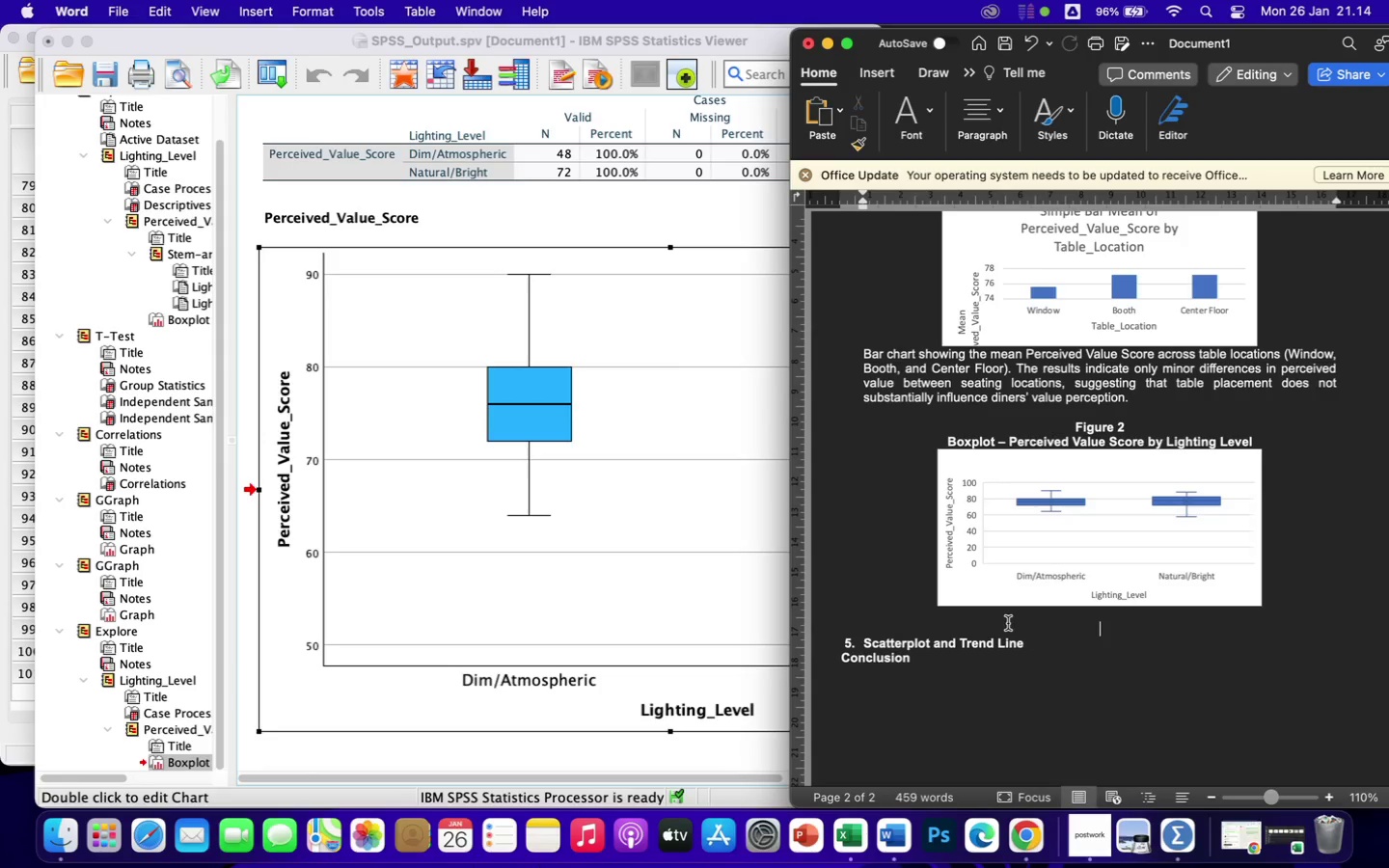 
key(Backspace)
 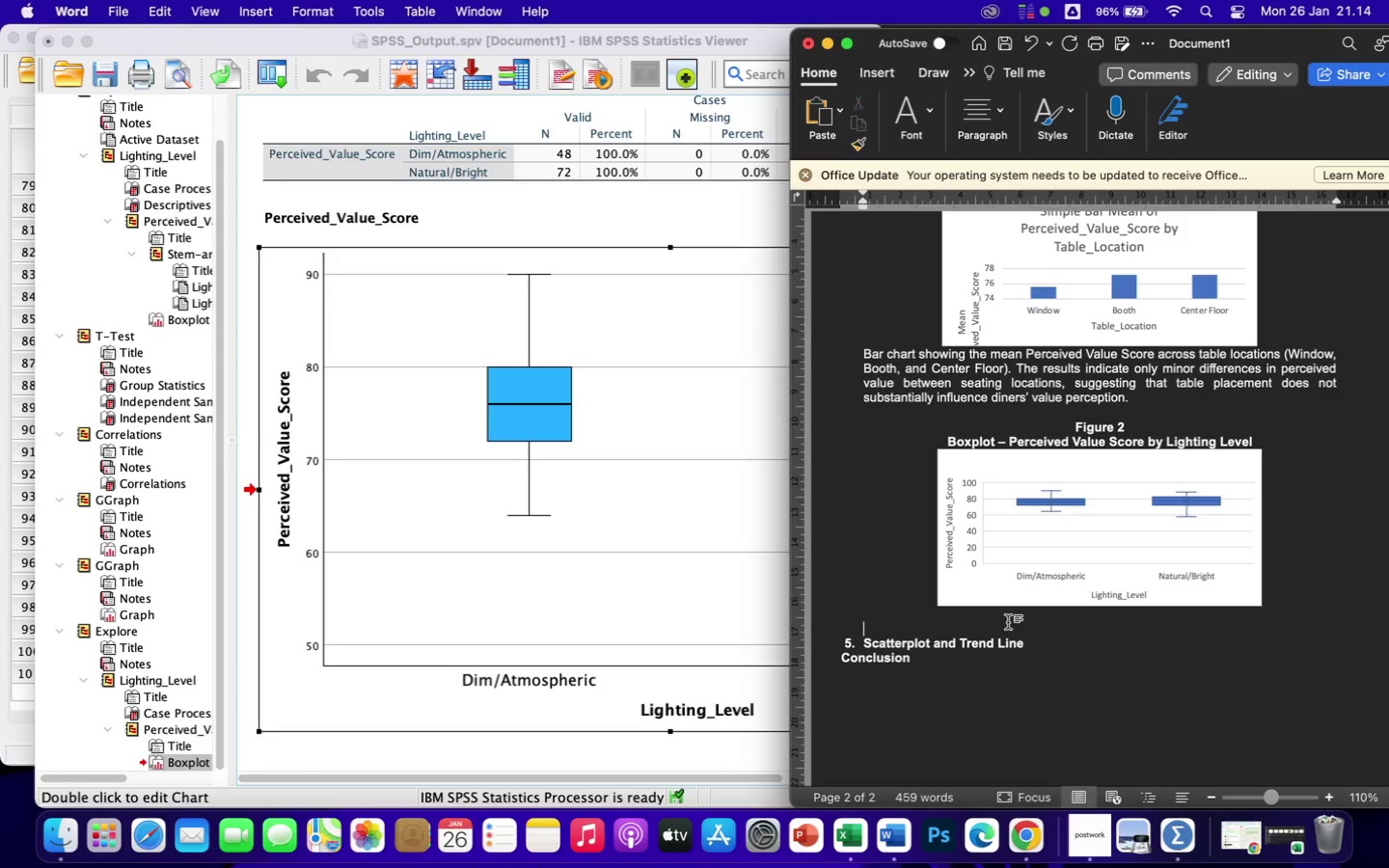 
key(Backspace)
 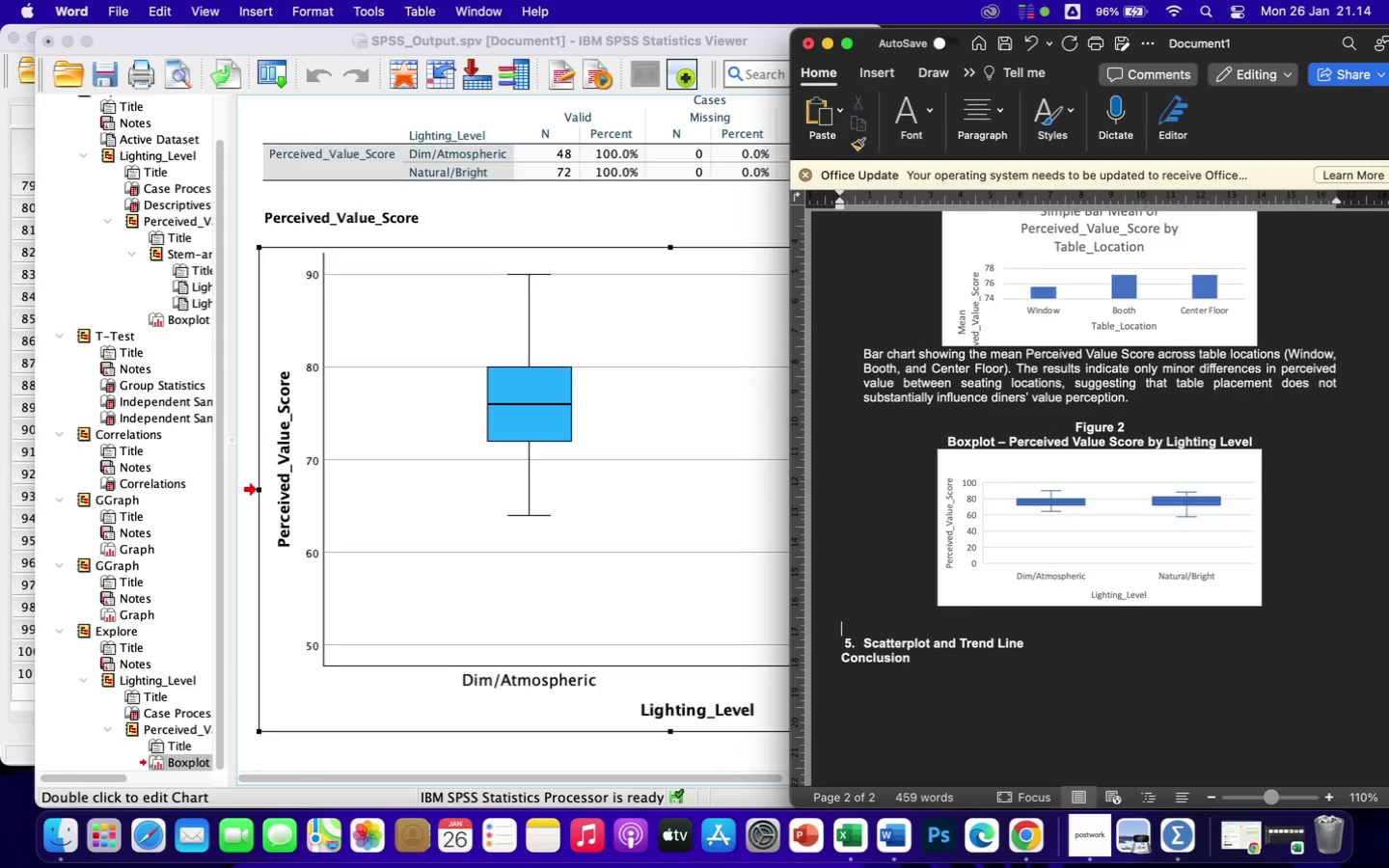 
key(Backspace)
 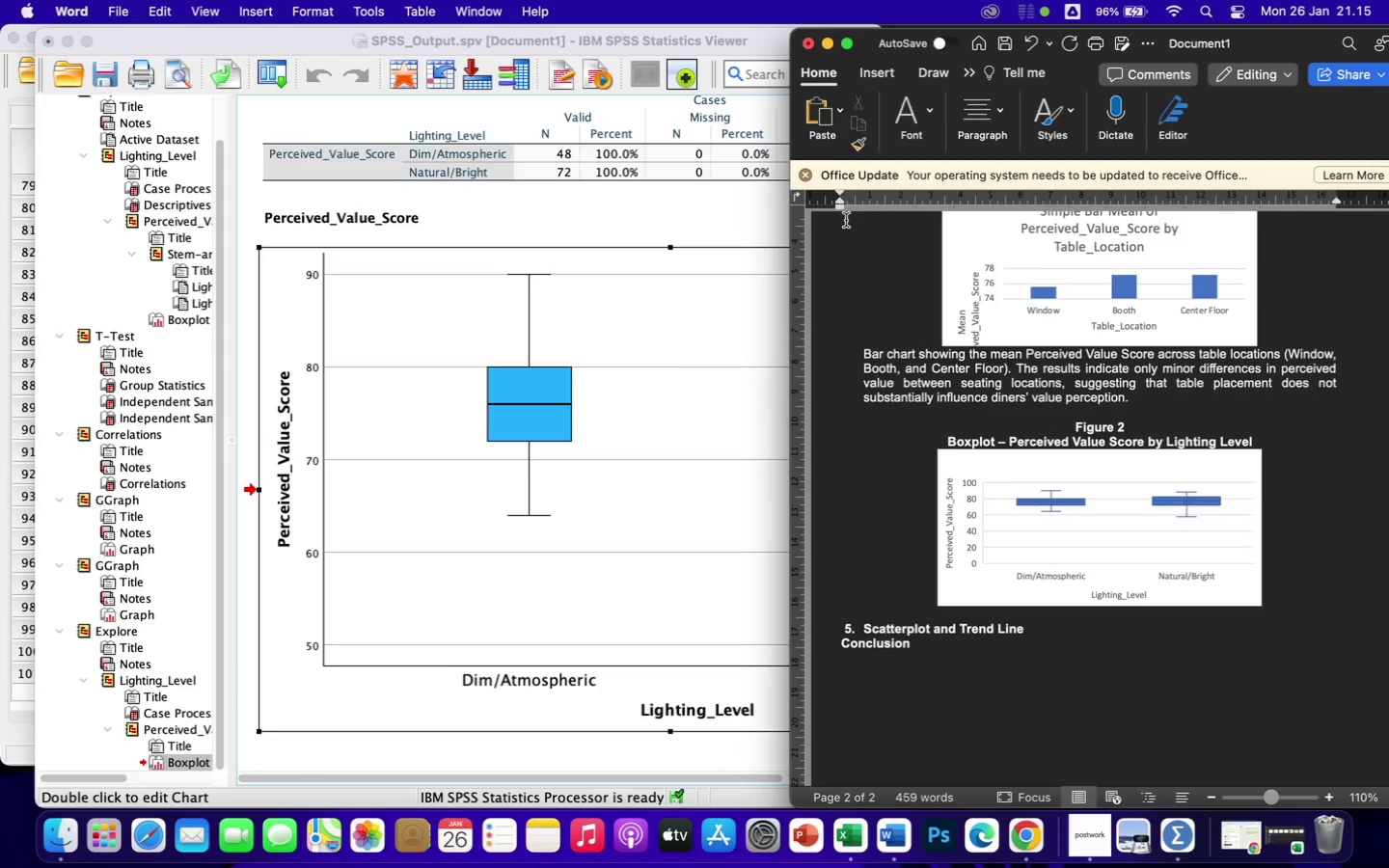 
left_click_drag(start_coordinate=[841, 208], to_coordinate=[863, 213])
 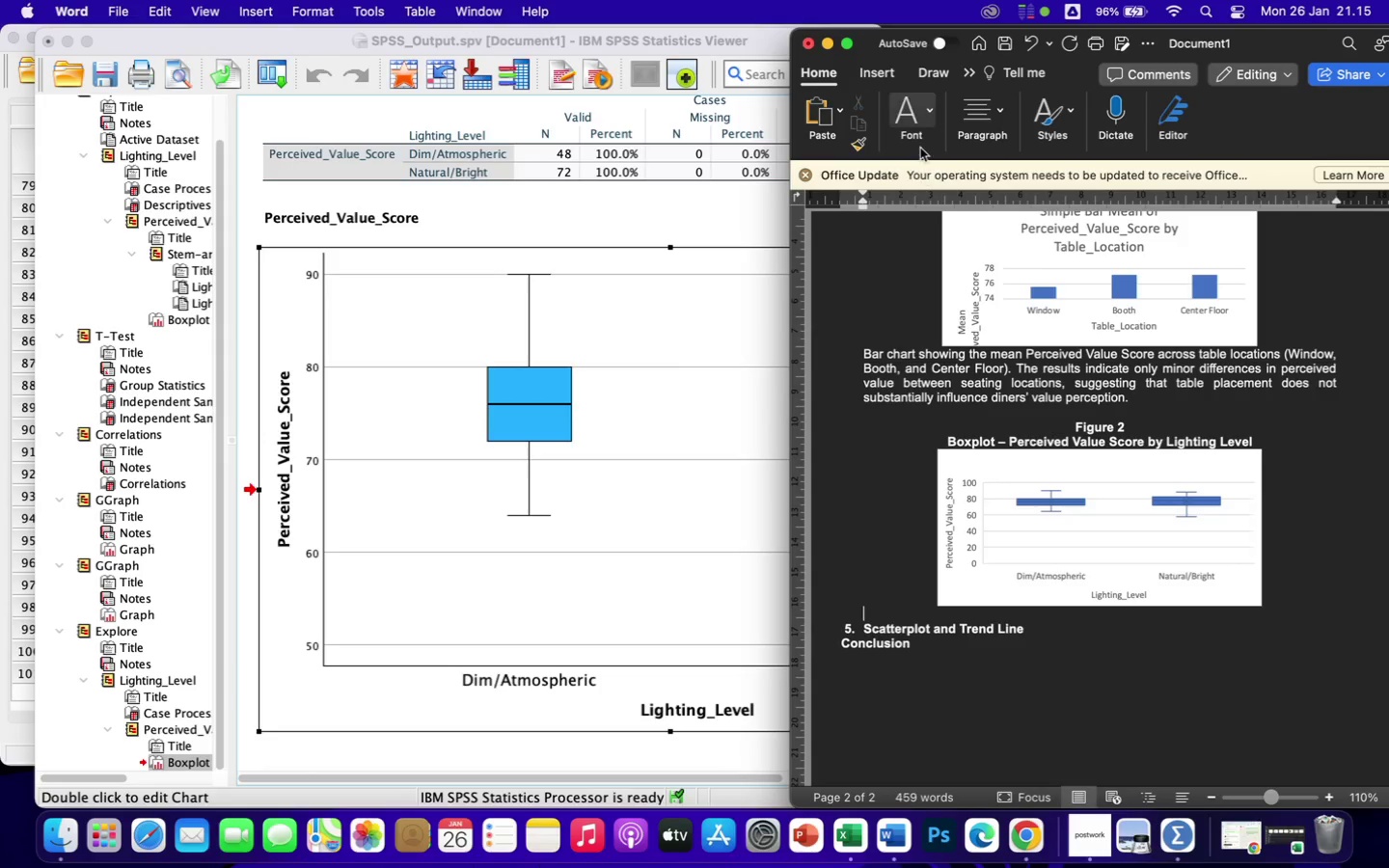 
left_click([902, 110])
 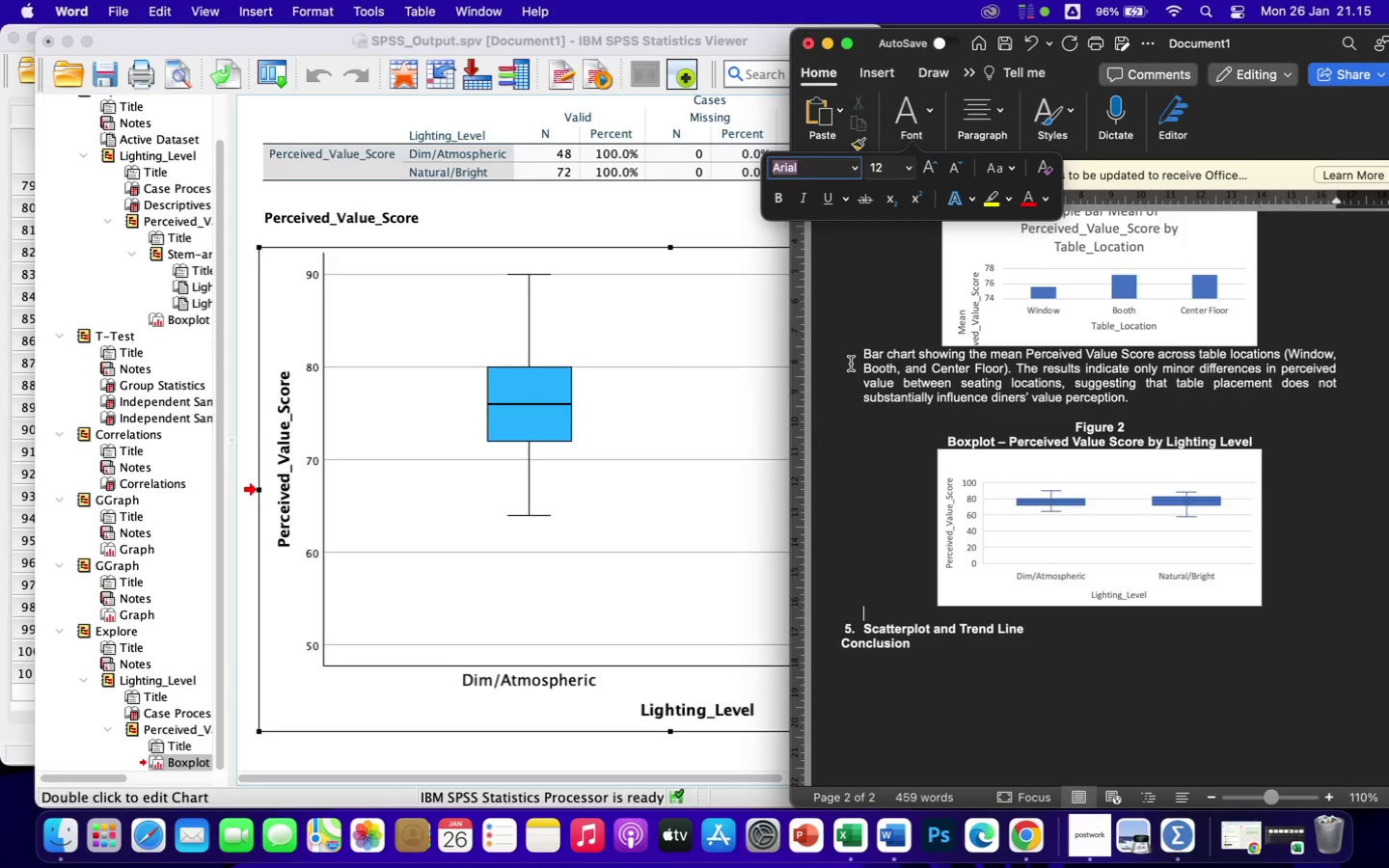 
wait(18.31)
 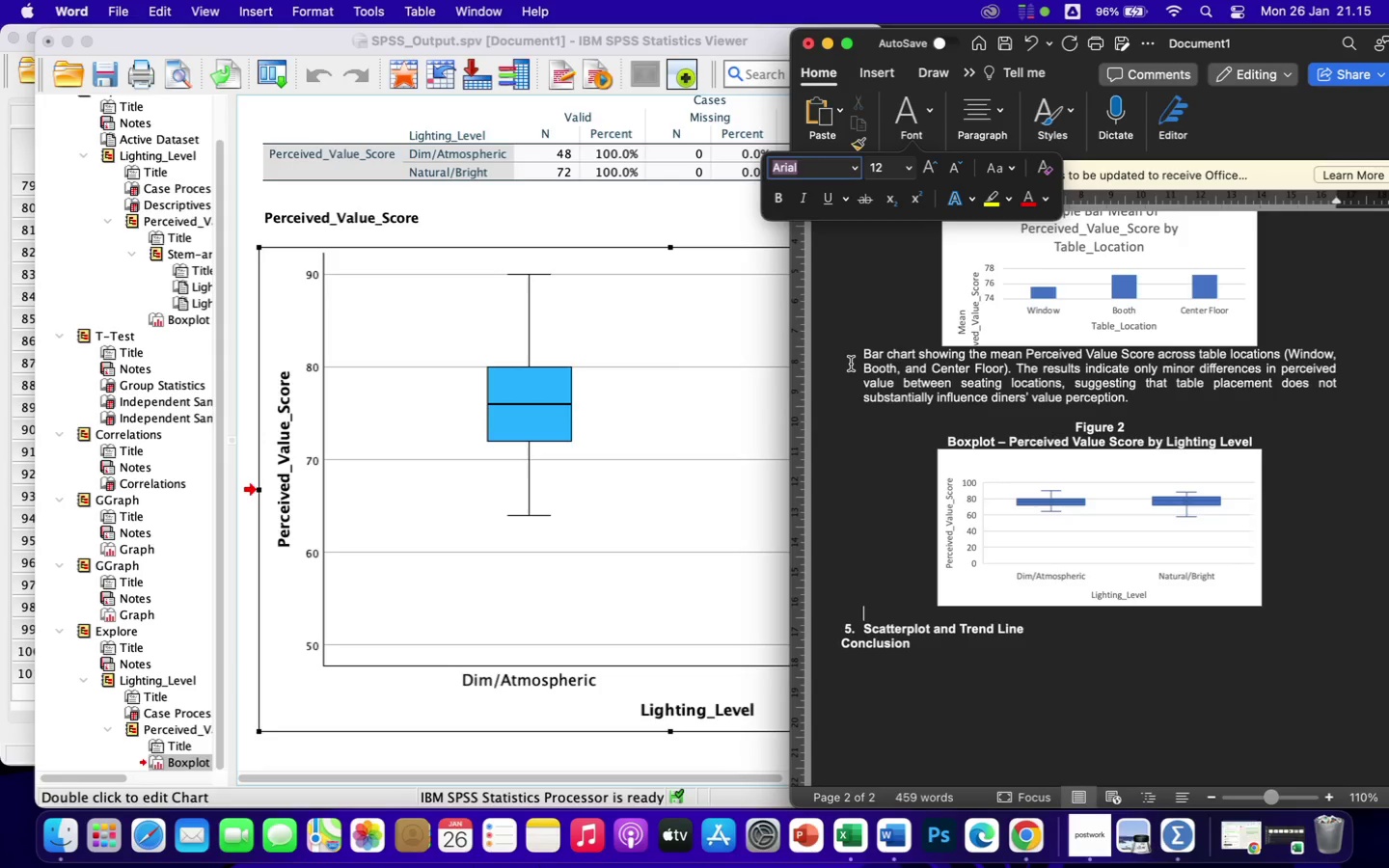 
type(Boxplot cao)
 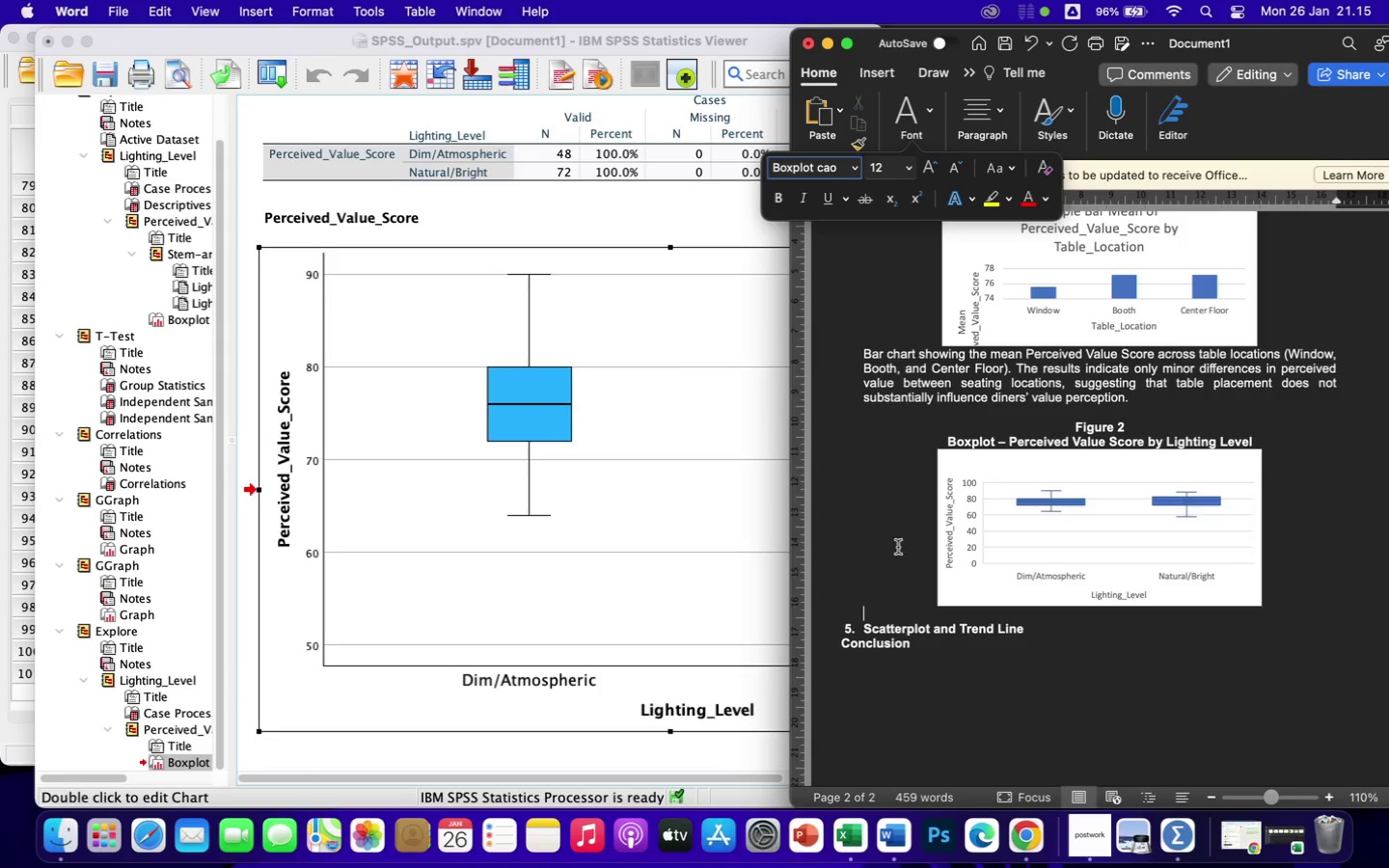 
left_click([886, 611])
 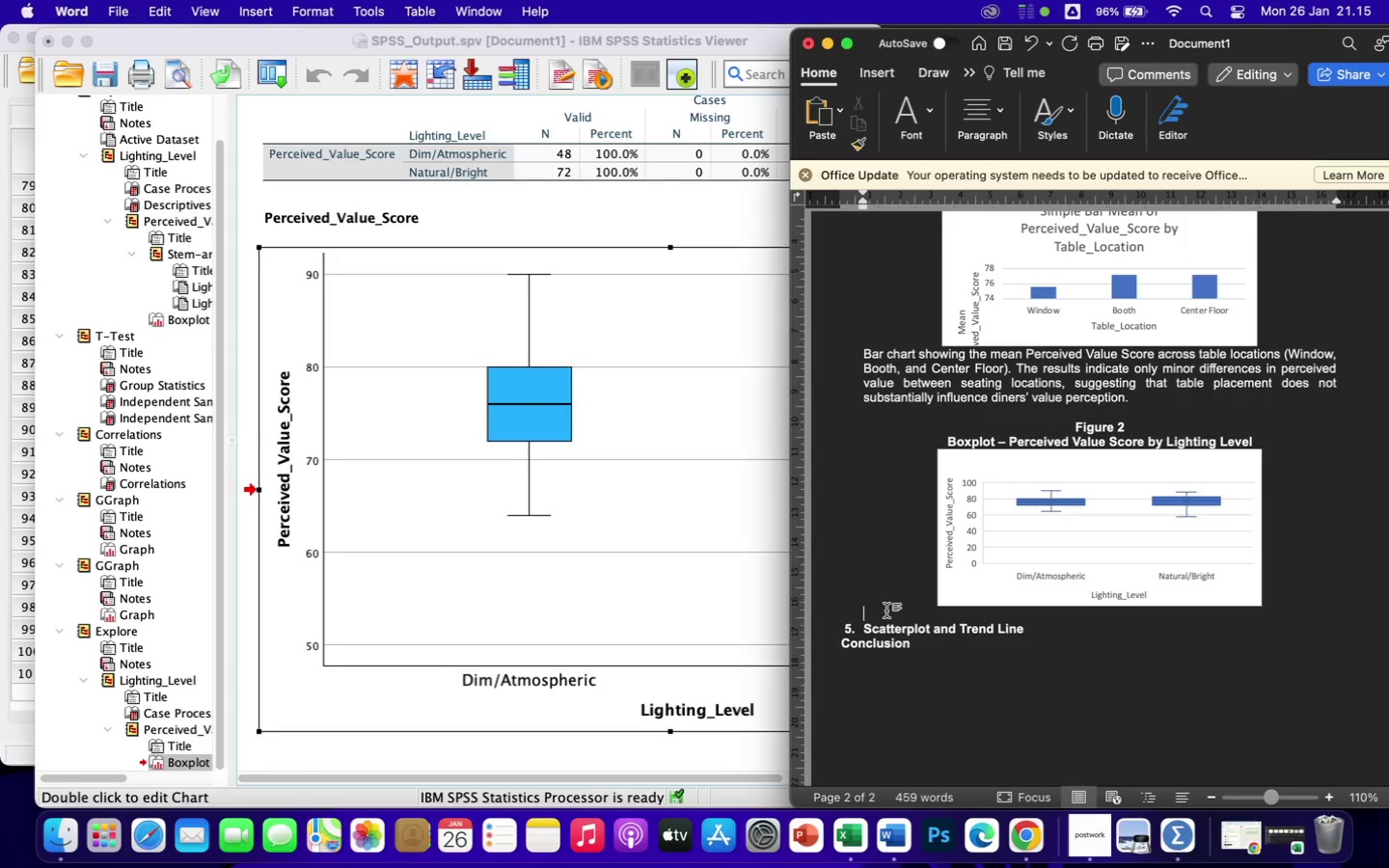 
type(Boxplot comparing Perceived)
 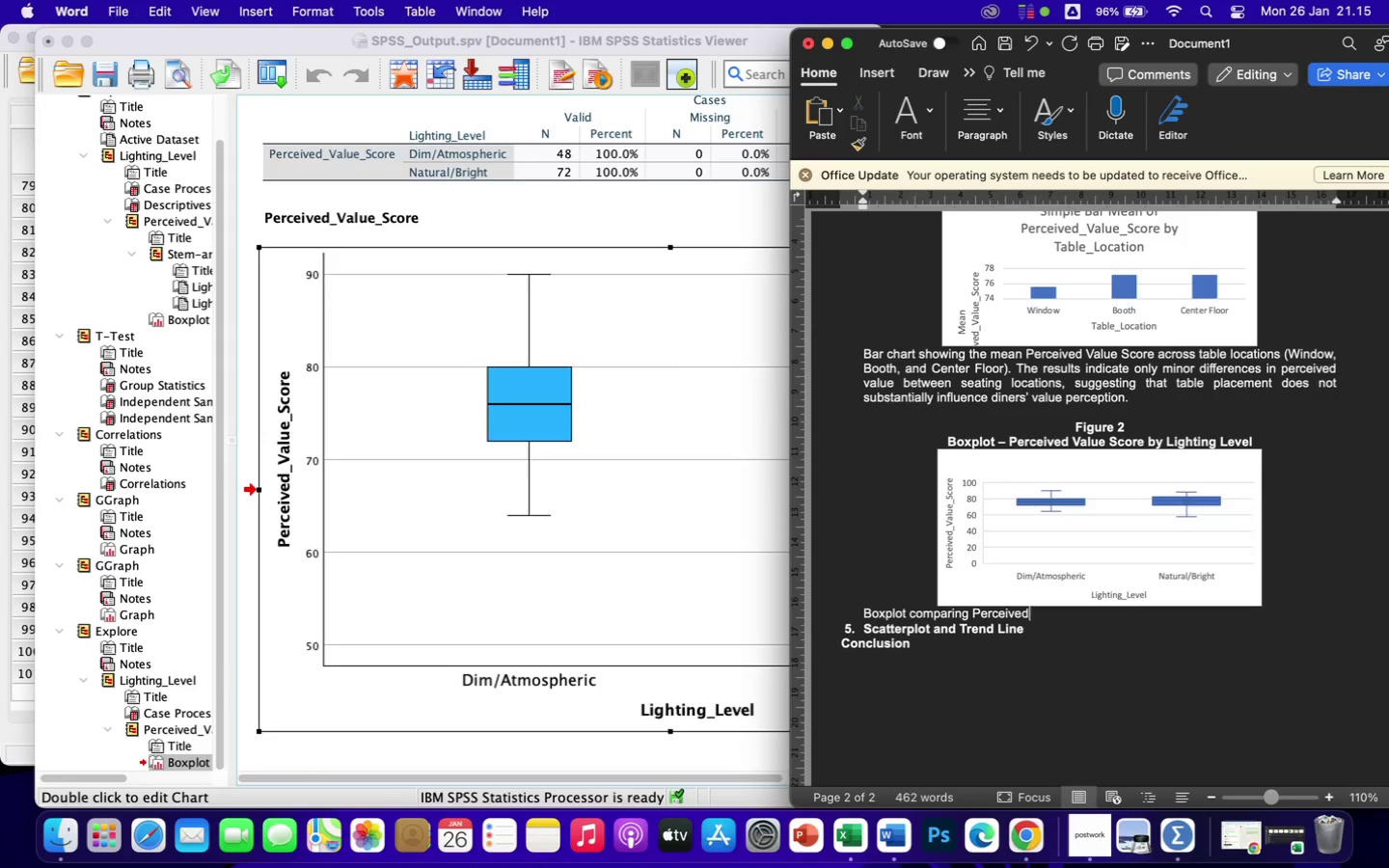 
type( B)
key(Backspace)
type(Value Score)
 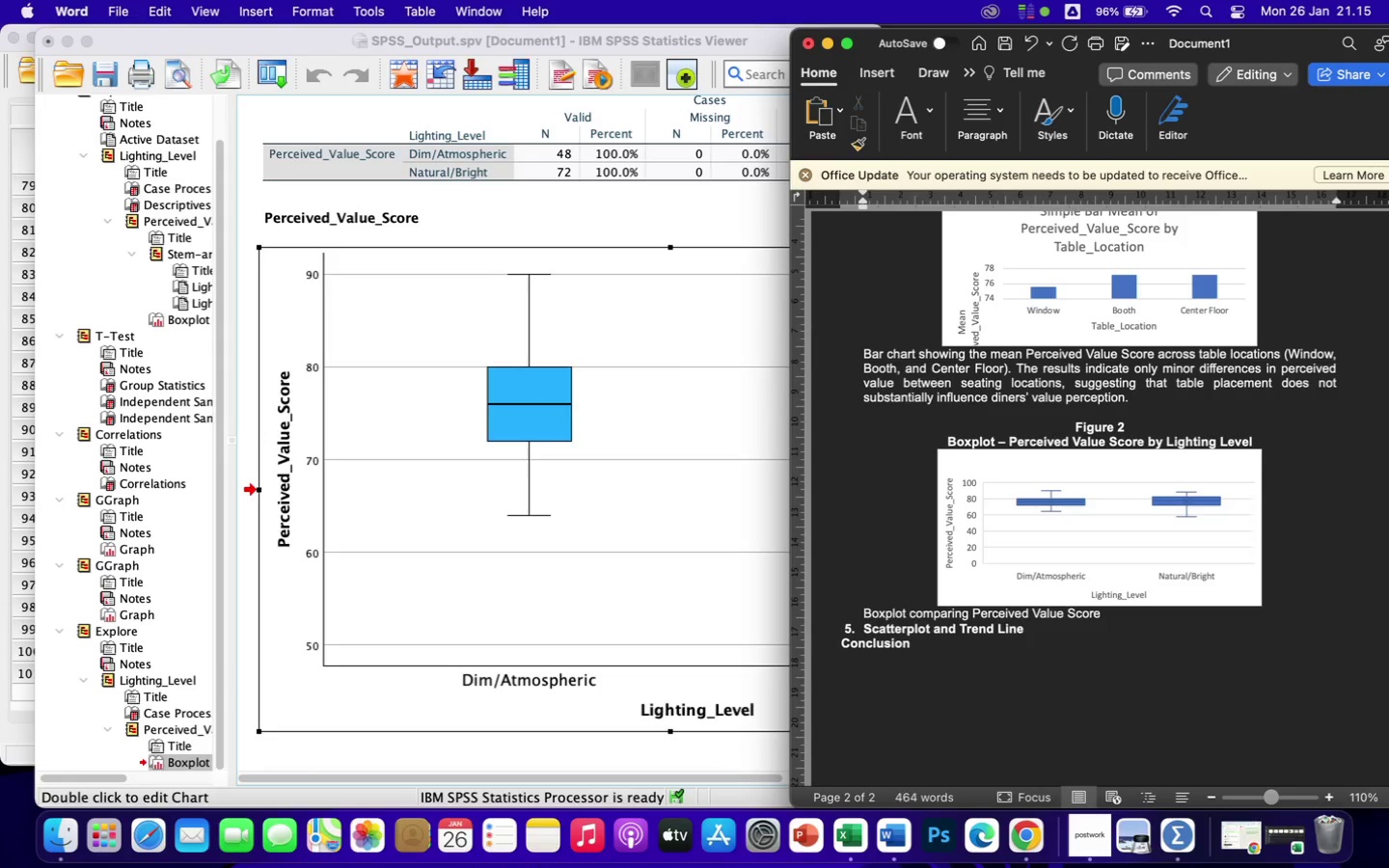 
wait(5.23)
 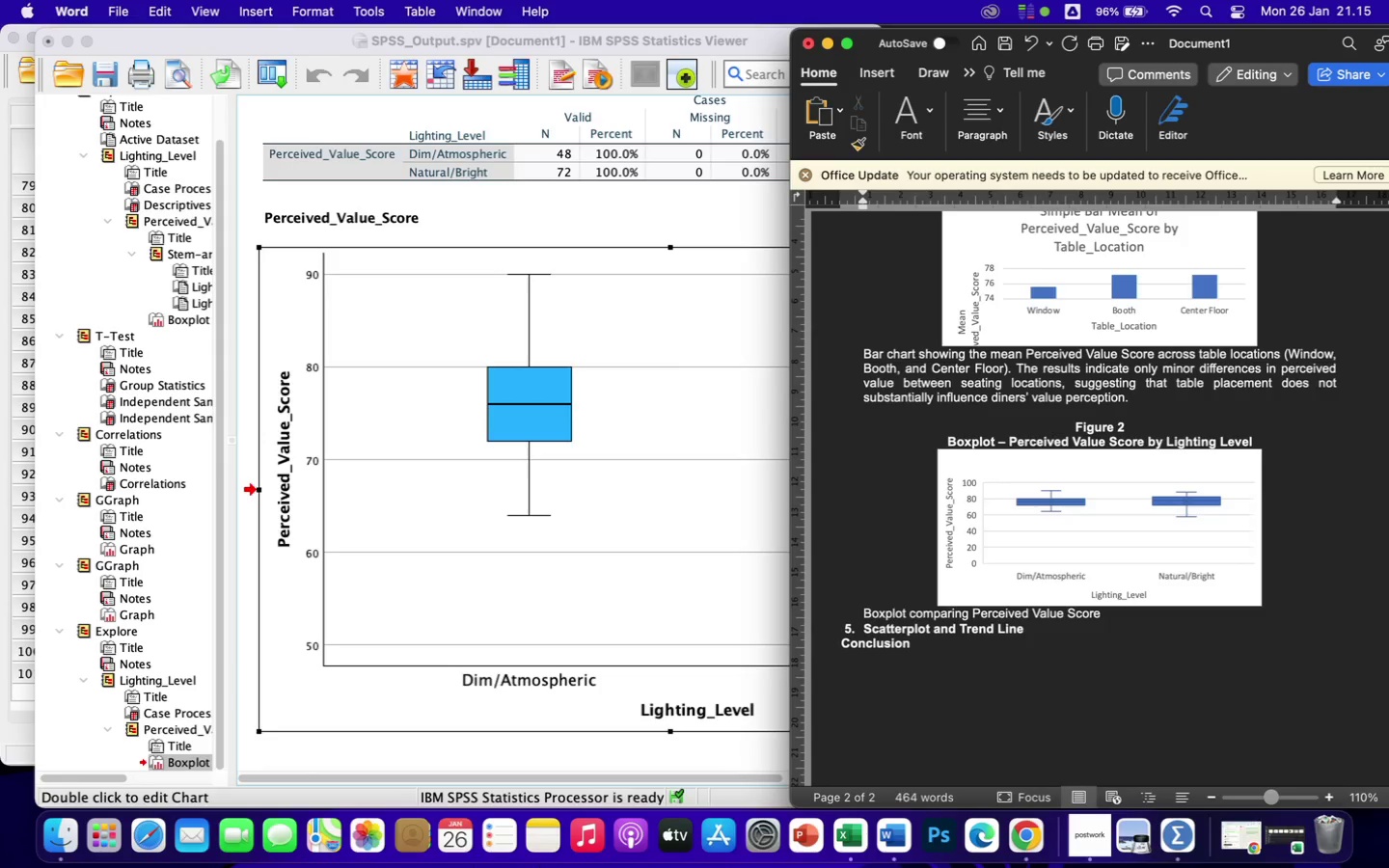 
type(s under Dim/Atmos)
 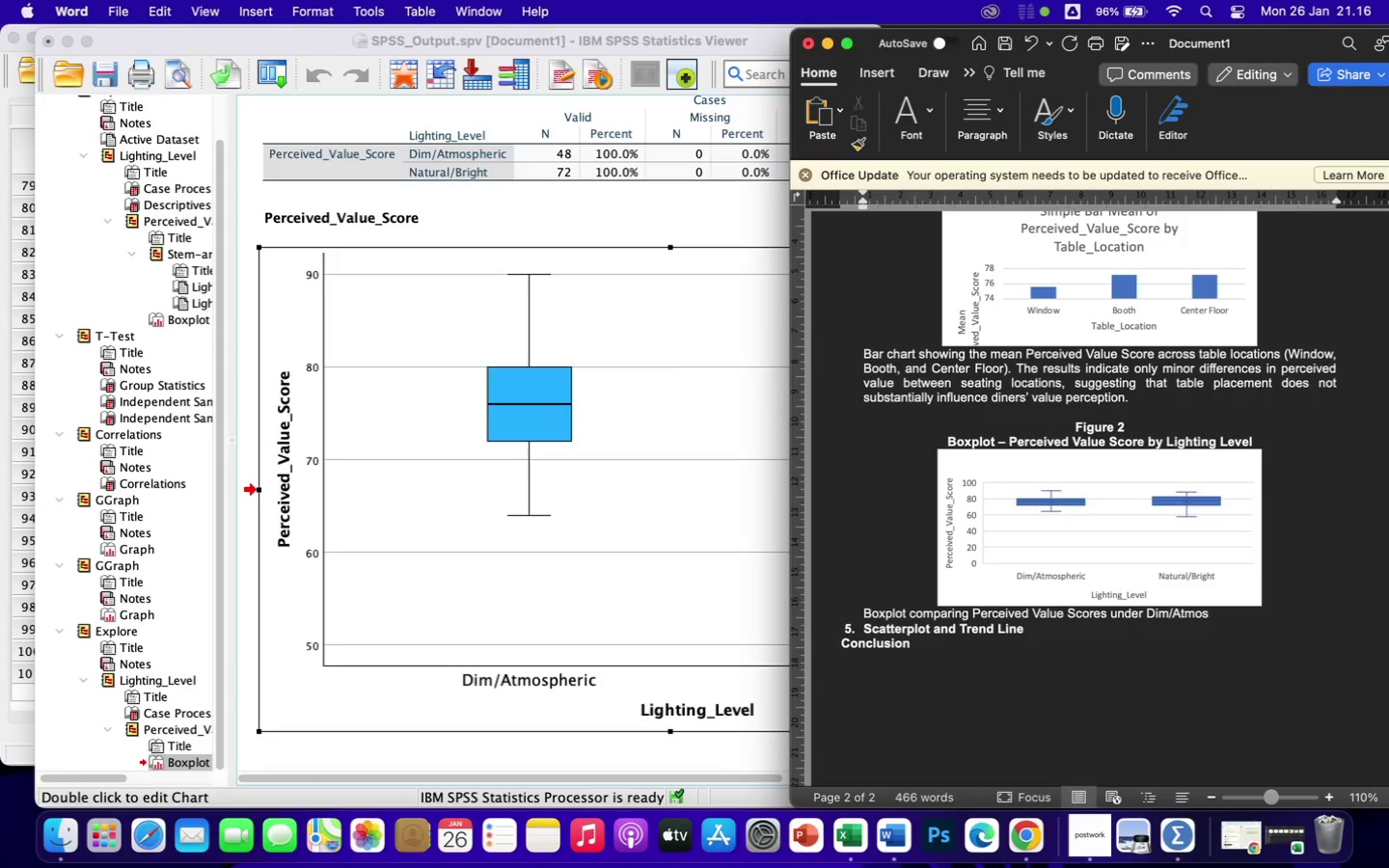 
type(pheric and Natural/Bright lighting conditions.)
 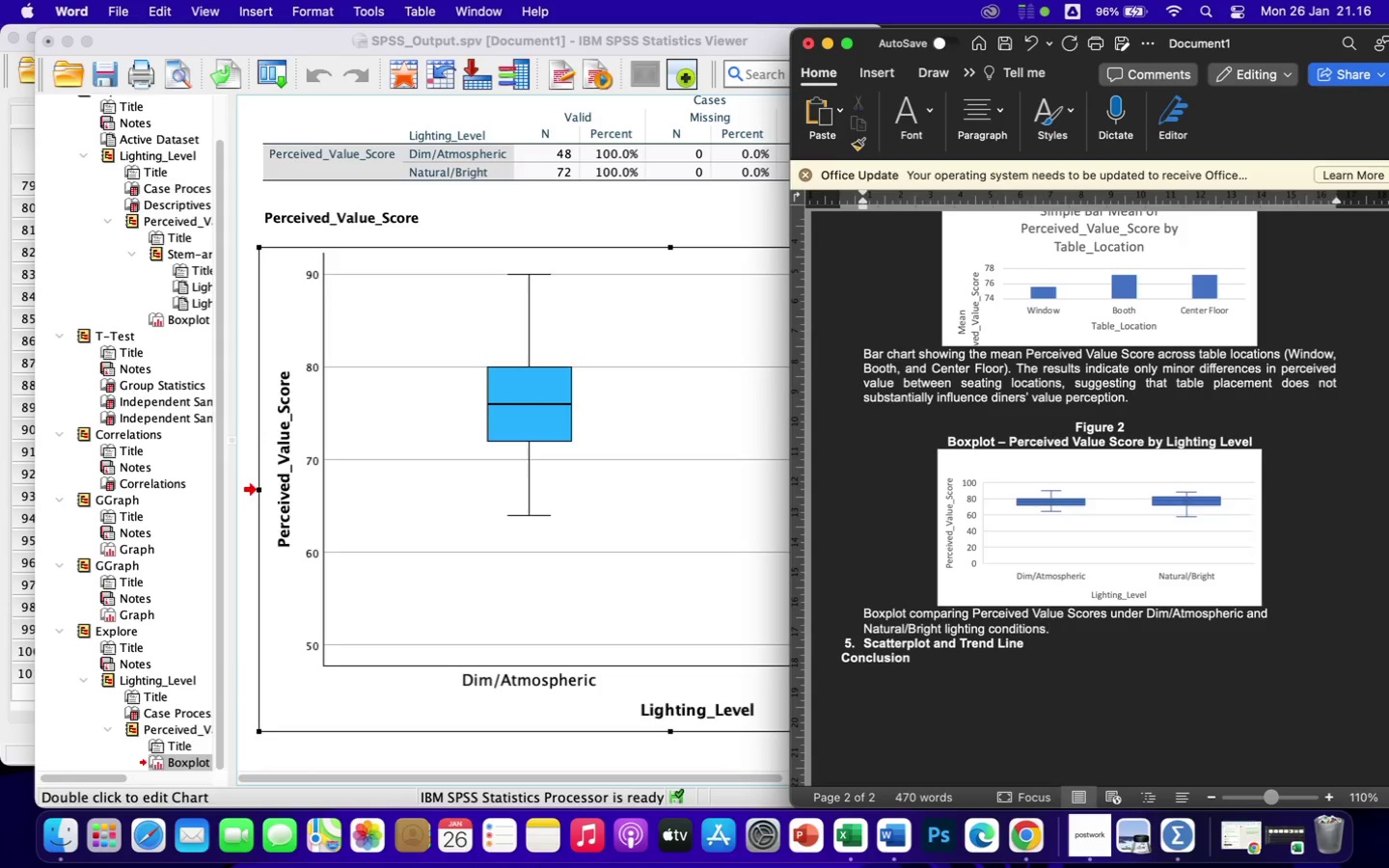 
type( the distributions and median values are similar across)
 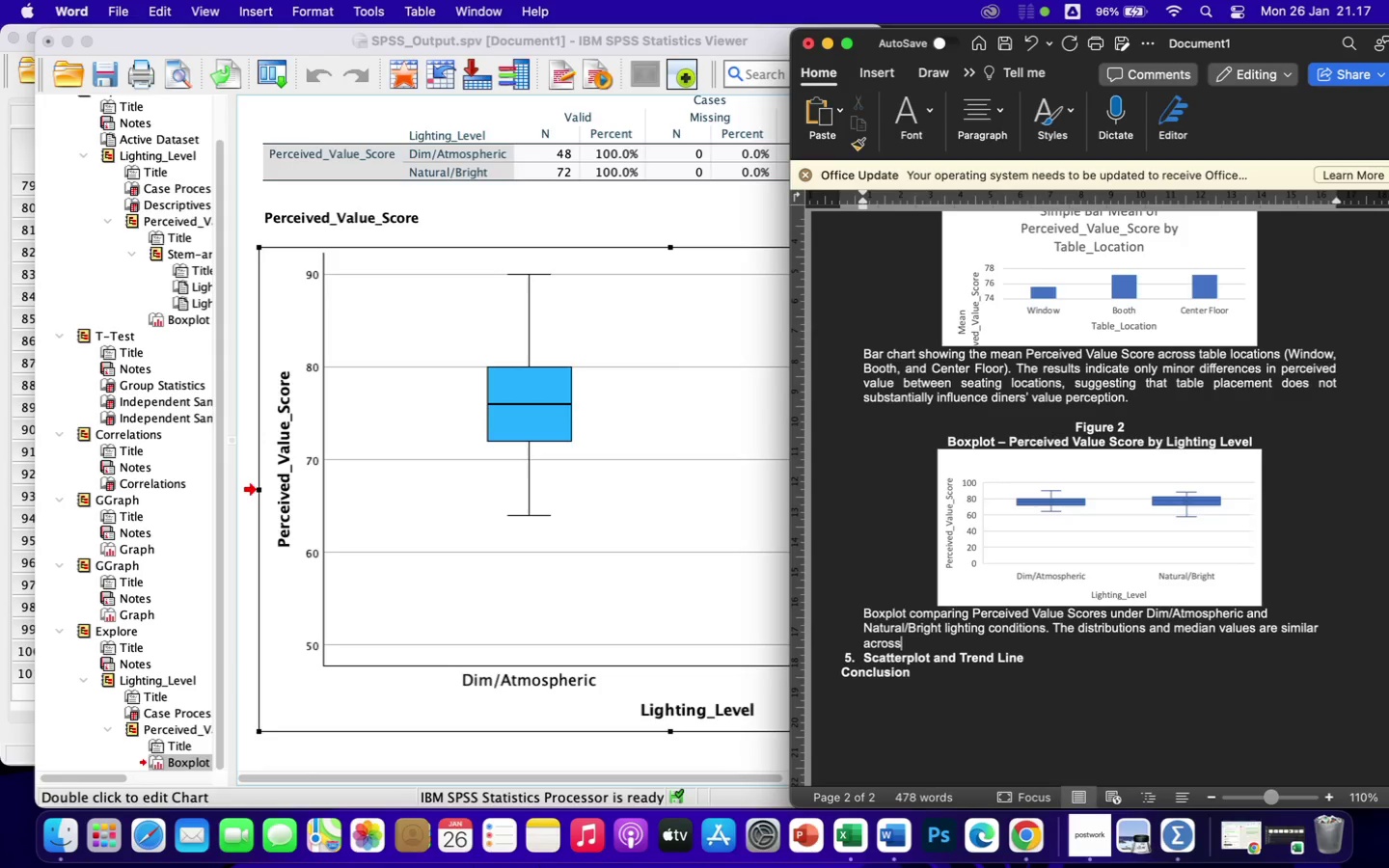 
type( both lighting v)
key(Backspace)
type(levels, indicating minimal differences in perceived value.)
 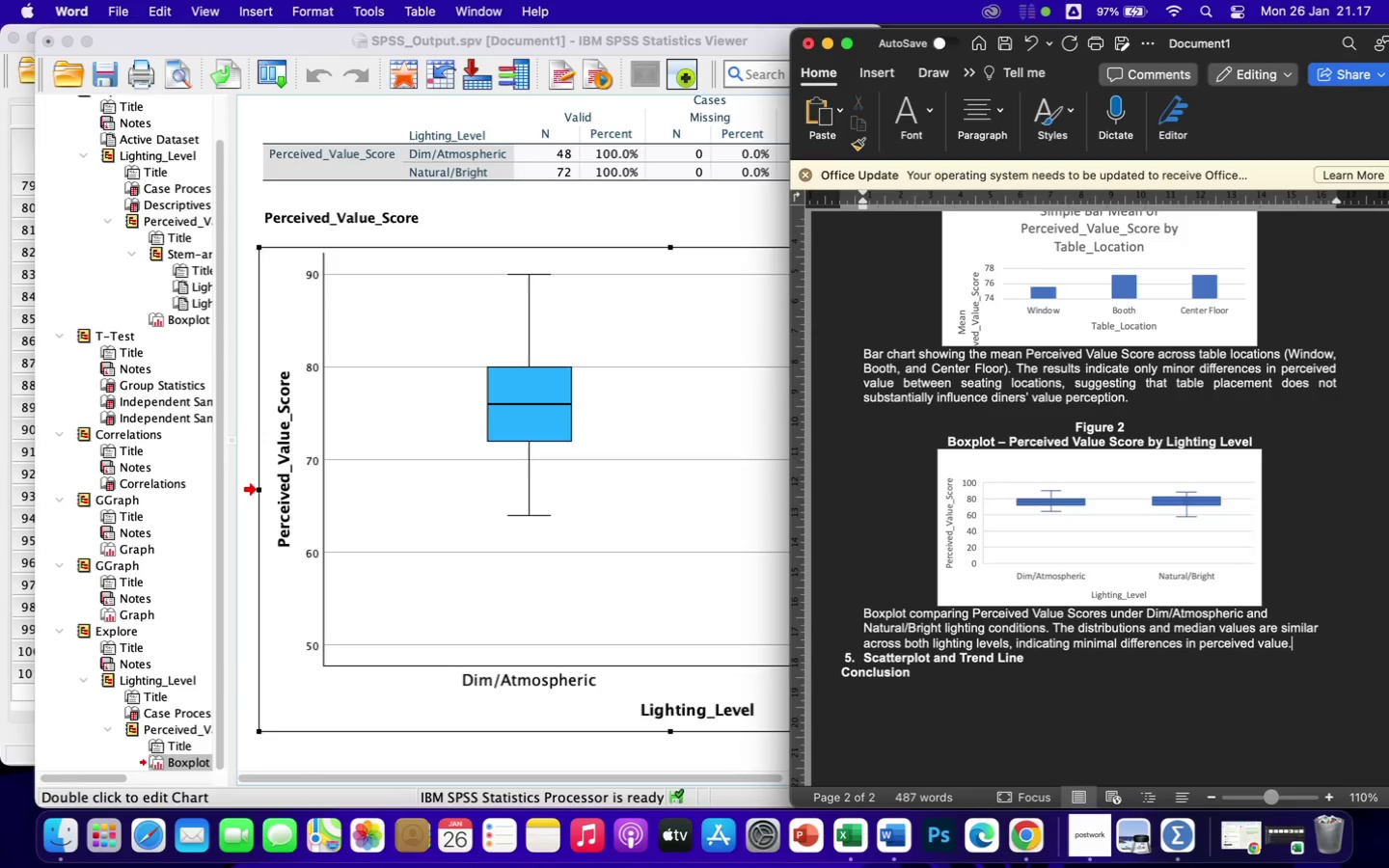 
key(Enter)
 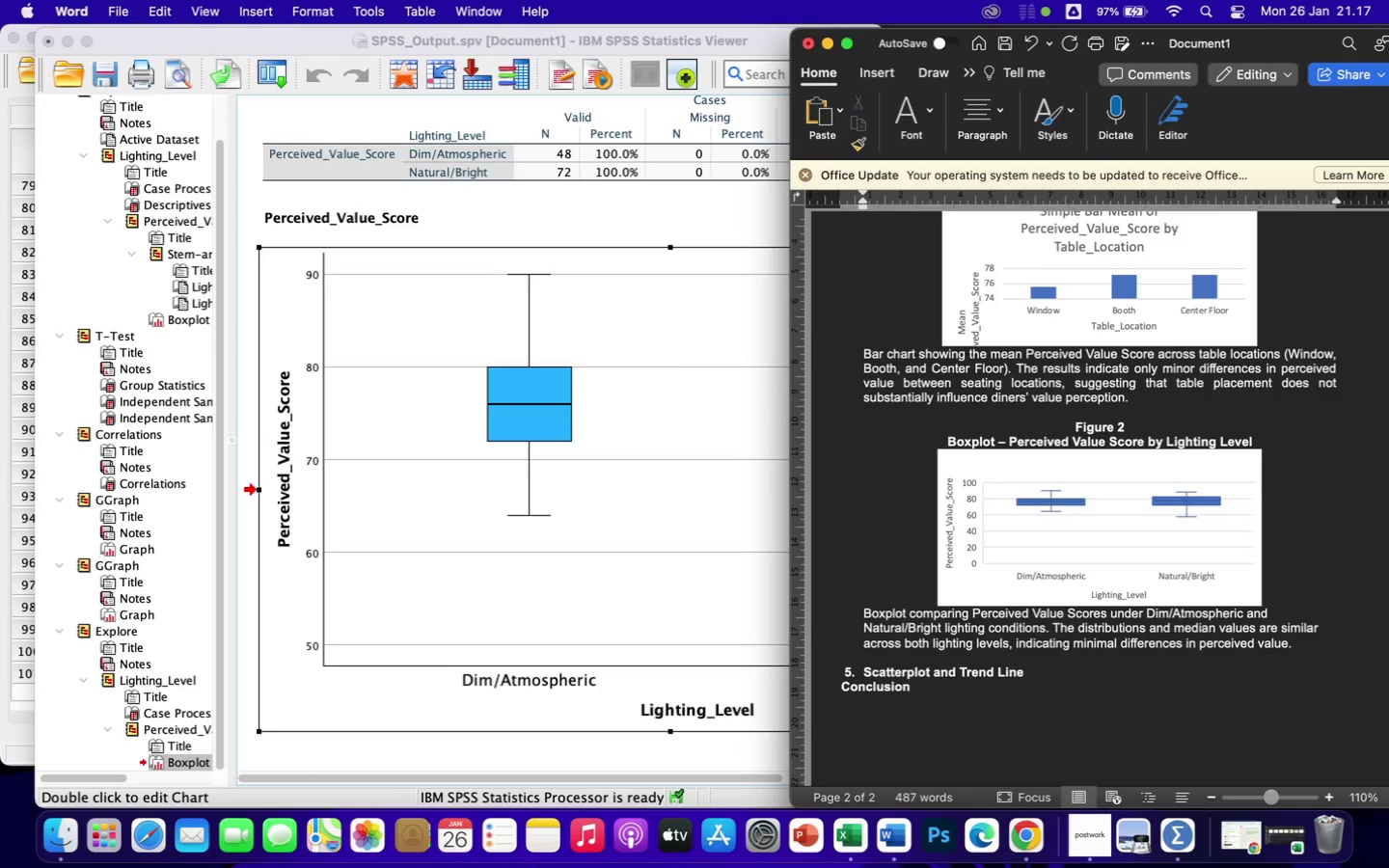 
key(Enter)
 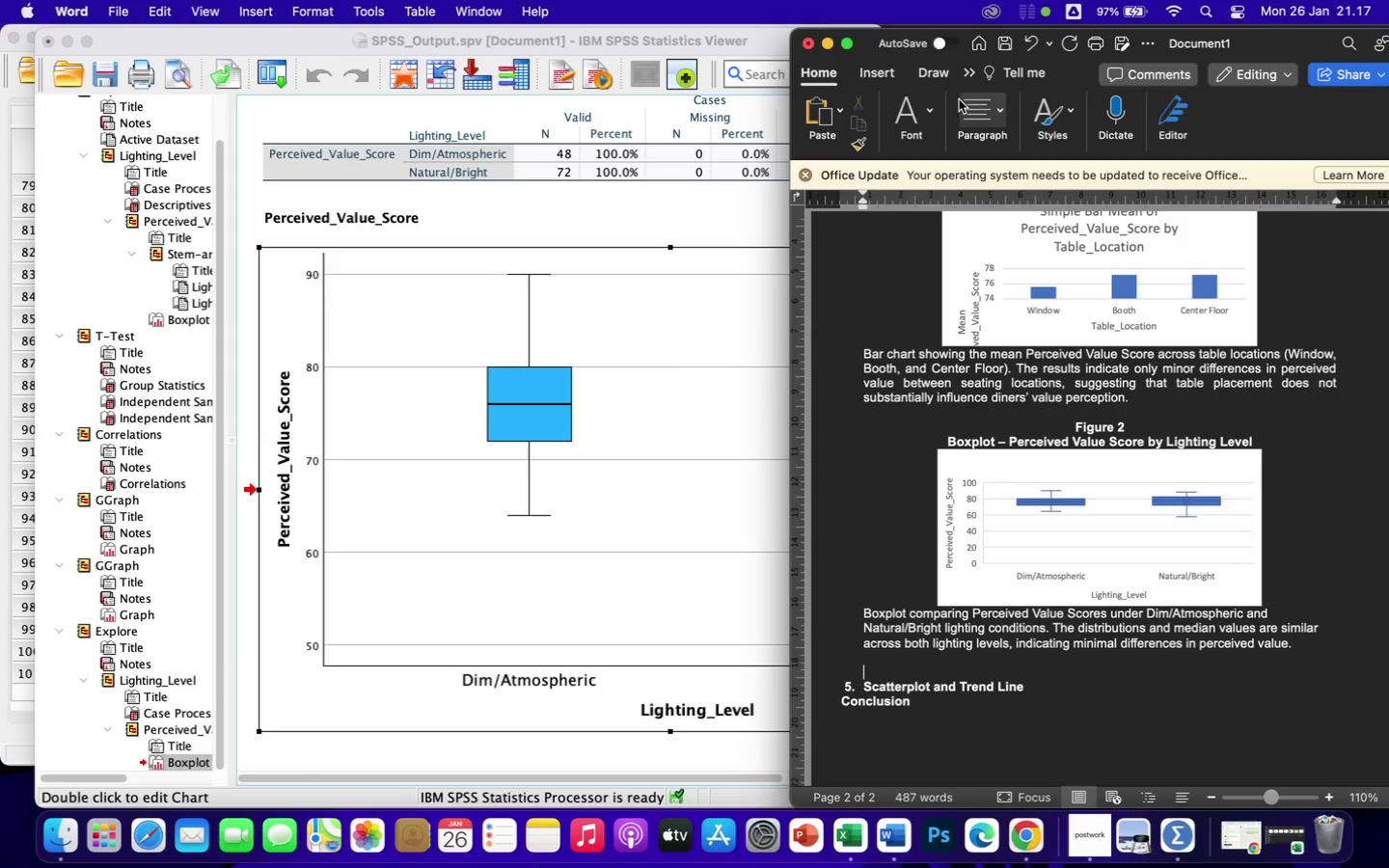 
left_click([980, 110])
 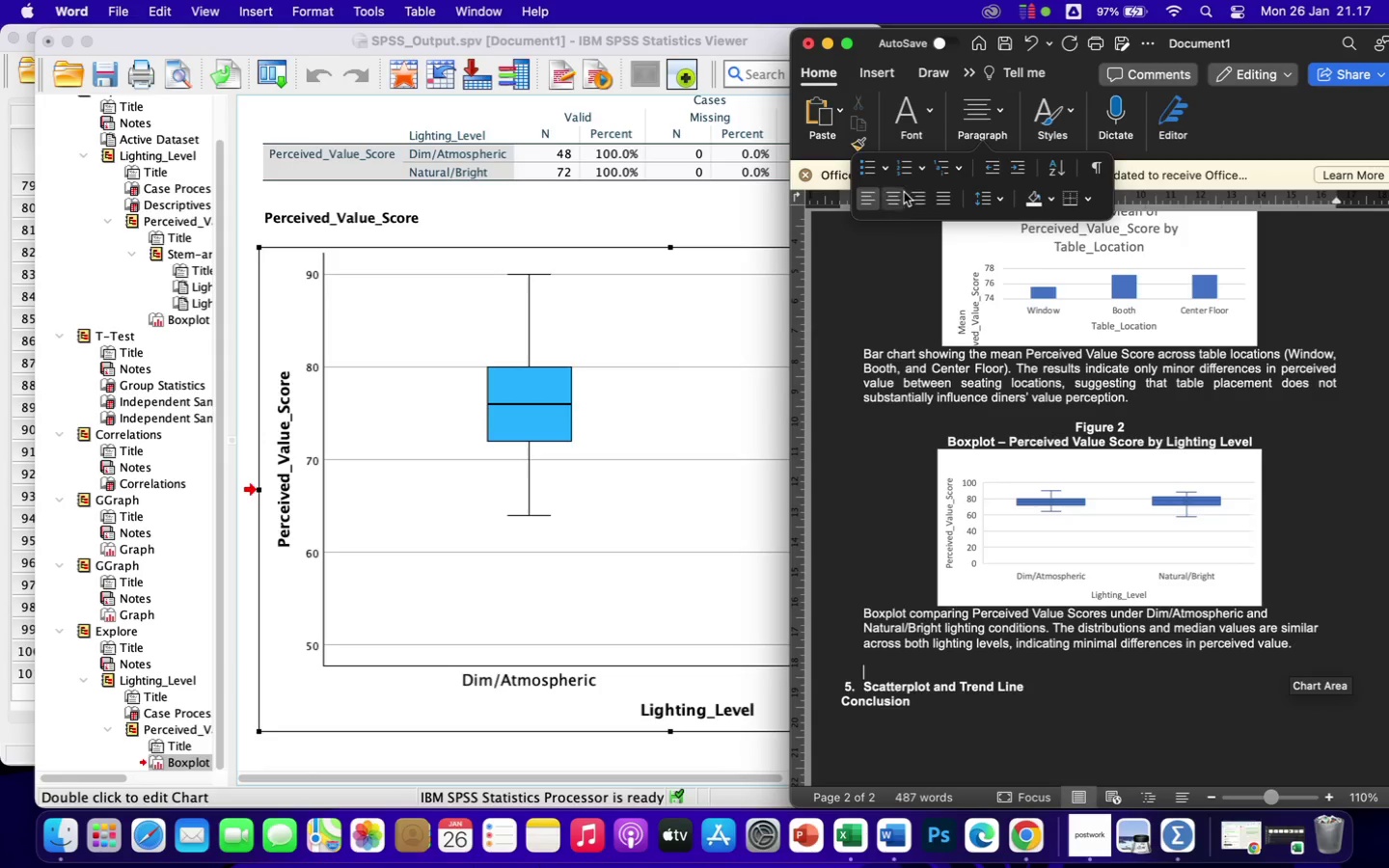 
left_click([896, 197])
 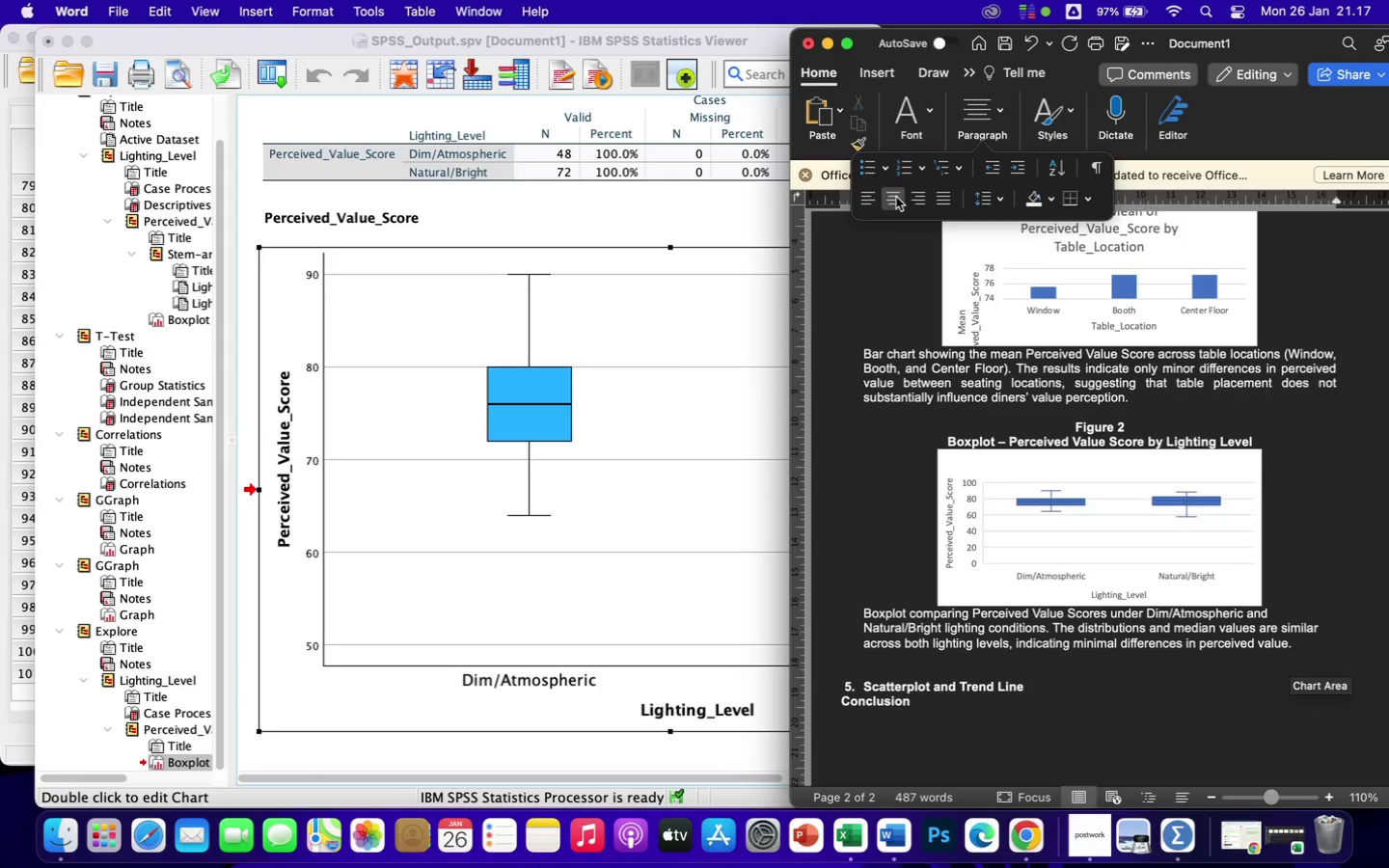 
type(Figure 3)
 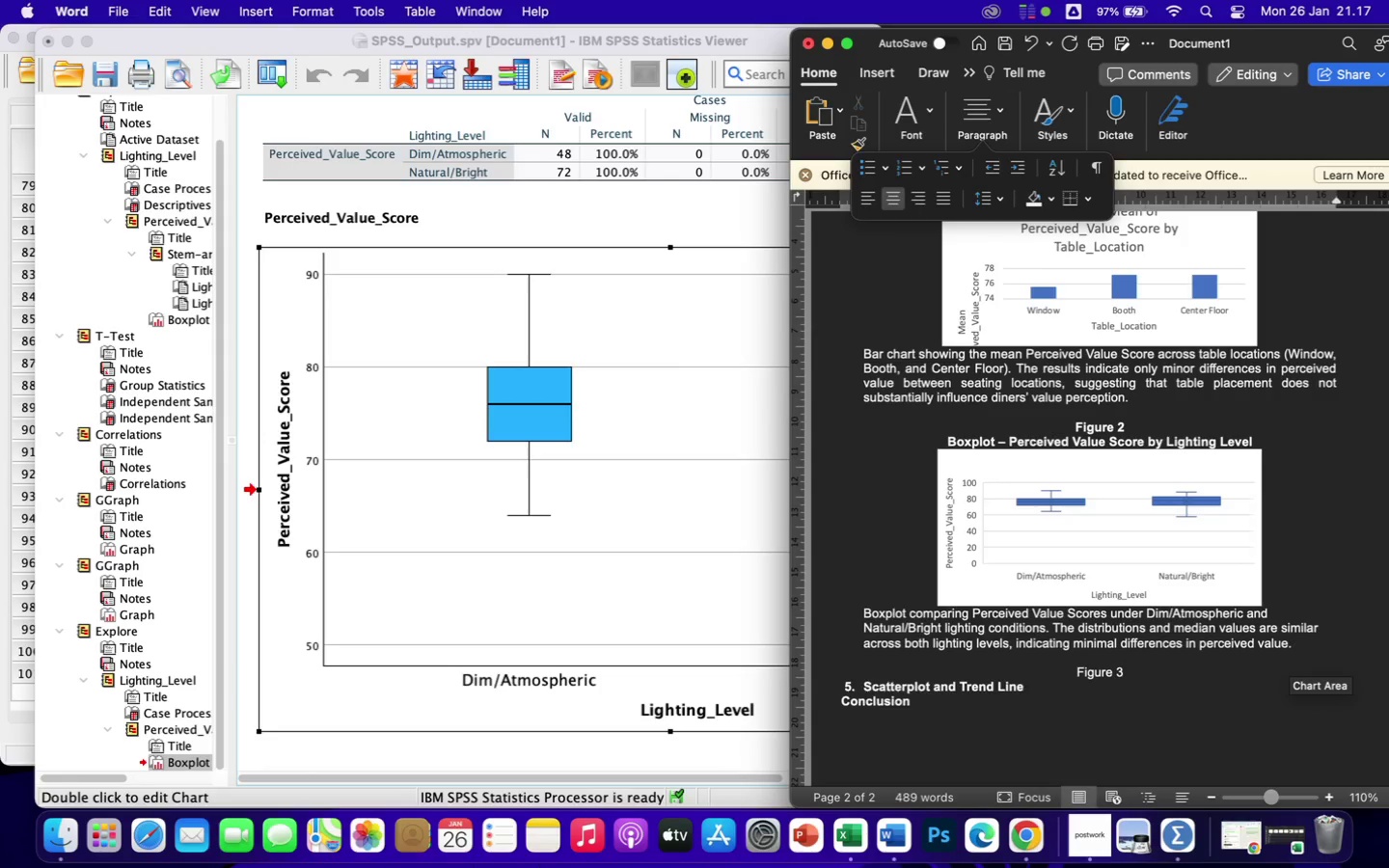 
key(Enter)
 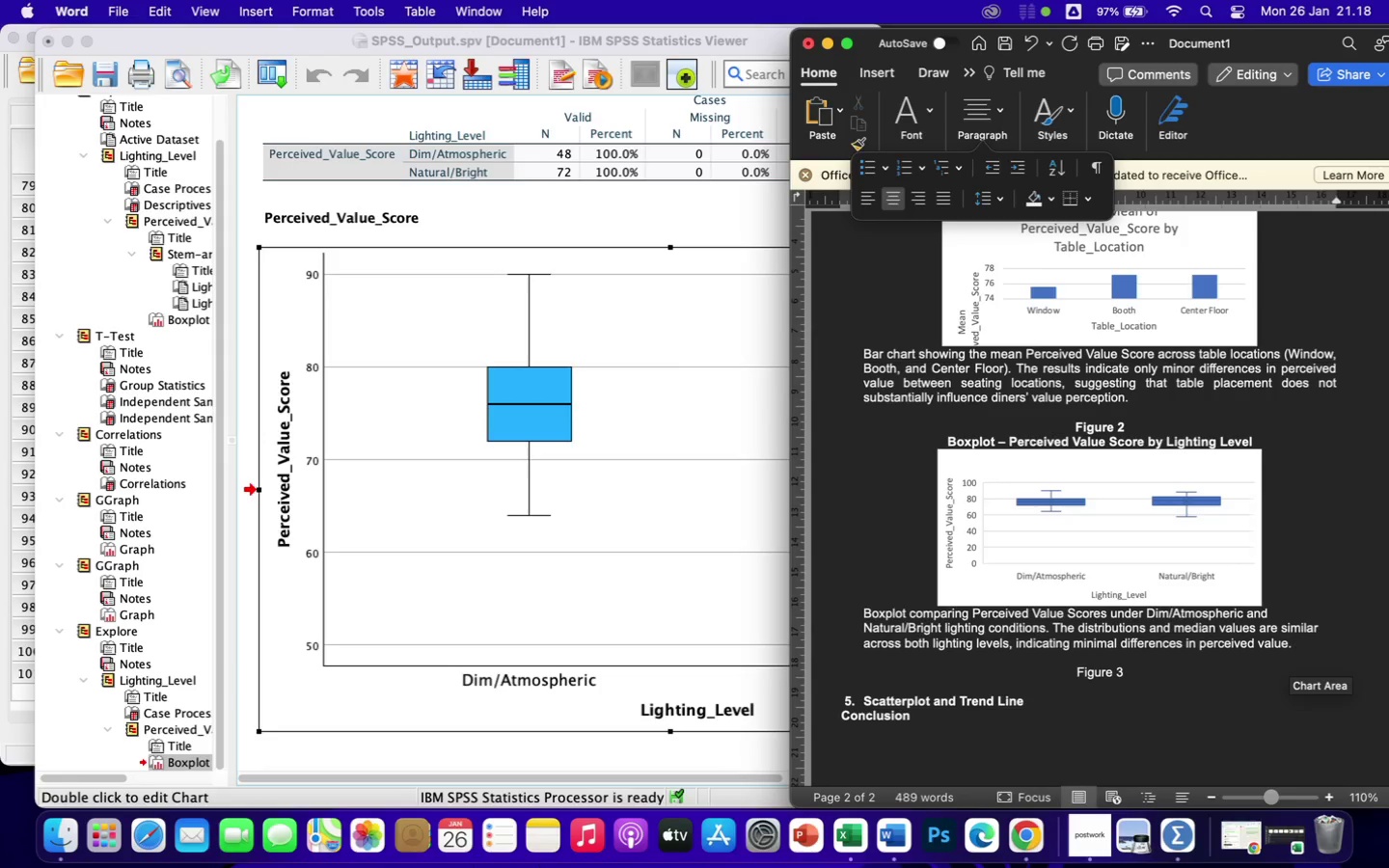 
wait(15.8)
 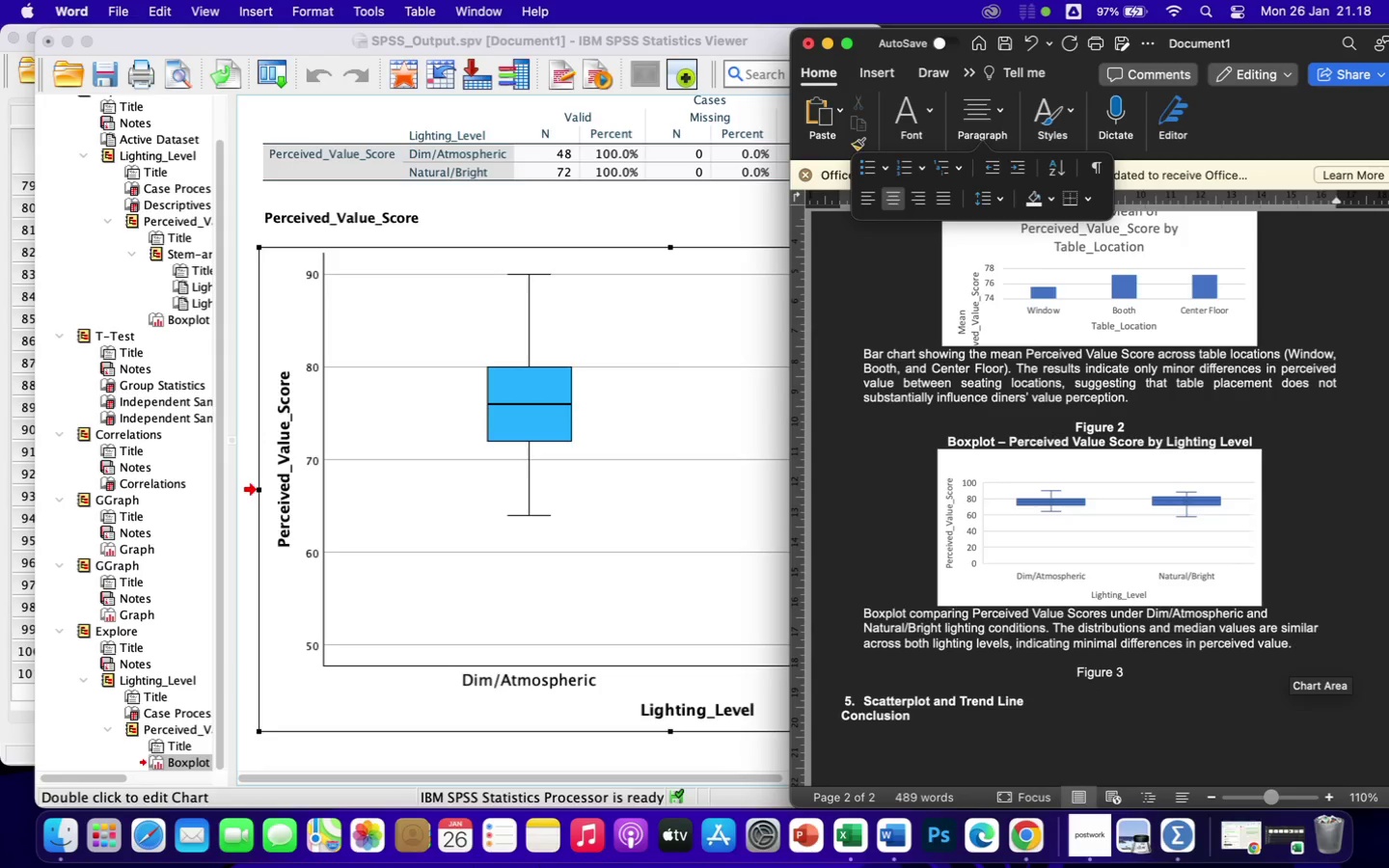 
type(Scatter Plot - Perceived Value)
 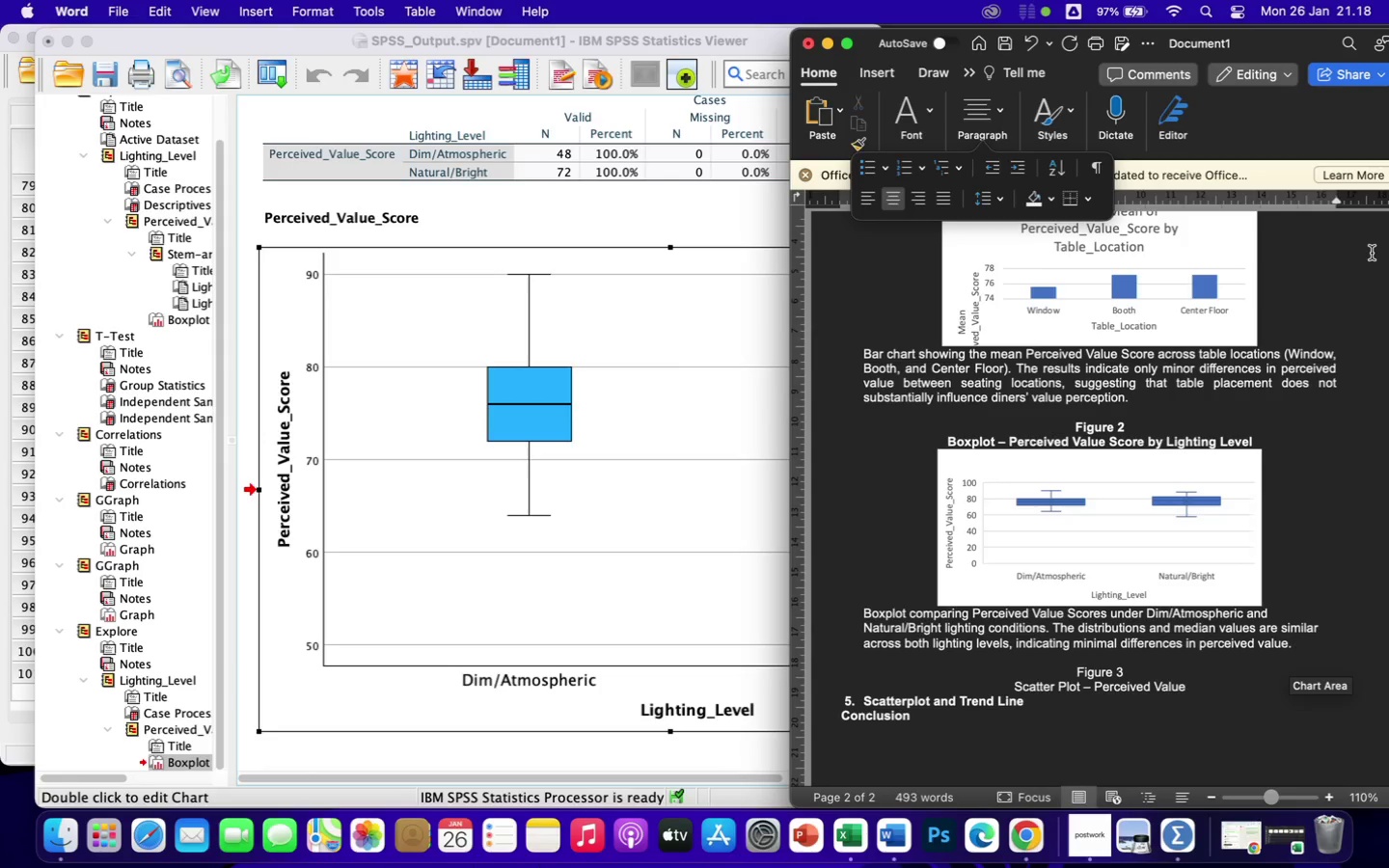 
wait(7.28)
 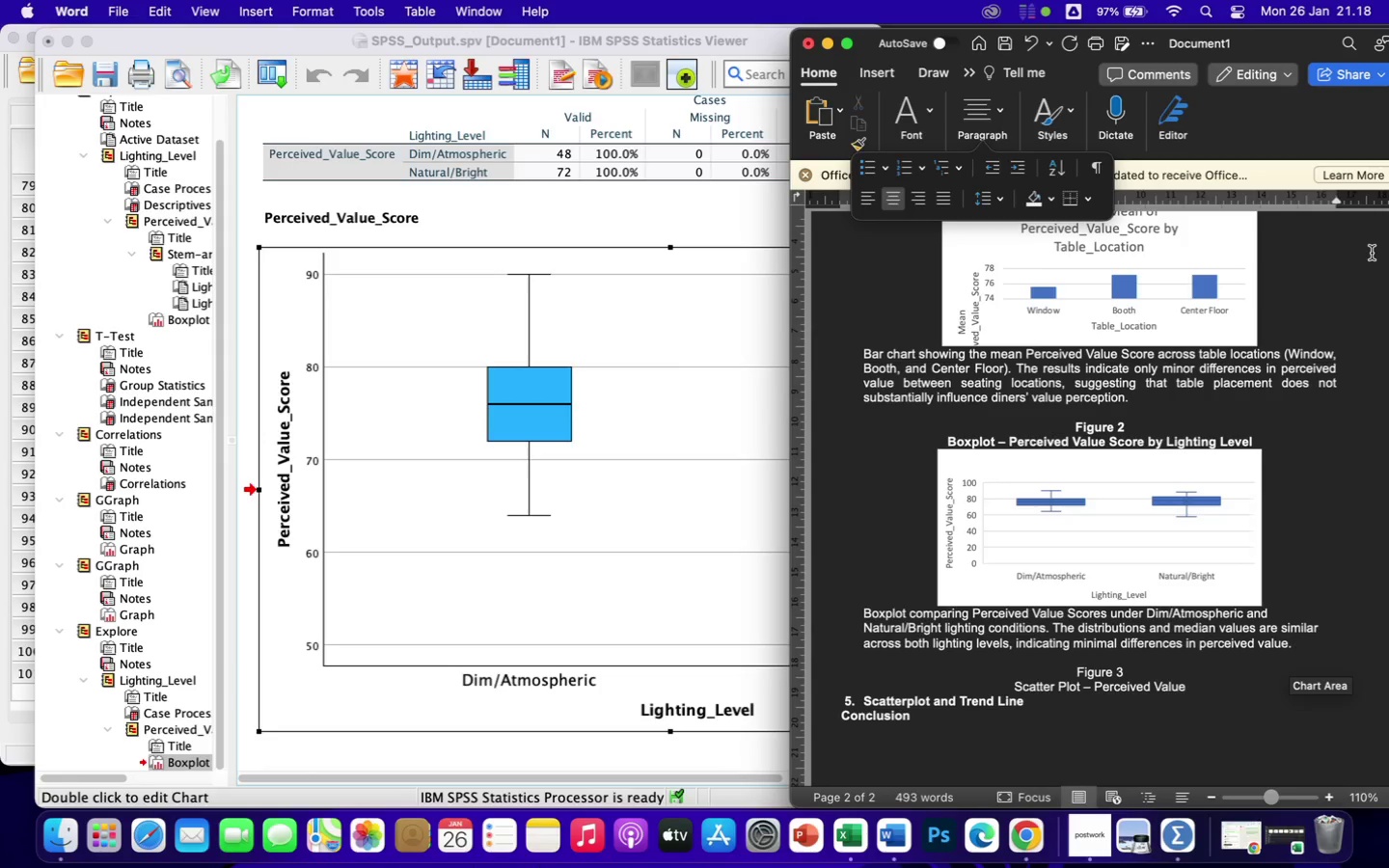 
type( Score)
 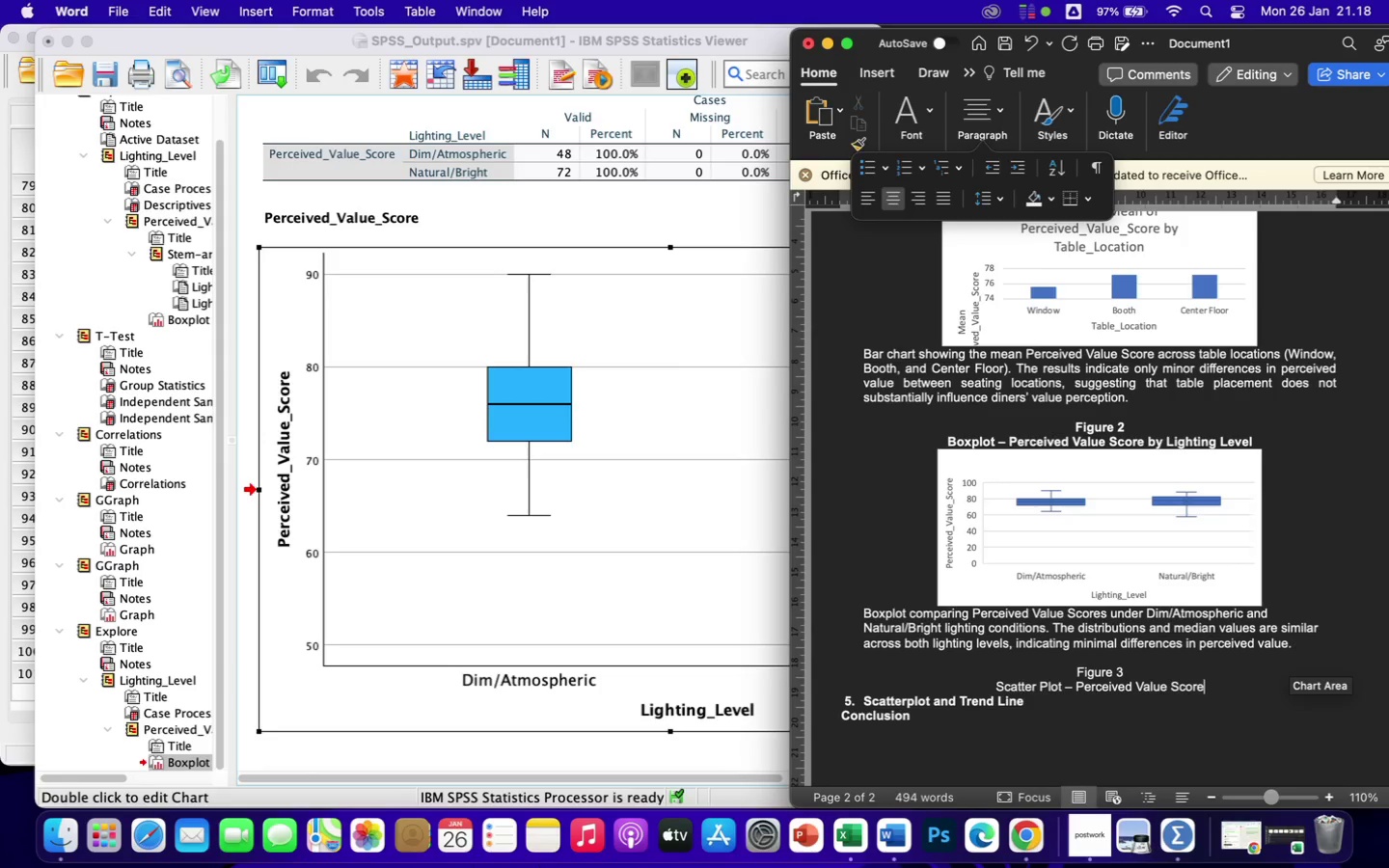 
type( vs. Acoustic Volume)
 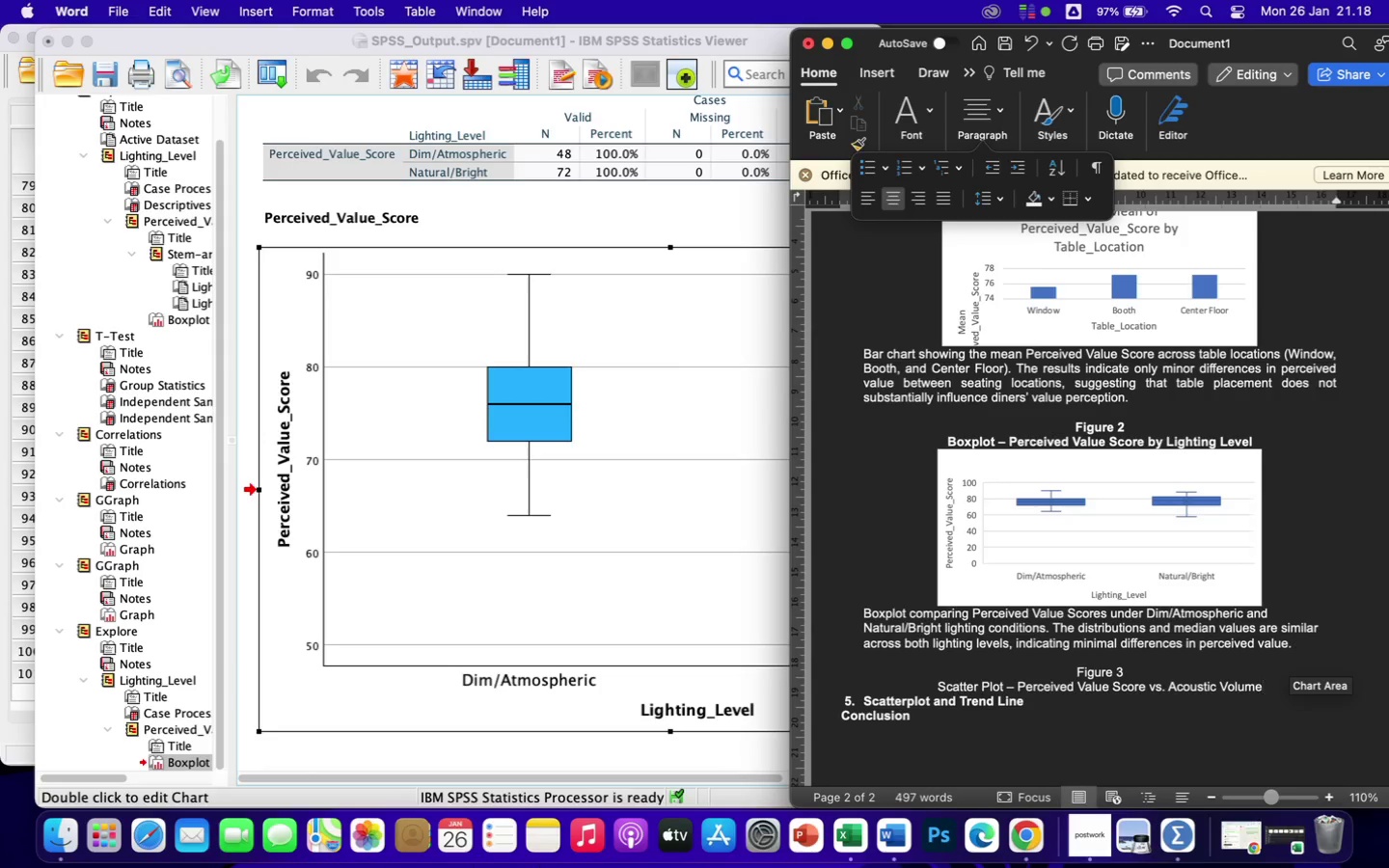 
key(Enter)
 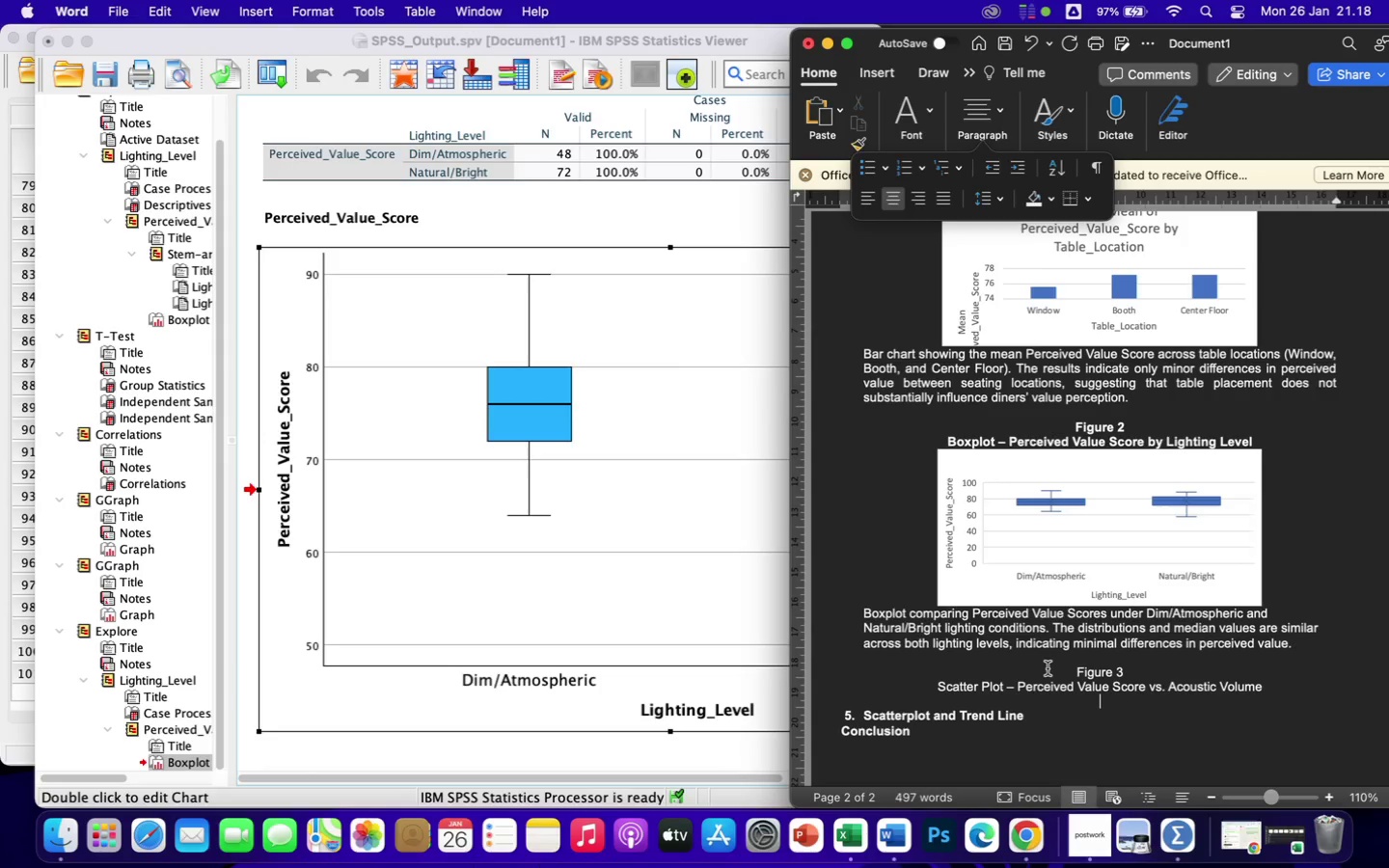 
wait(5.28)
 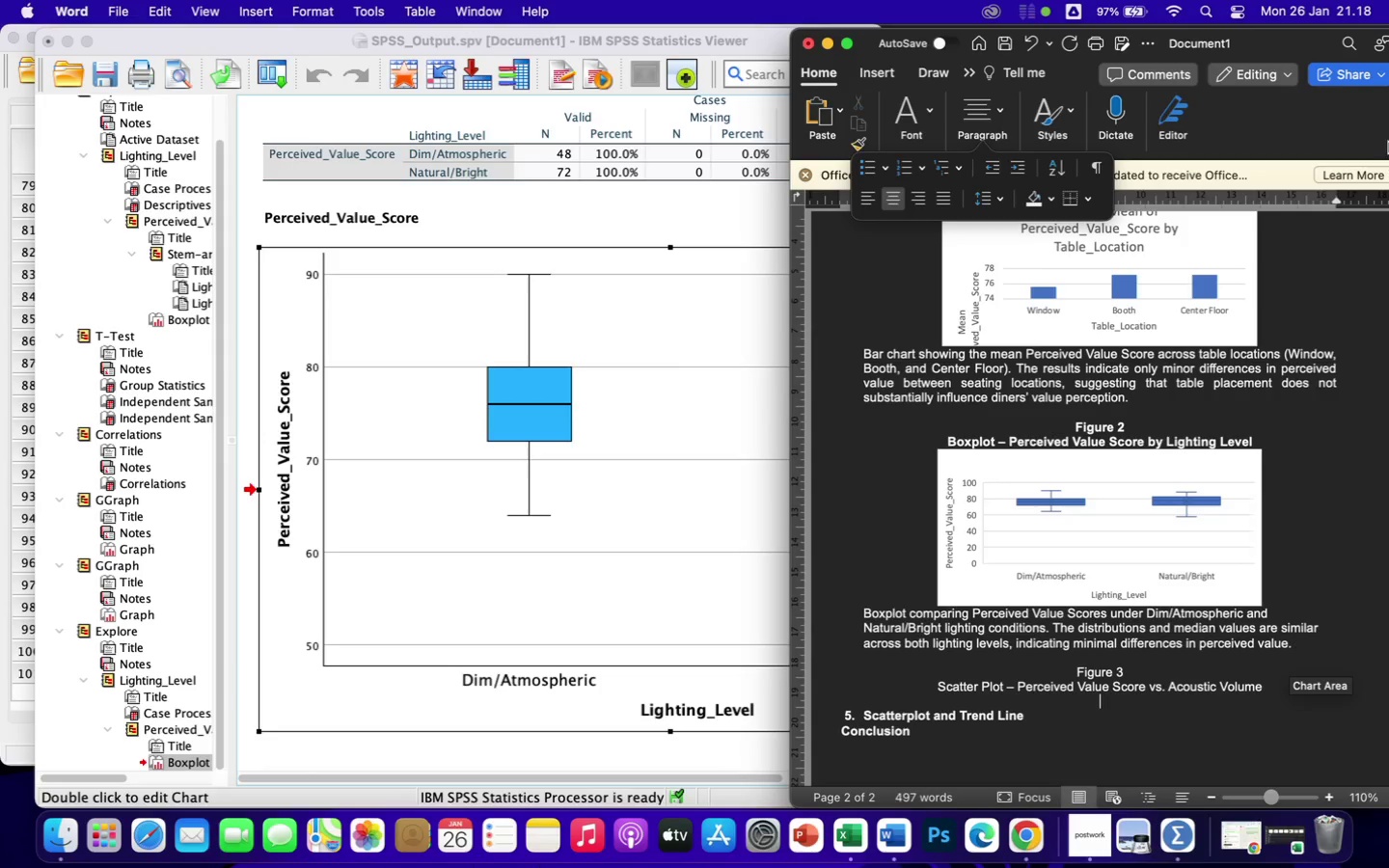 
left_click_drag(start_coordinate=[1076, 671], to_coordinate=[1261, 692])
 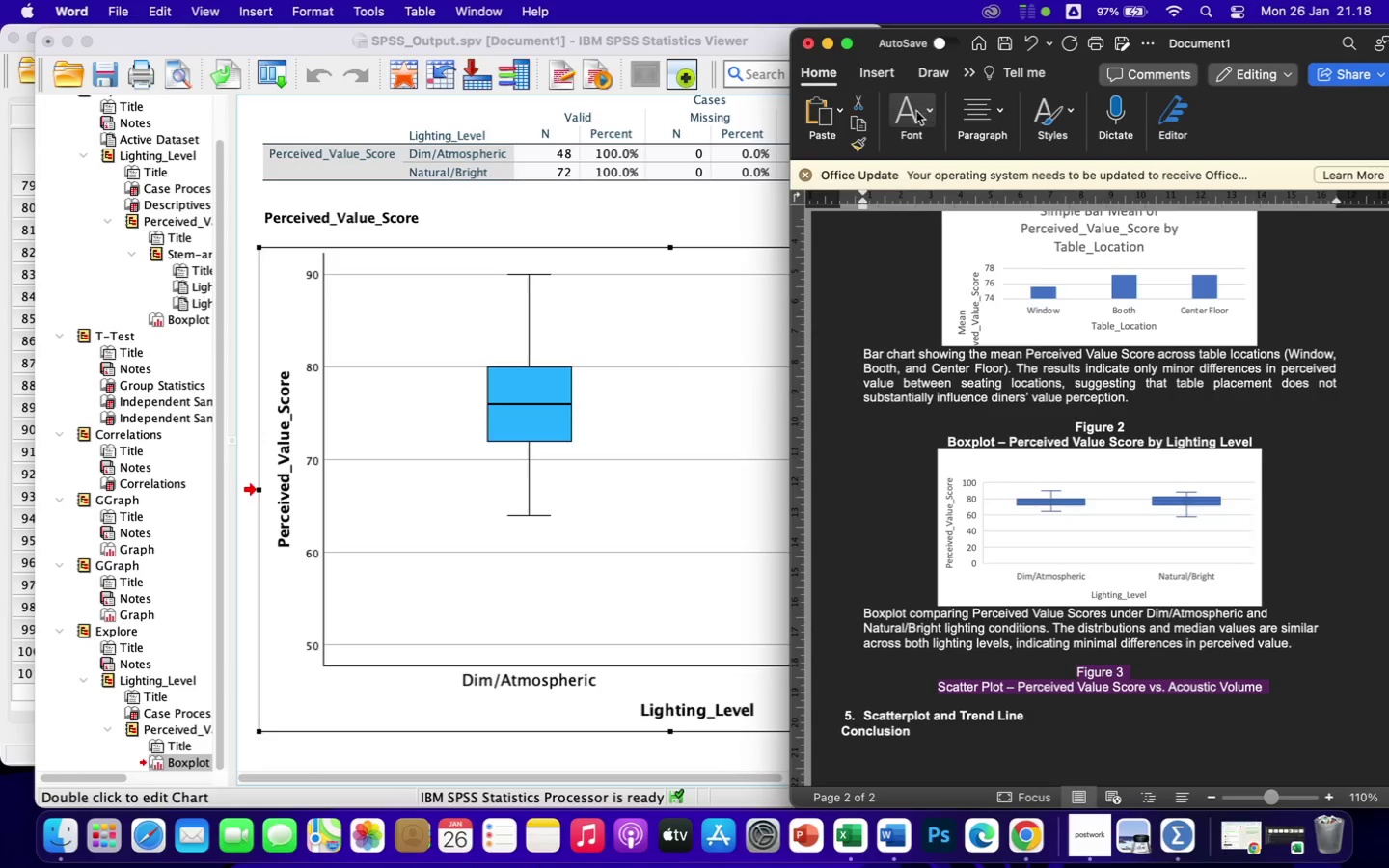 
left_click([915, 113])
 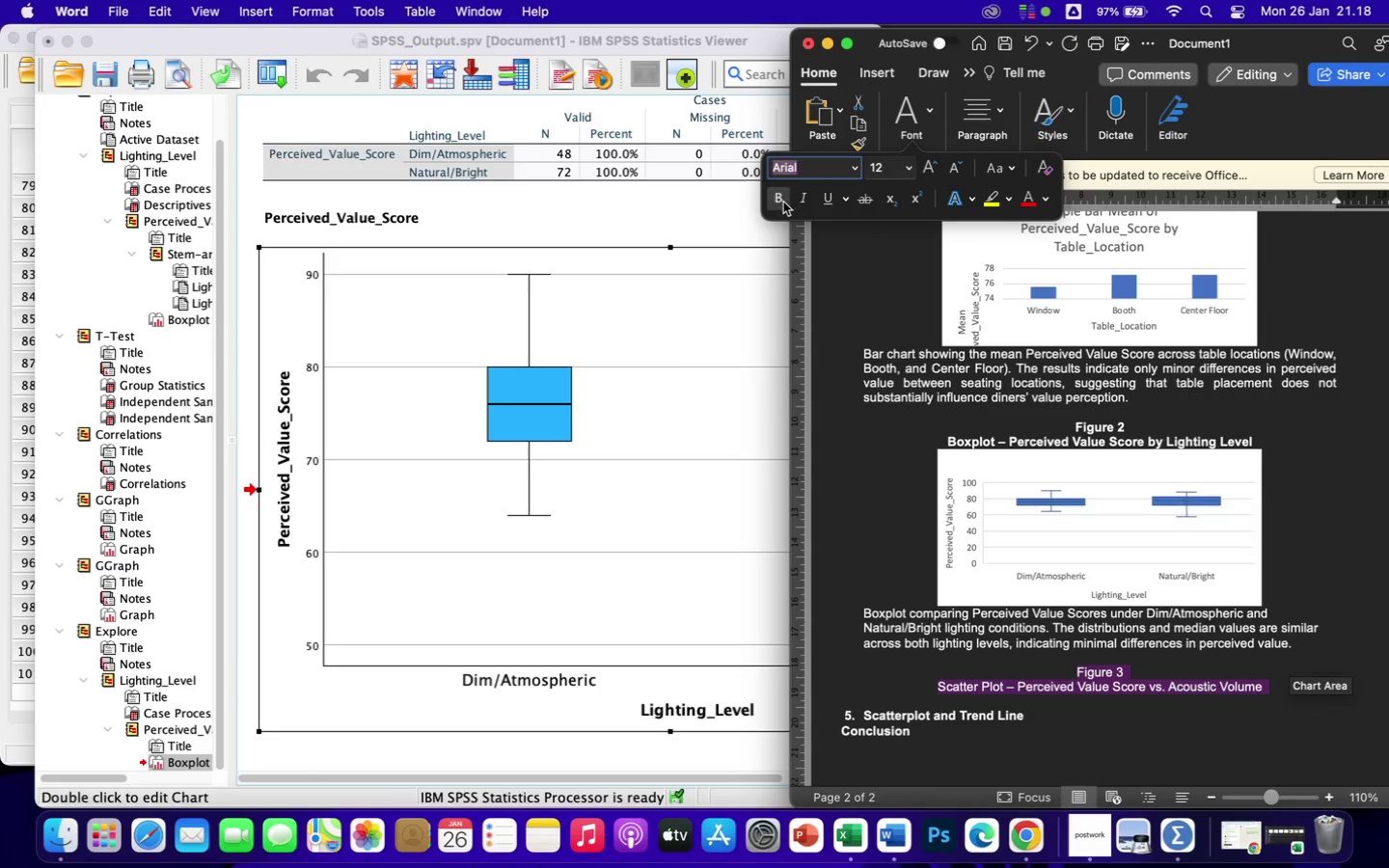 
left_click([782, 202])
 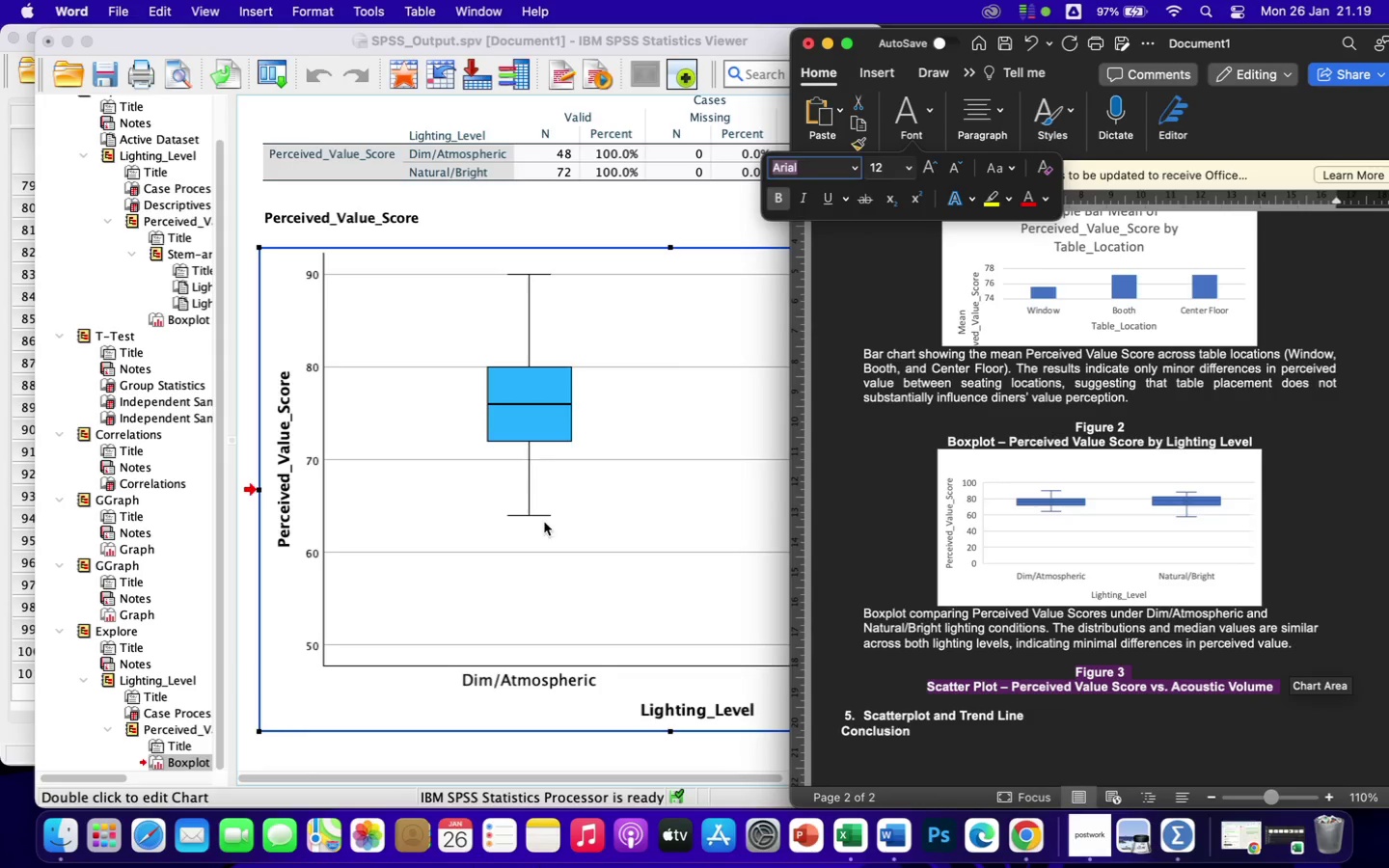 
left_click([478, 750])
 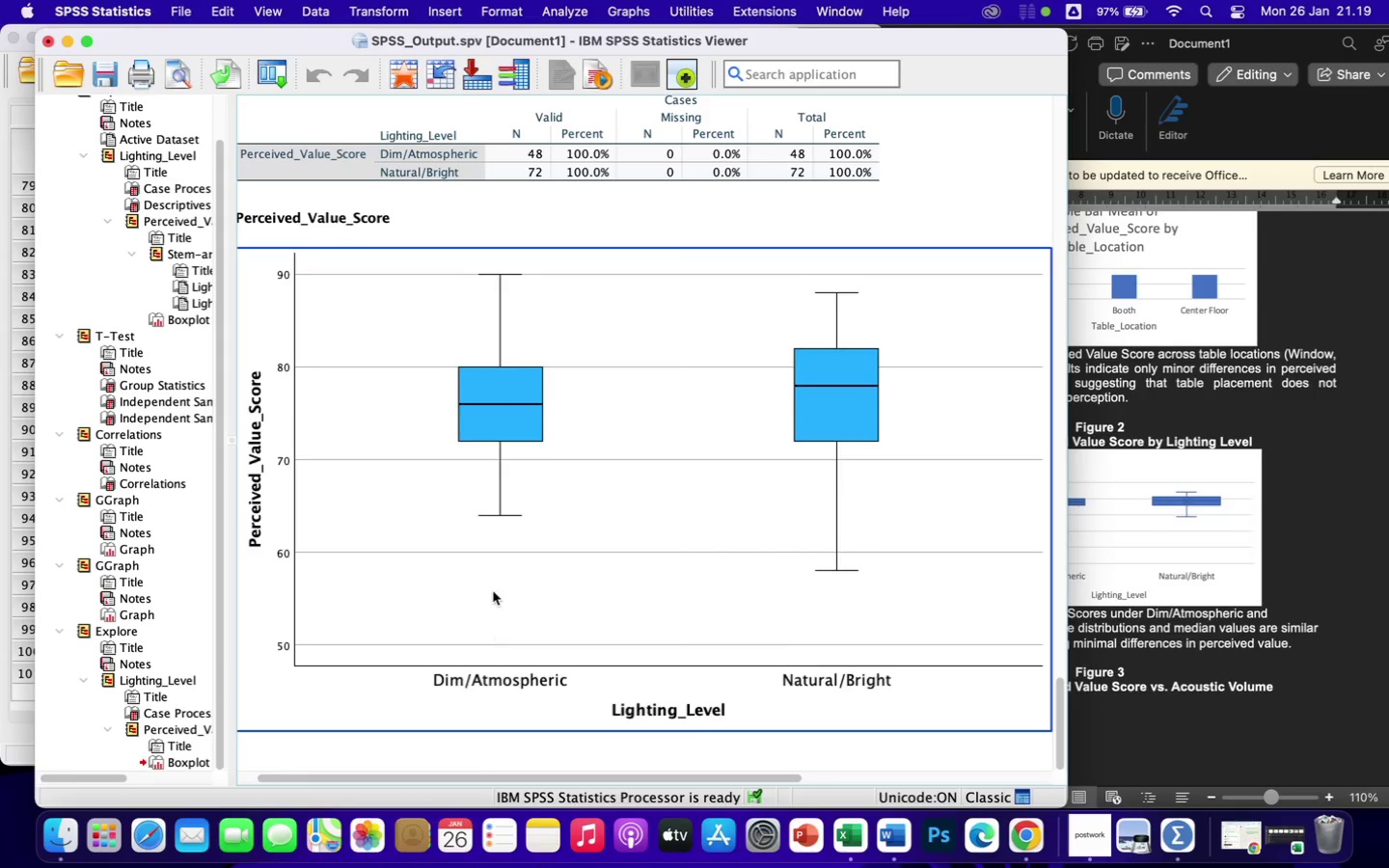 
scroll: coordinate [544, 522], scroll_direction: down, amount: 16.0
 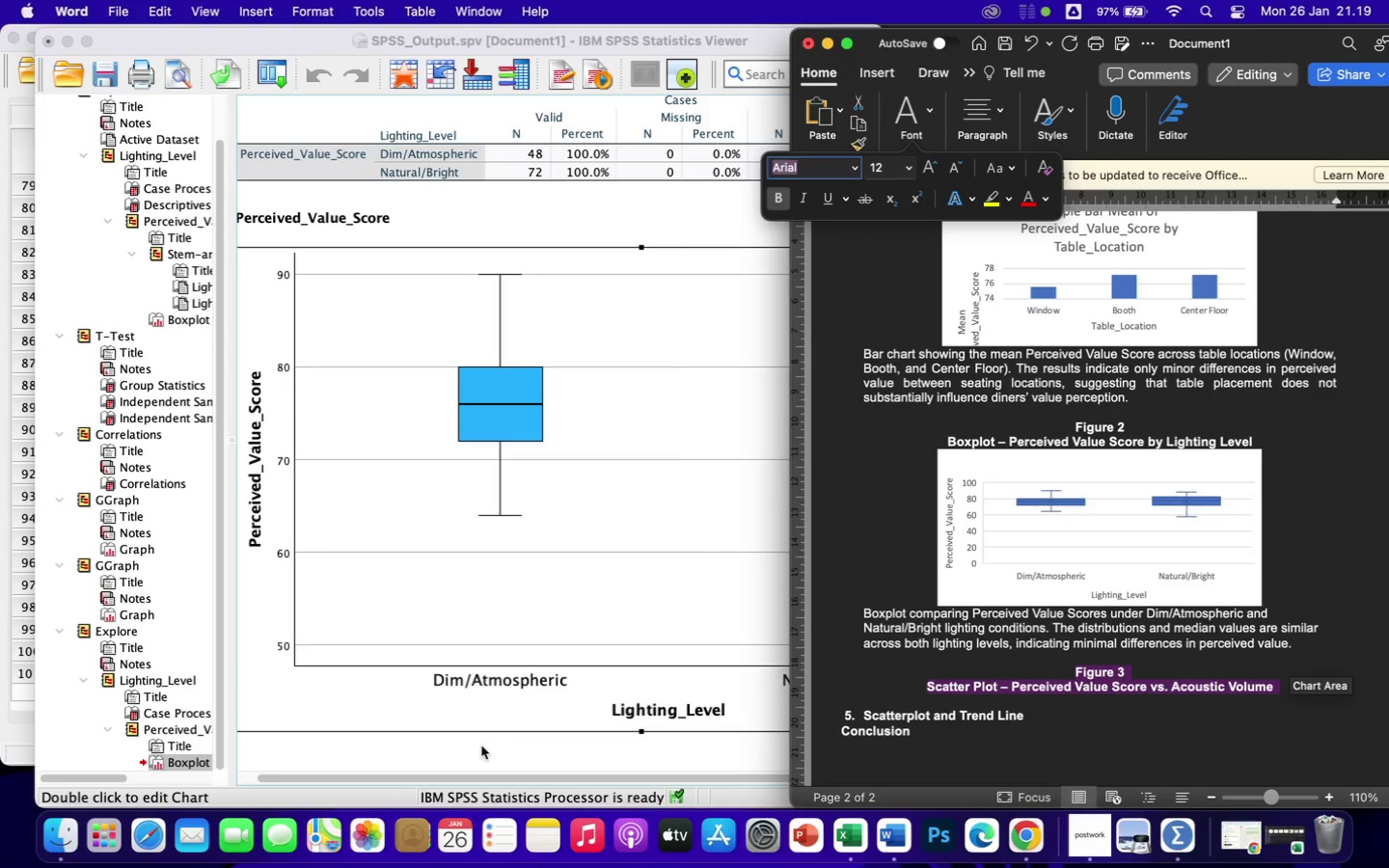 
left_click([588, 463])
 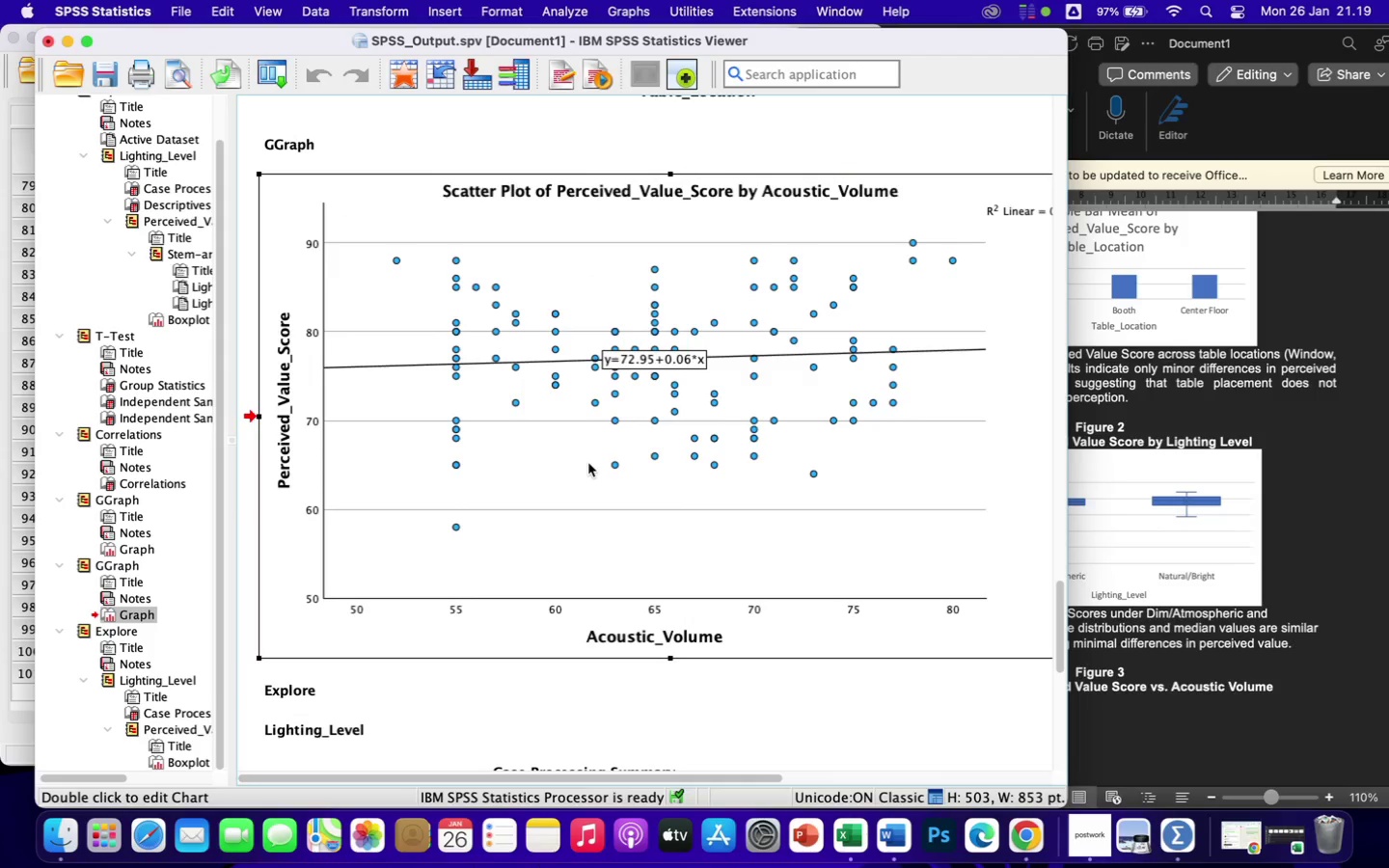 
scroll: coordinate [493, 591], scroll_direction: up, amount: 23.0
 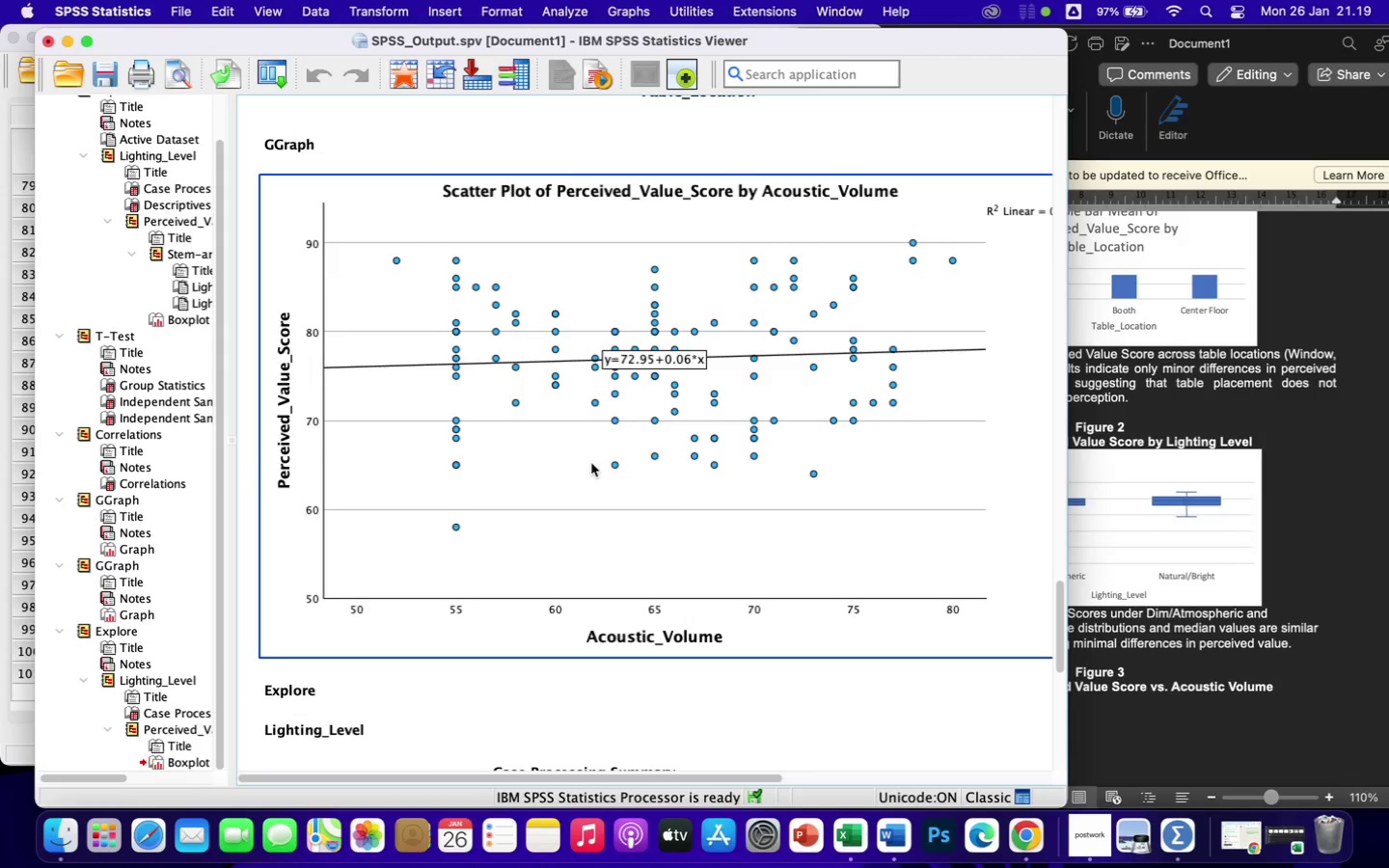 
left_click([588, 463])
 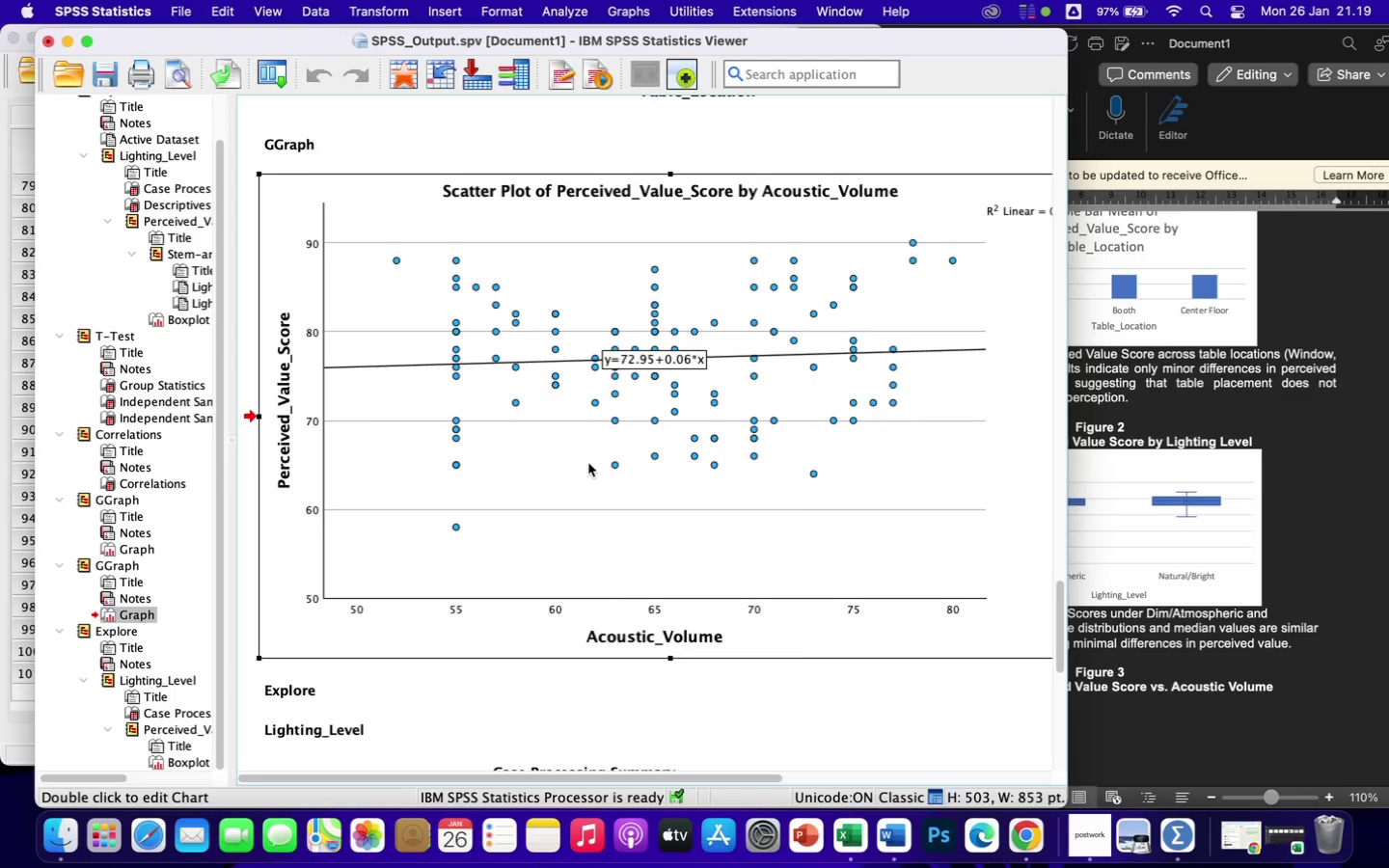 
right_click([588, 463])
 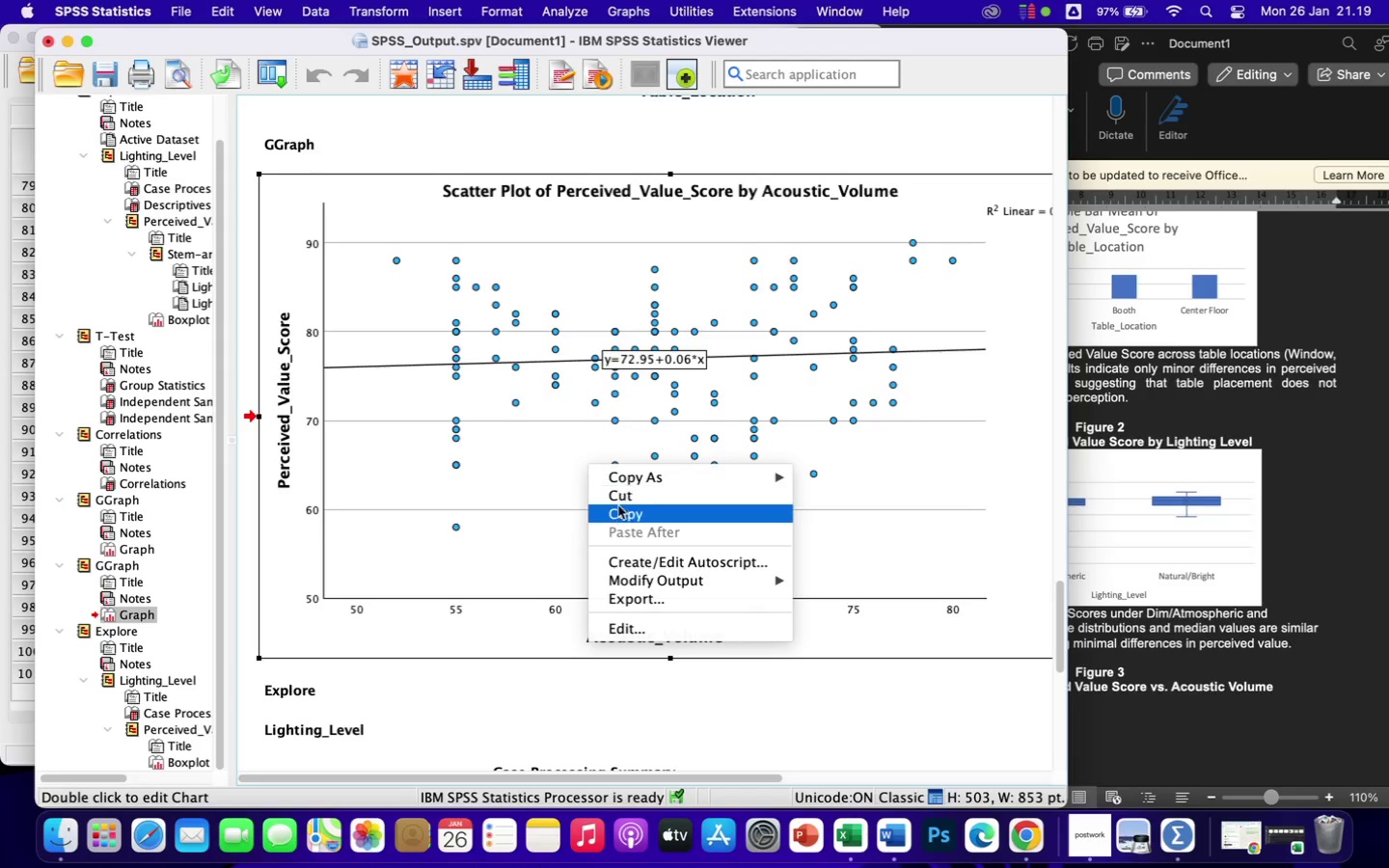 
left_click([622, 513])
 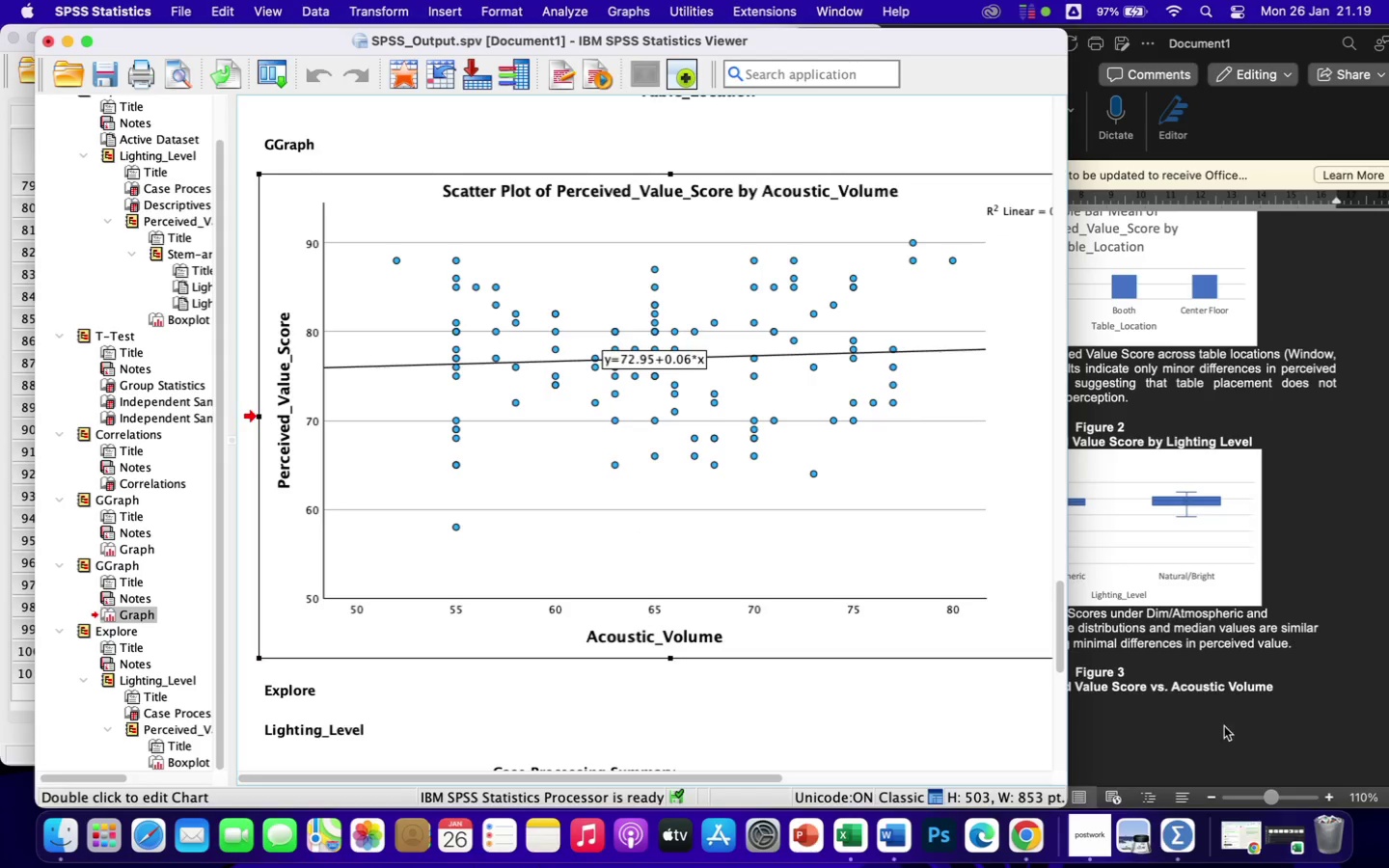 
left_click([1215, 708])
 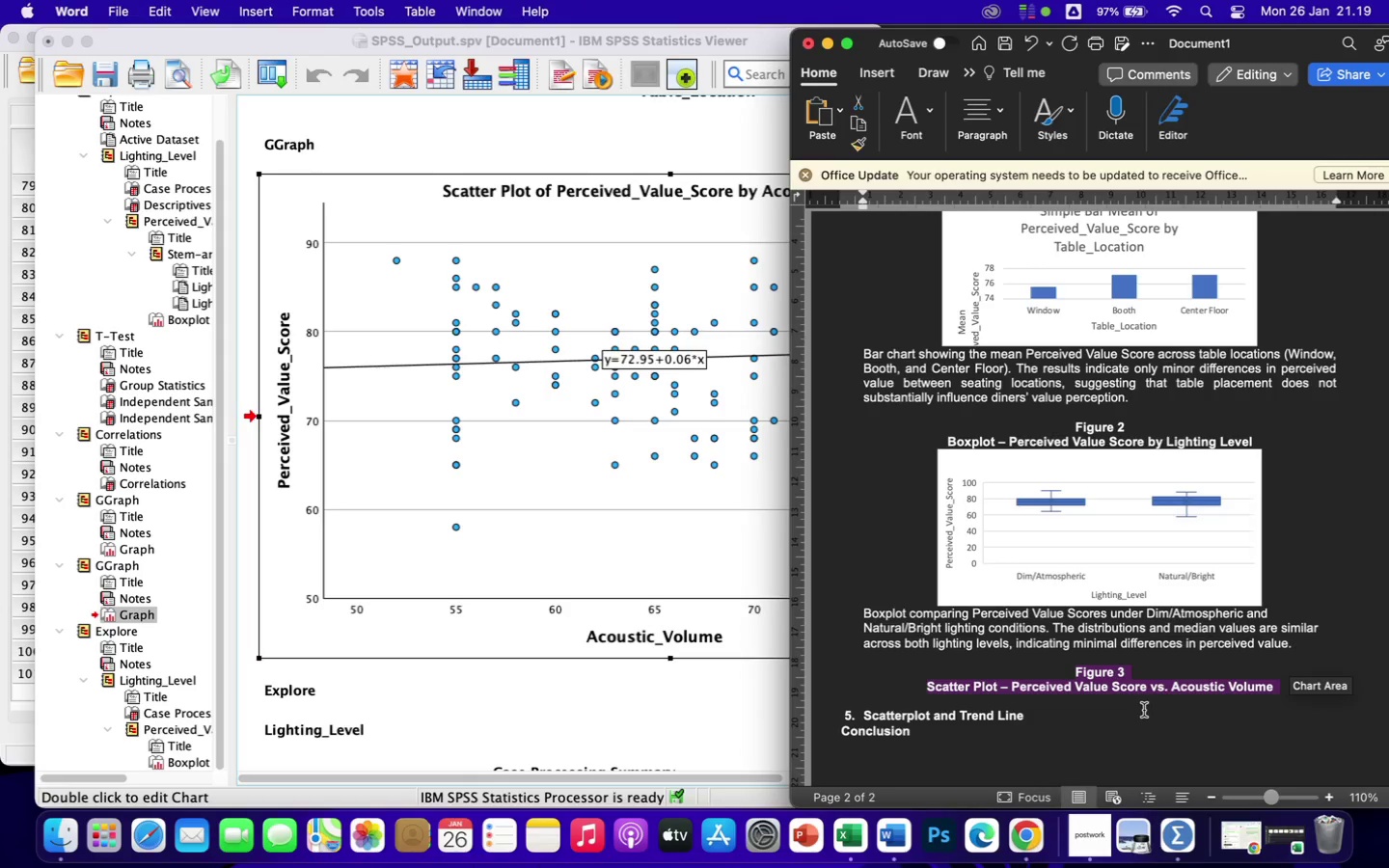 
left_click([1144, 710])
 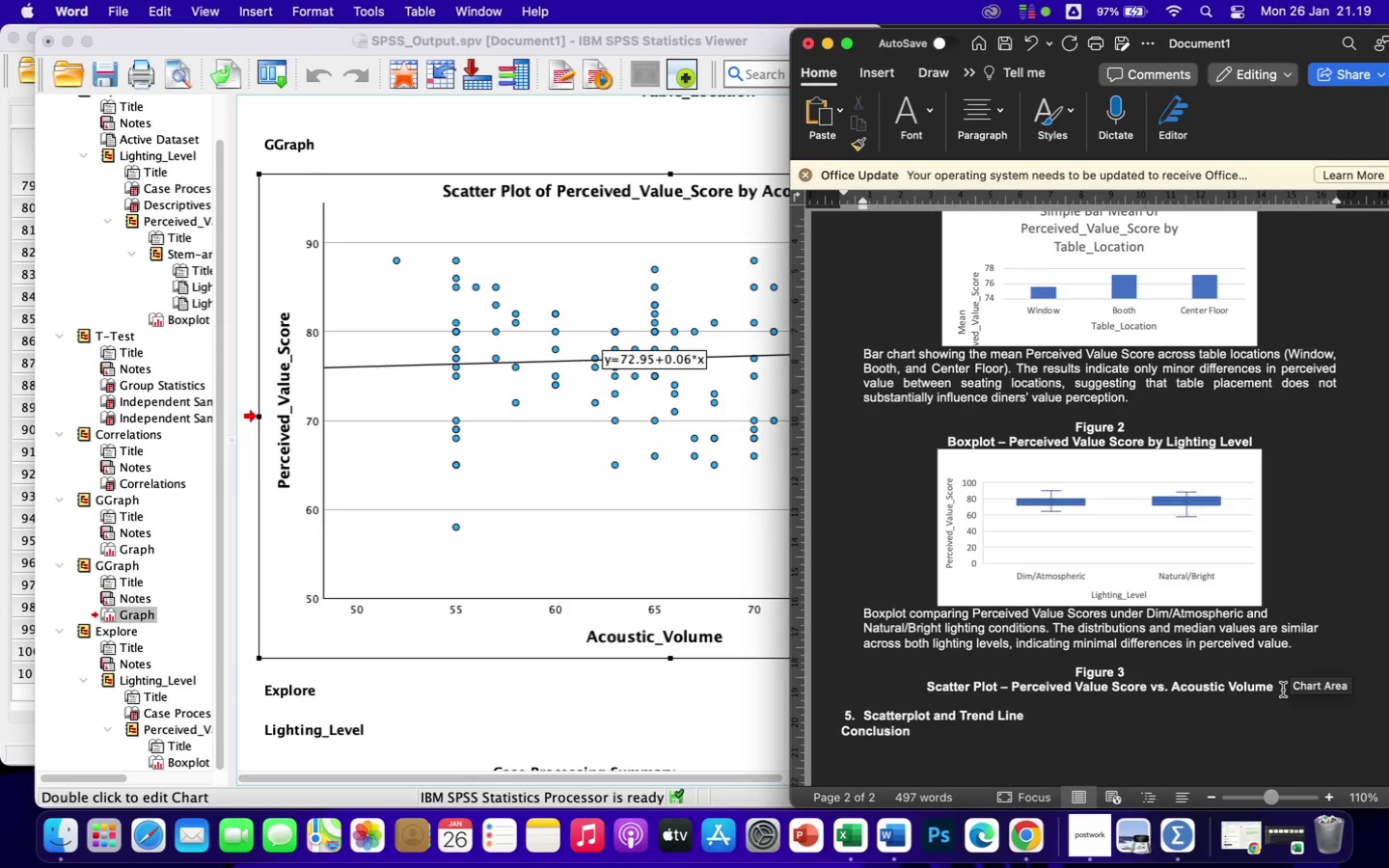 
left_click([1278, 690])
 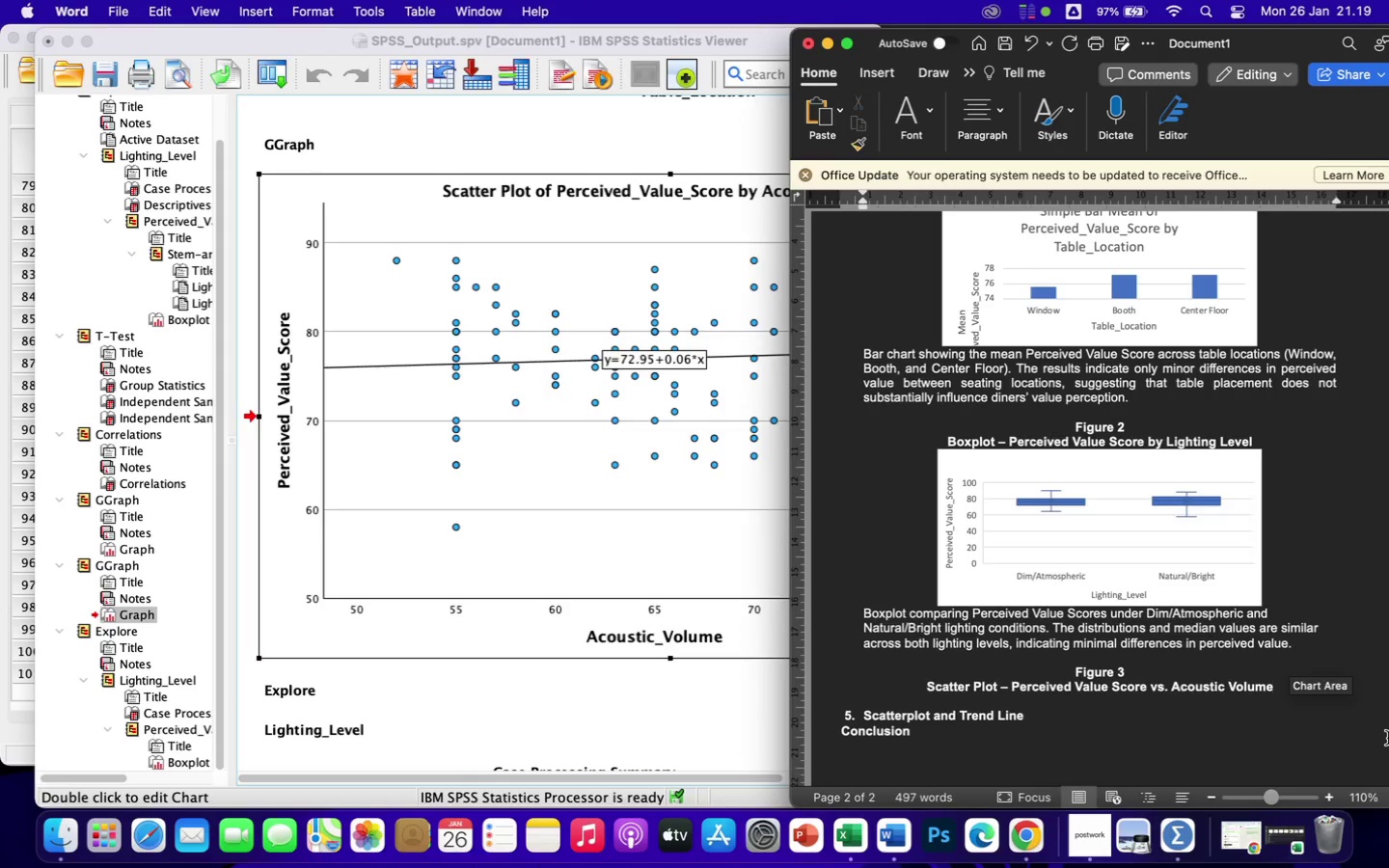 
key(Enter)
 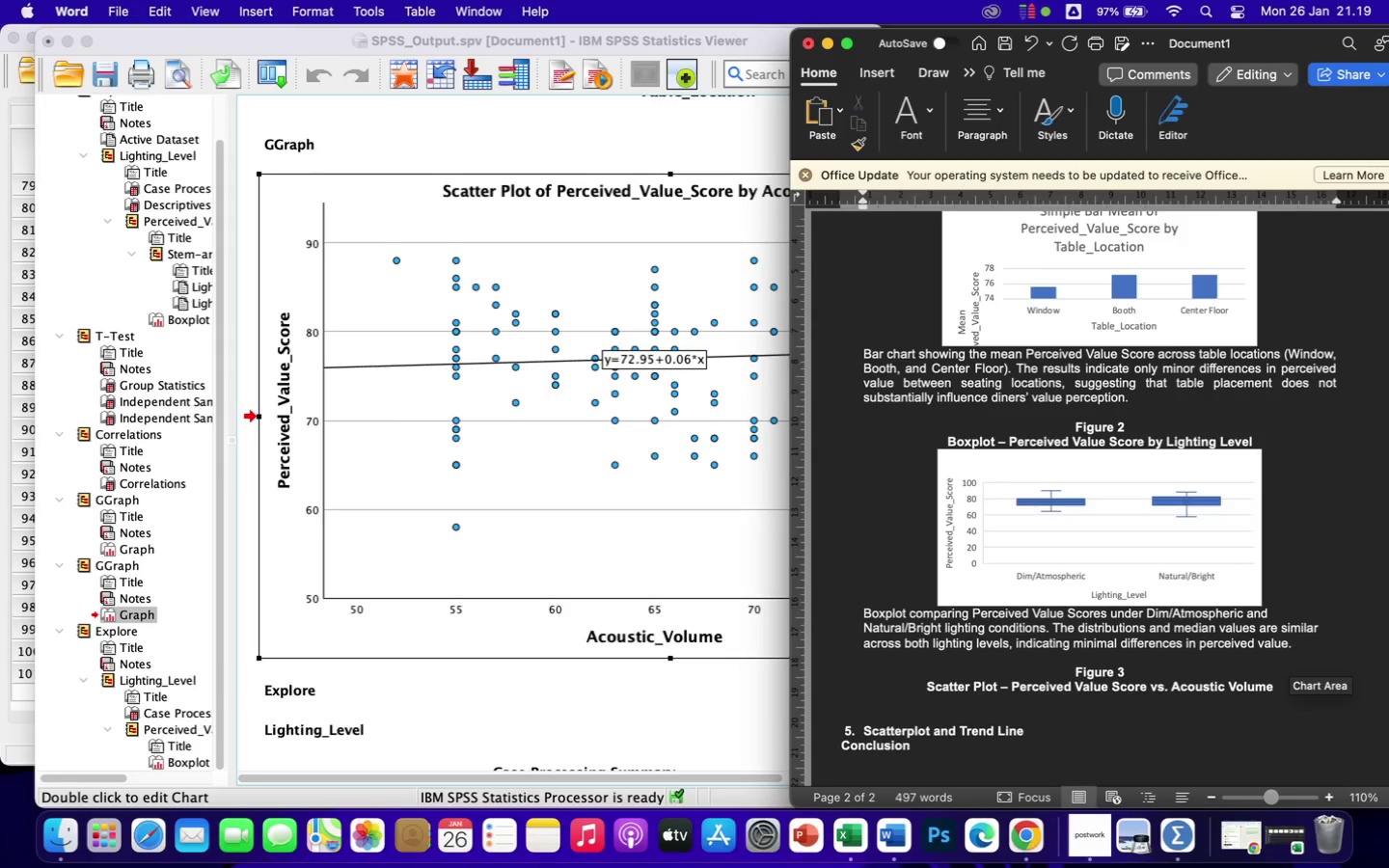 
key(Meta+V)
 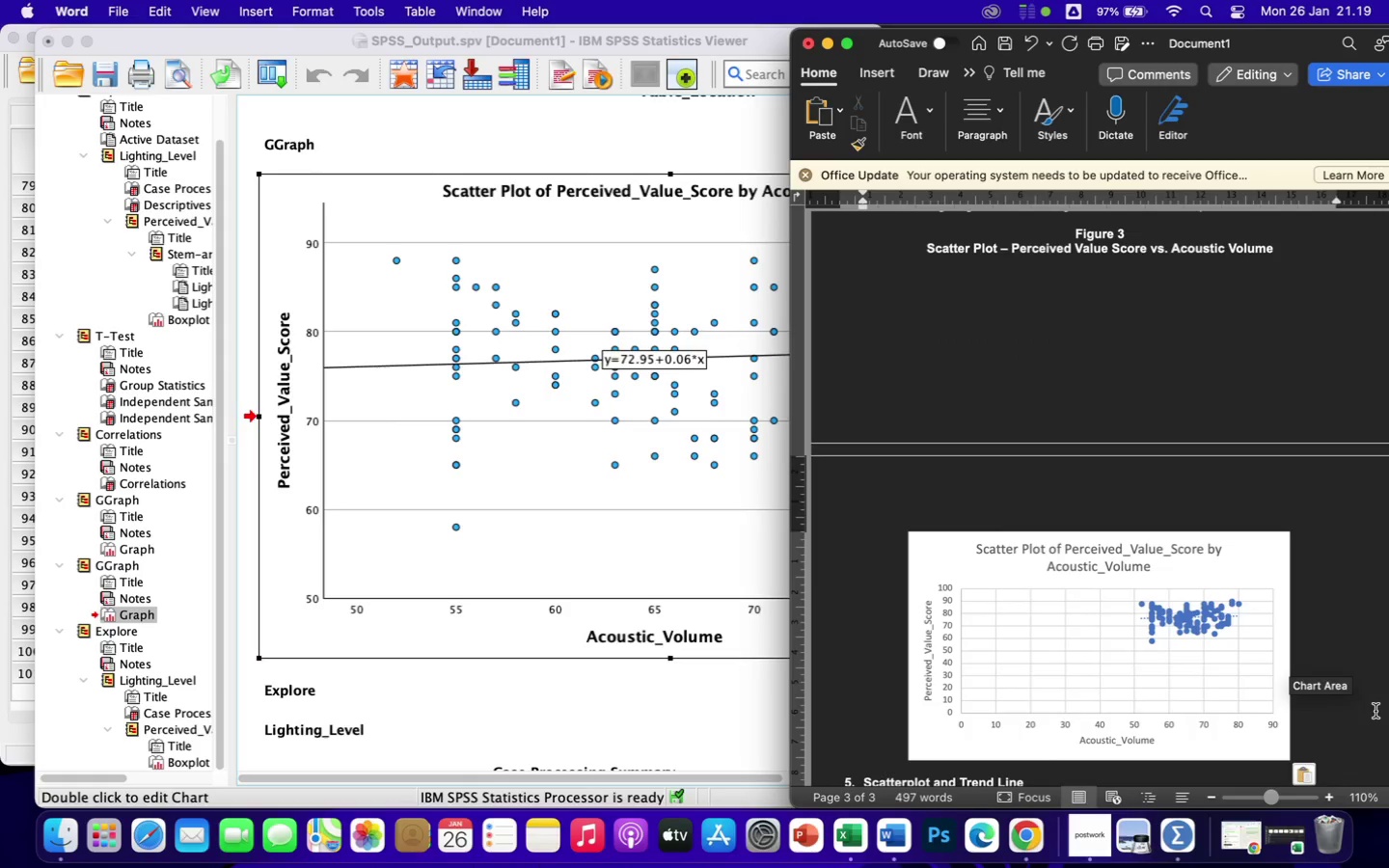 
left_click([1230, 694])
 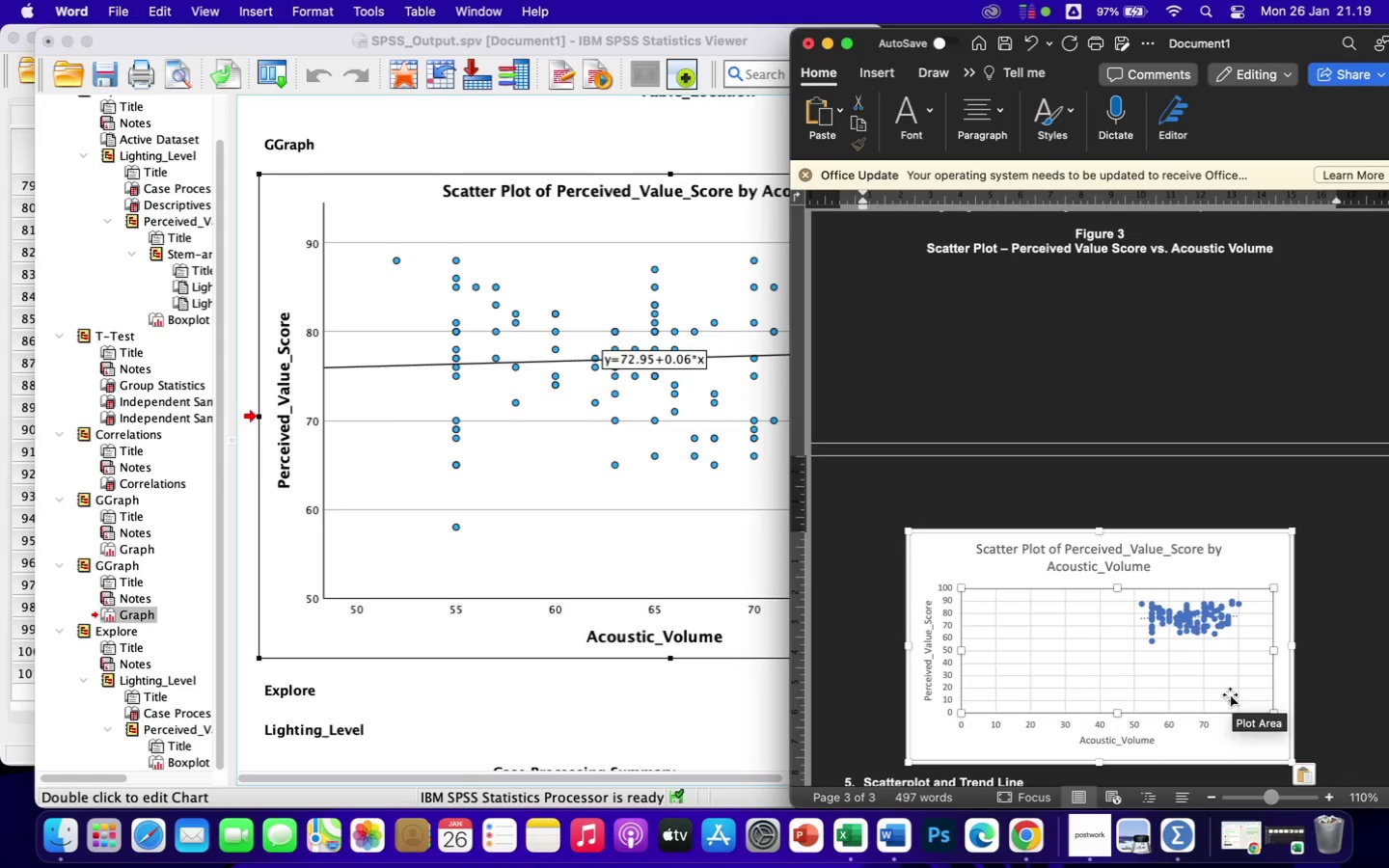 
wait(9.28)
 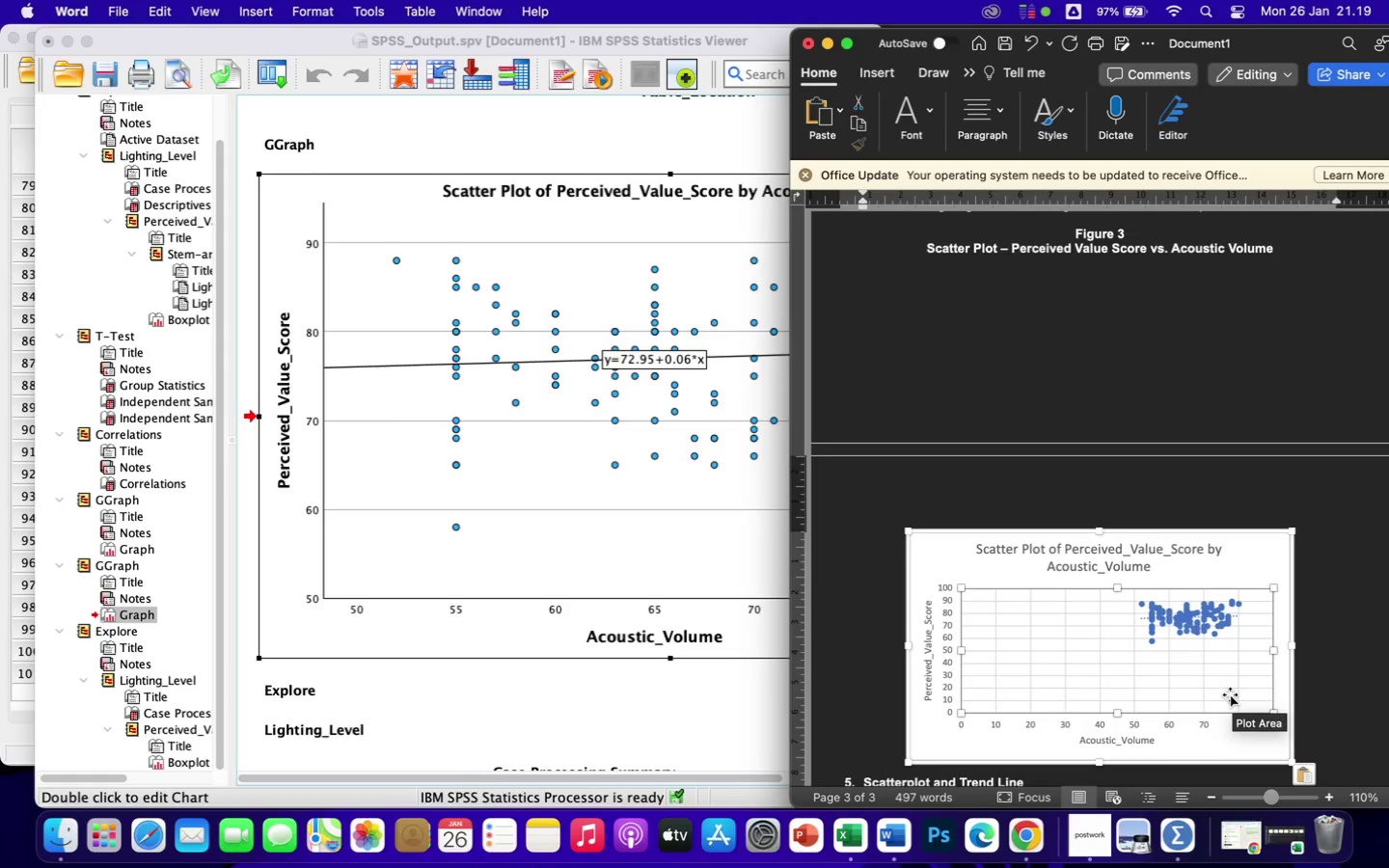 
left_click([683, 720])
 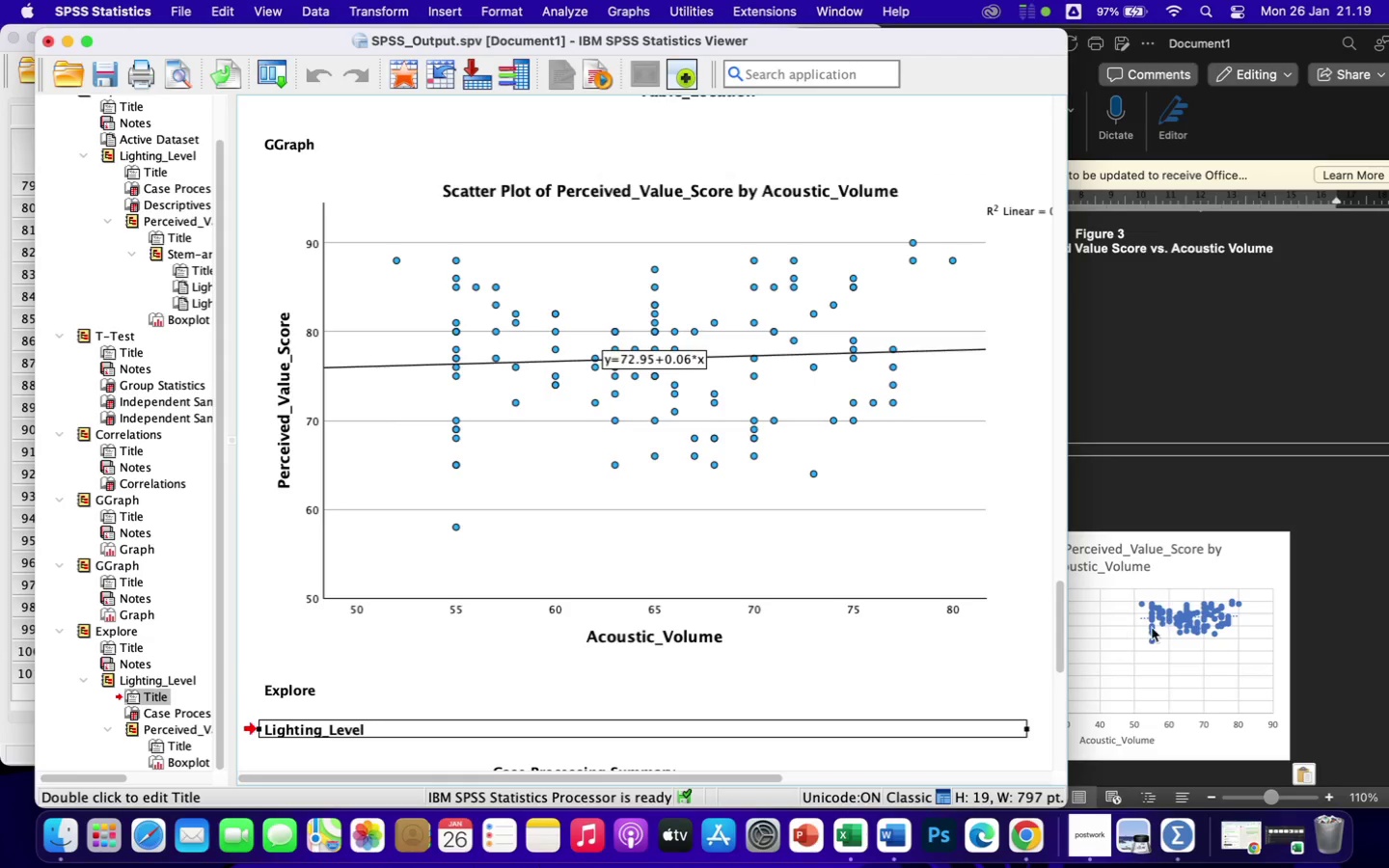 
left_click([1167, 633])
 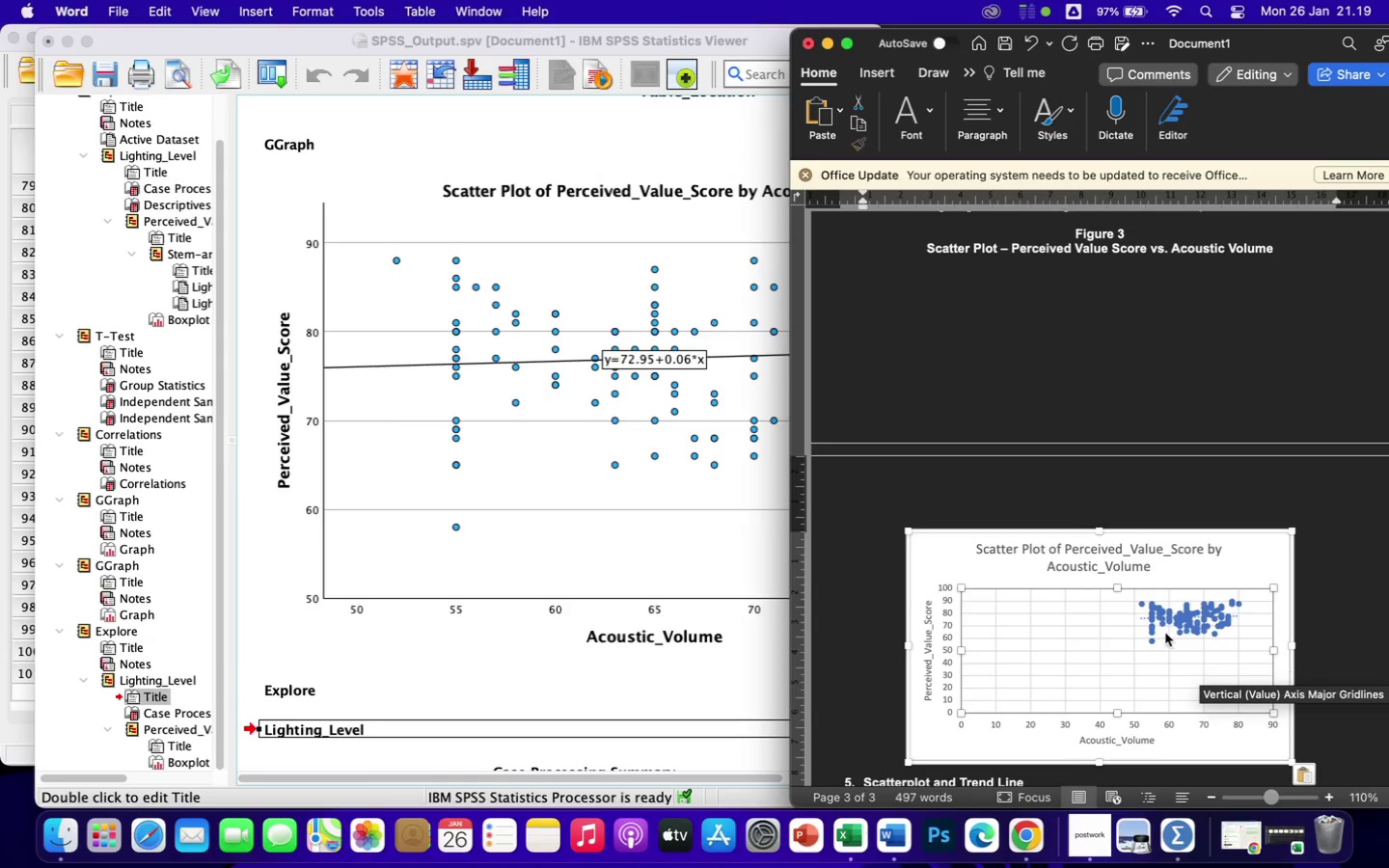 
left_click([1071, 601])
 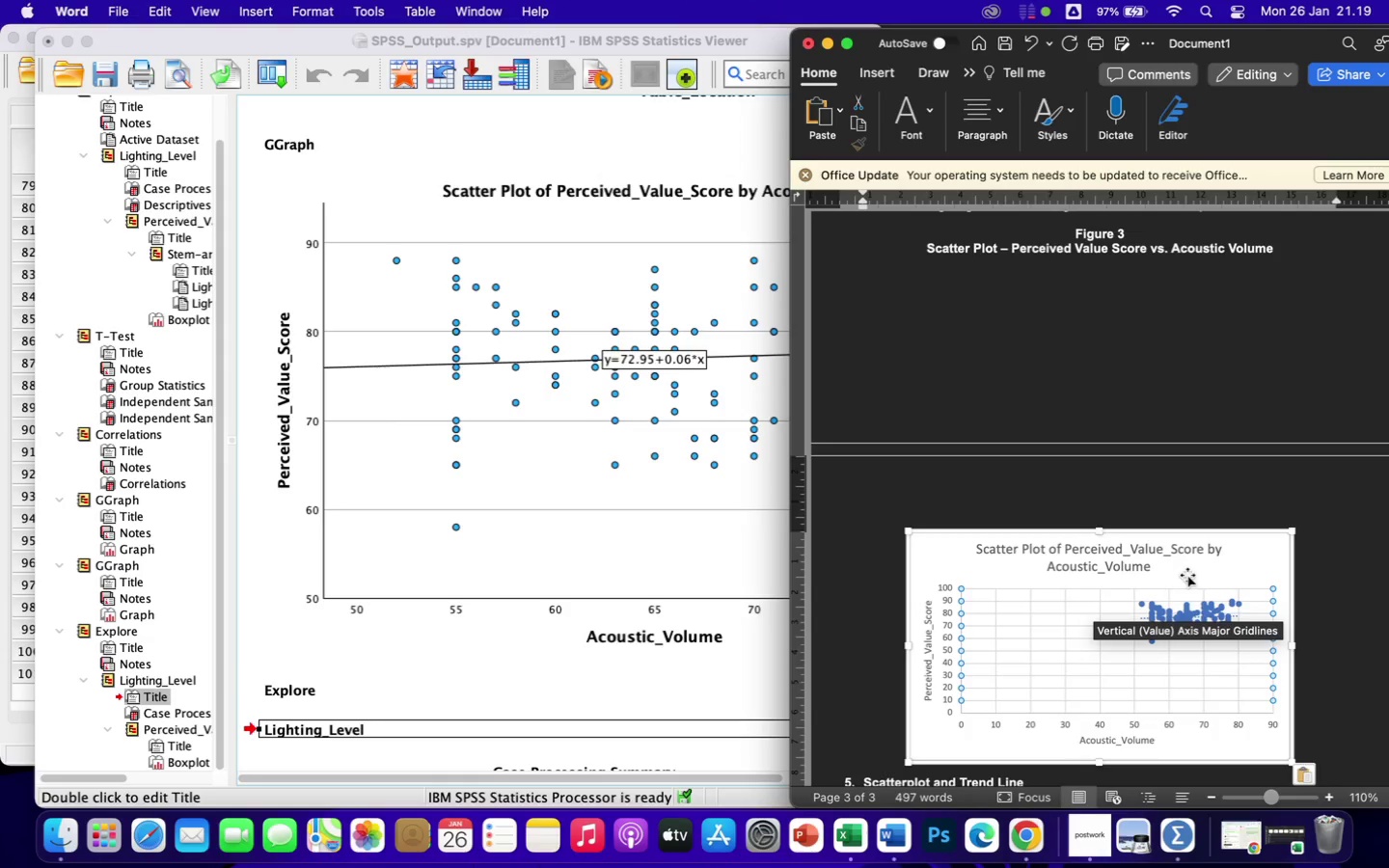 
left_click([1223, 557])
 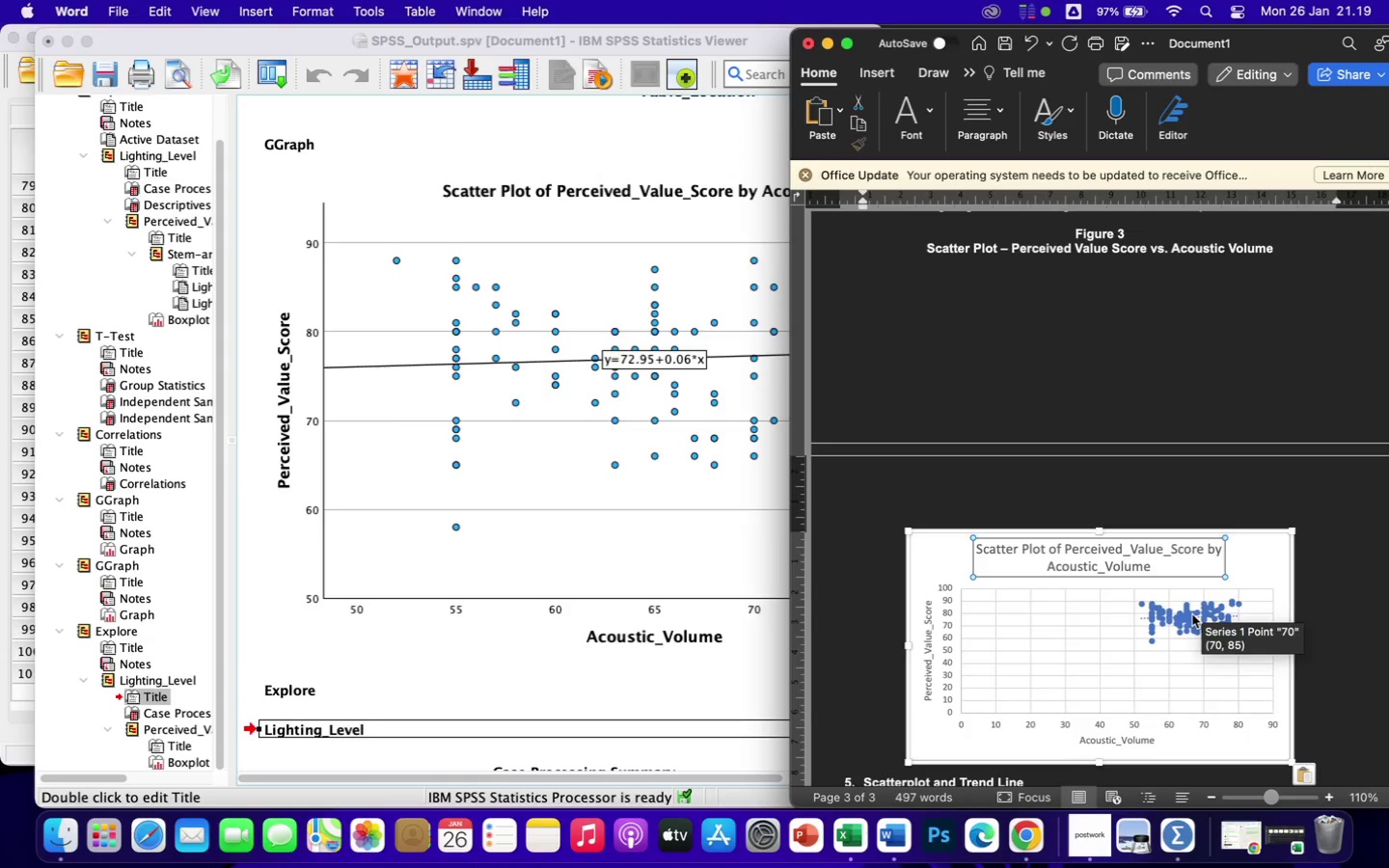 
left_click([1192, 614])
 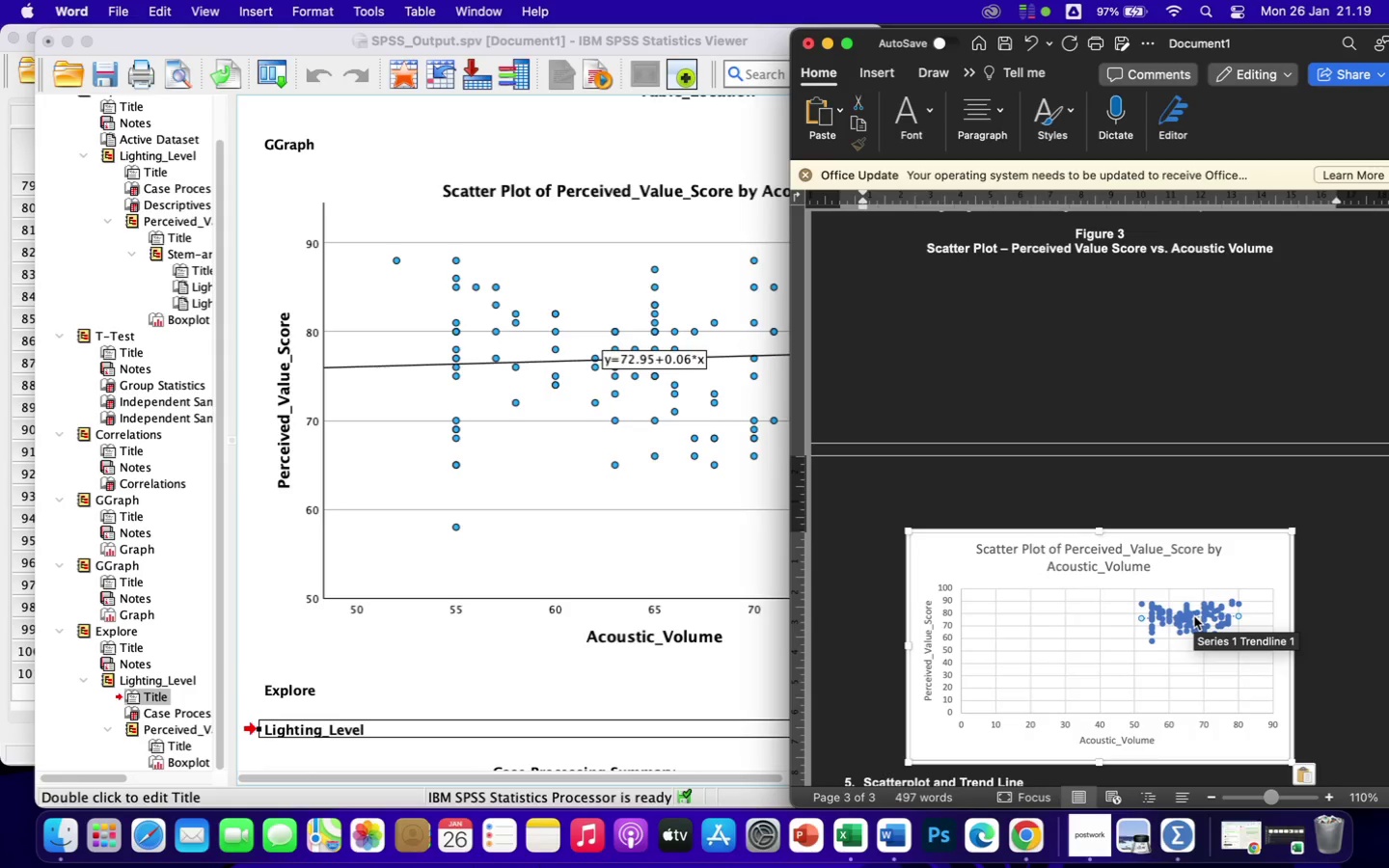 
key(Backspace)
 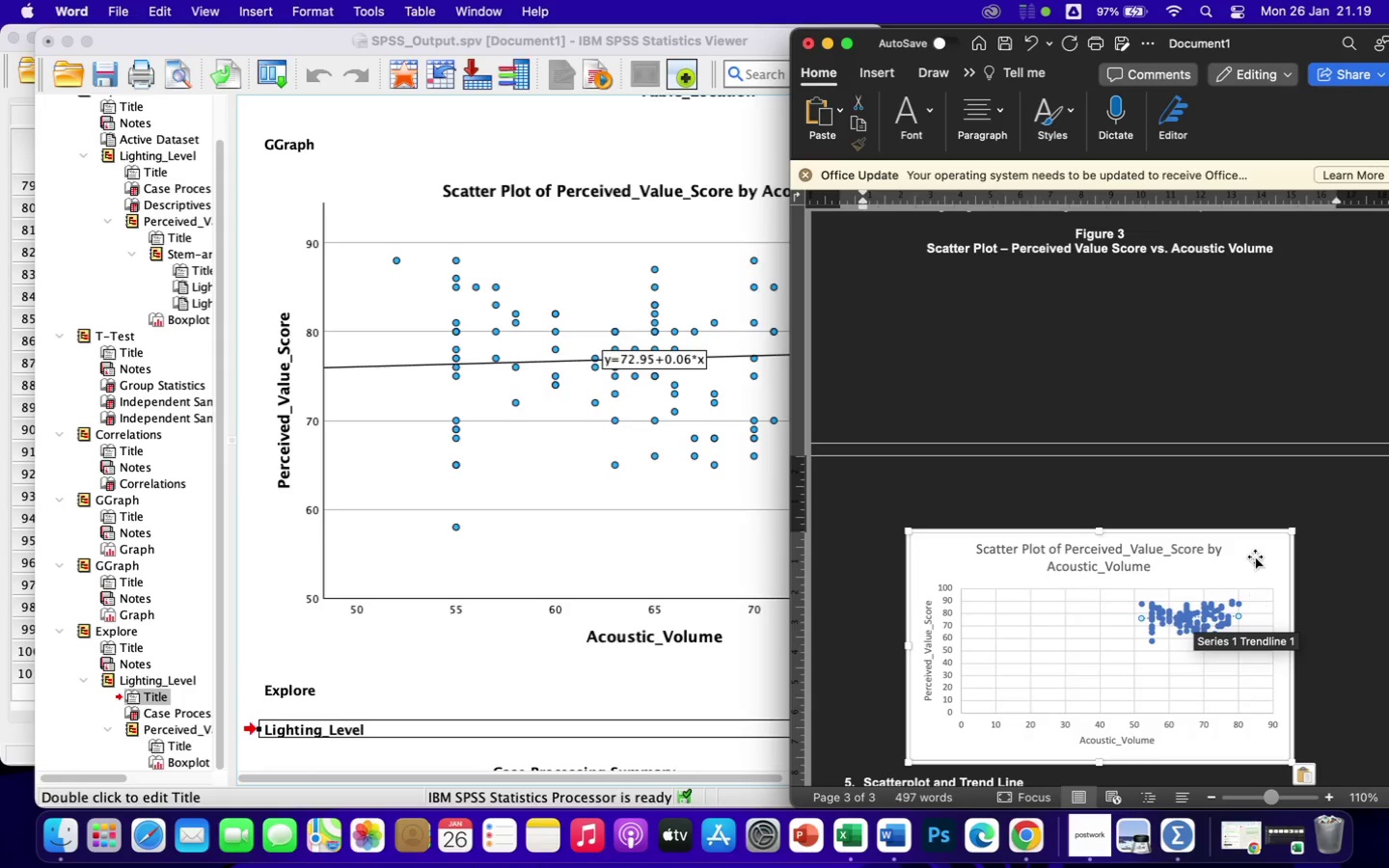 
left_click([1255, 556])
 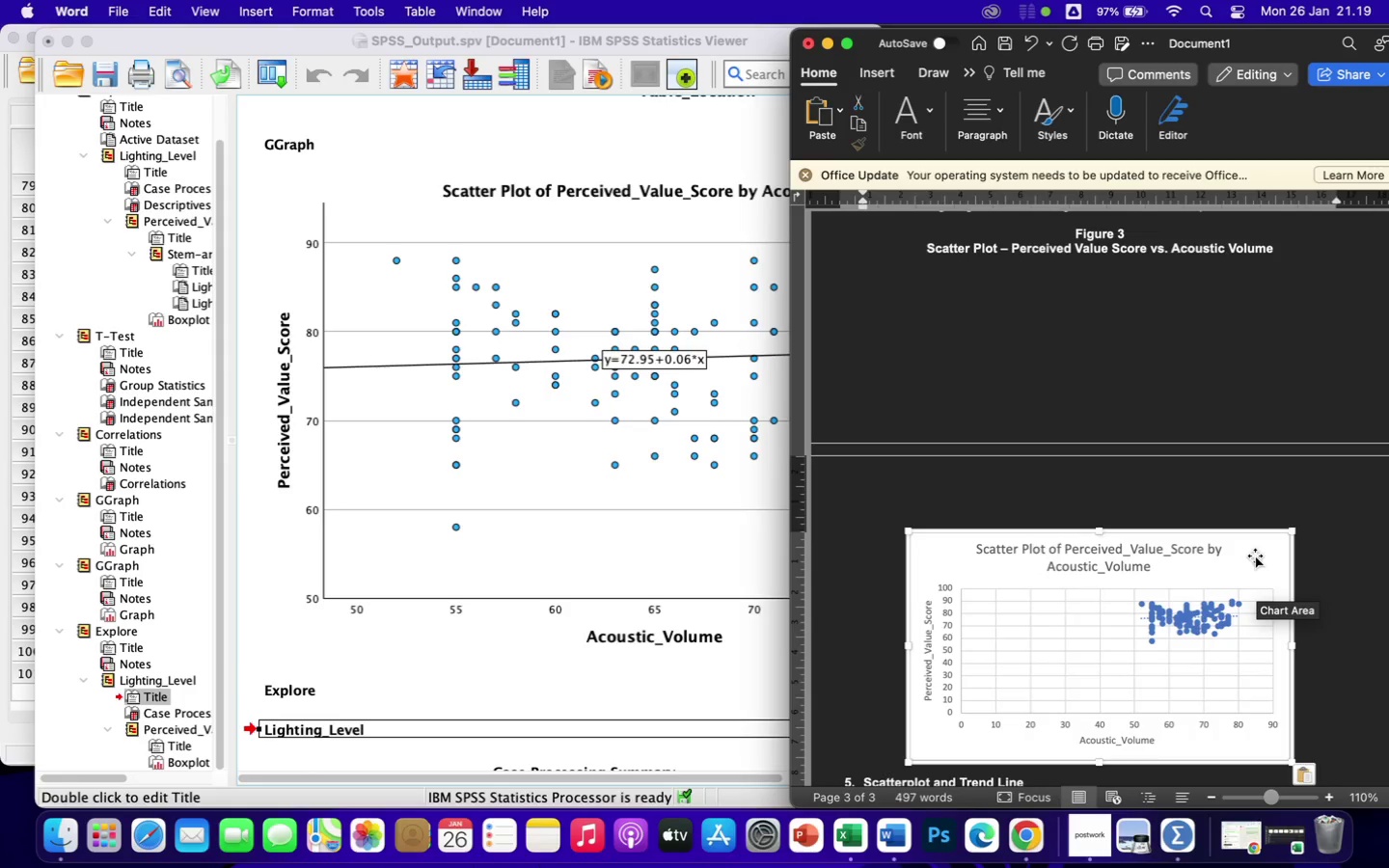 
key(Backspace)
 